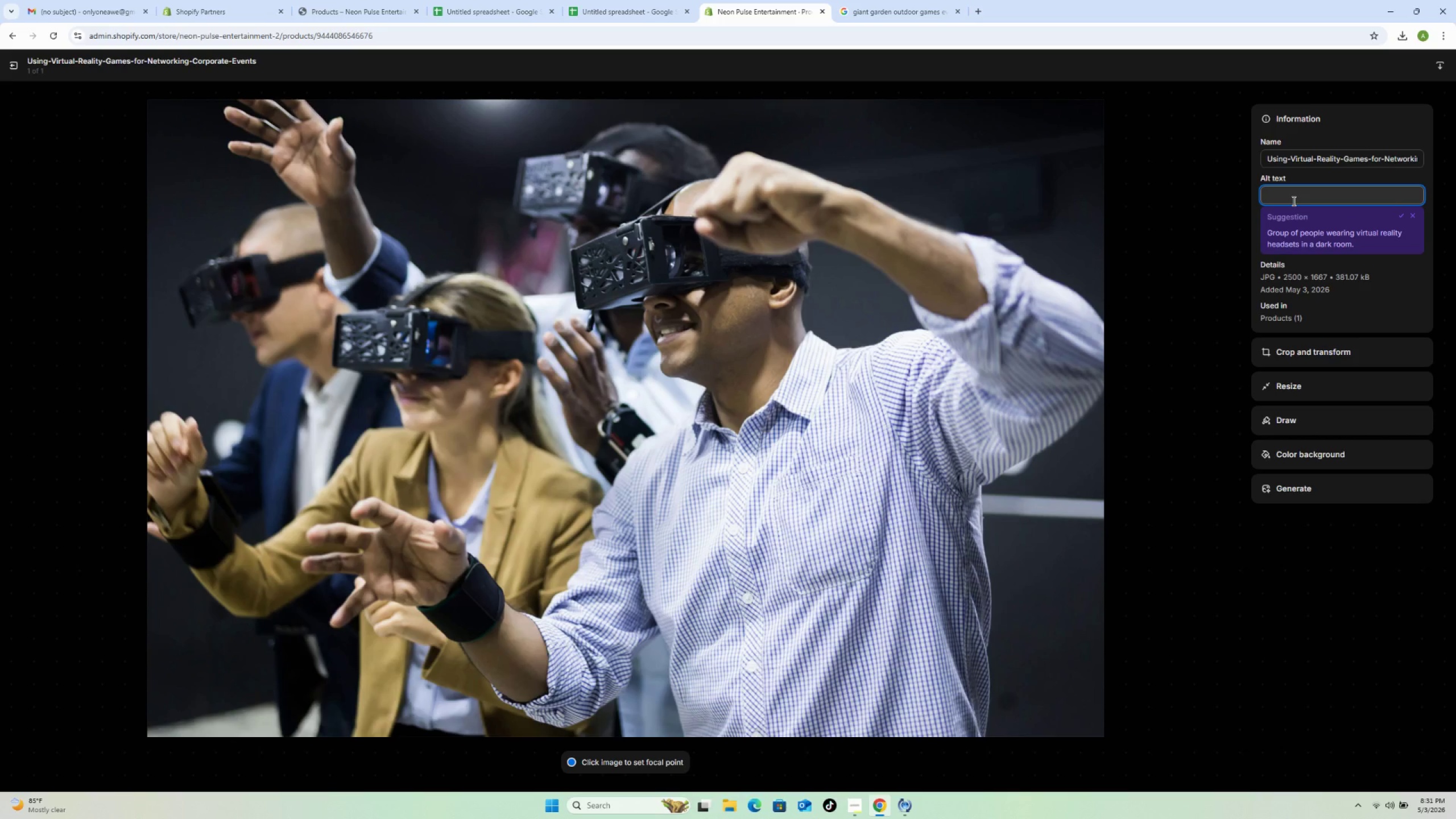 
type(Profee)
key(Backspace)
type(ssional VR gaming station delivering immersv)
key(Backspace)
type(ive virtua; reality experience at corporate eventr)
key(Backspace)
 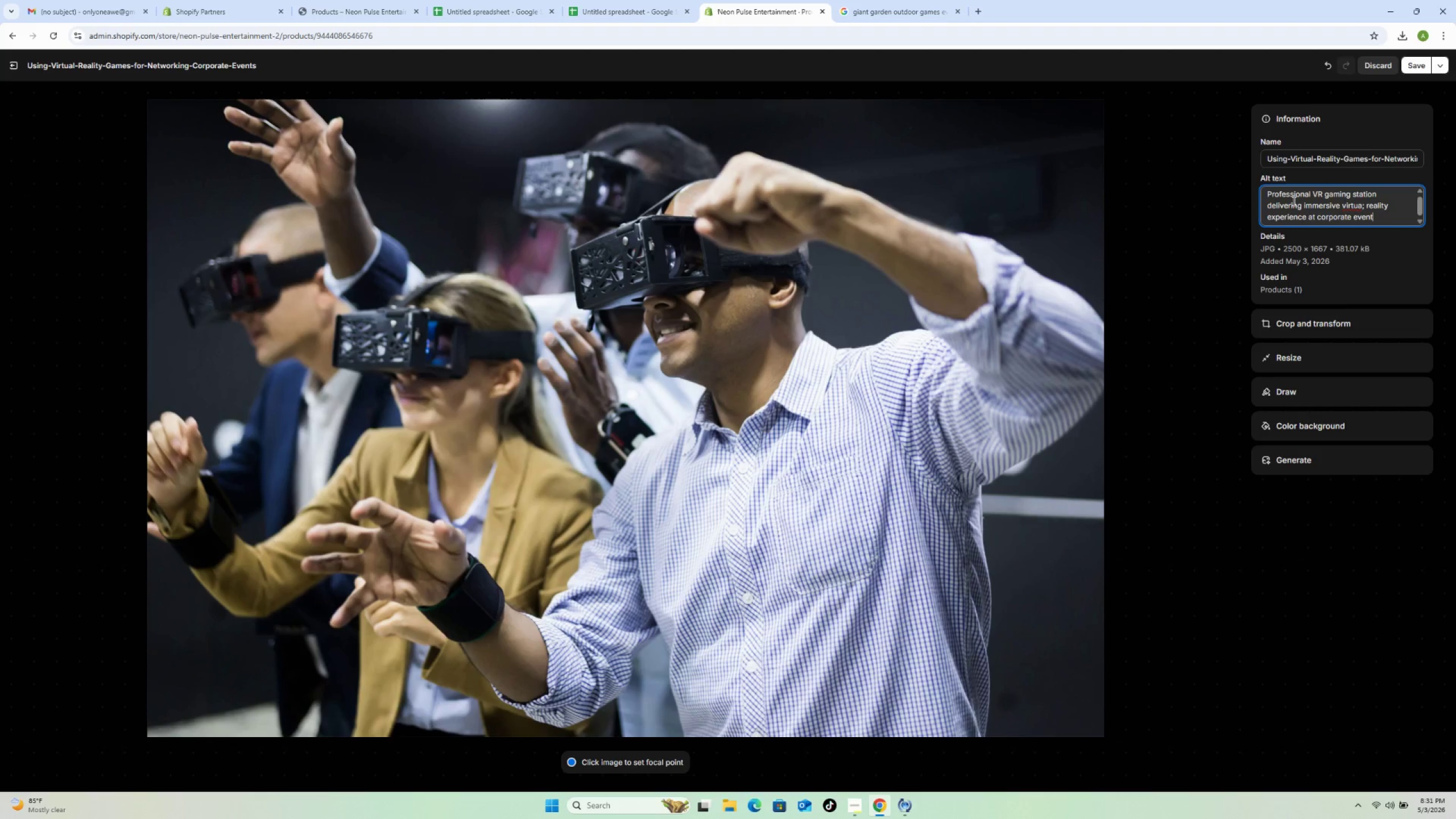 
left_click([1362, 202])
 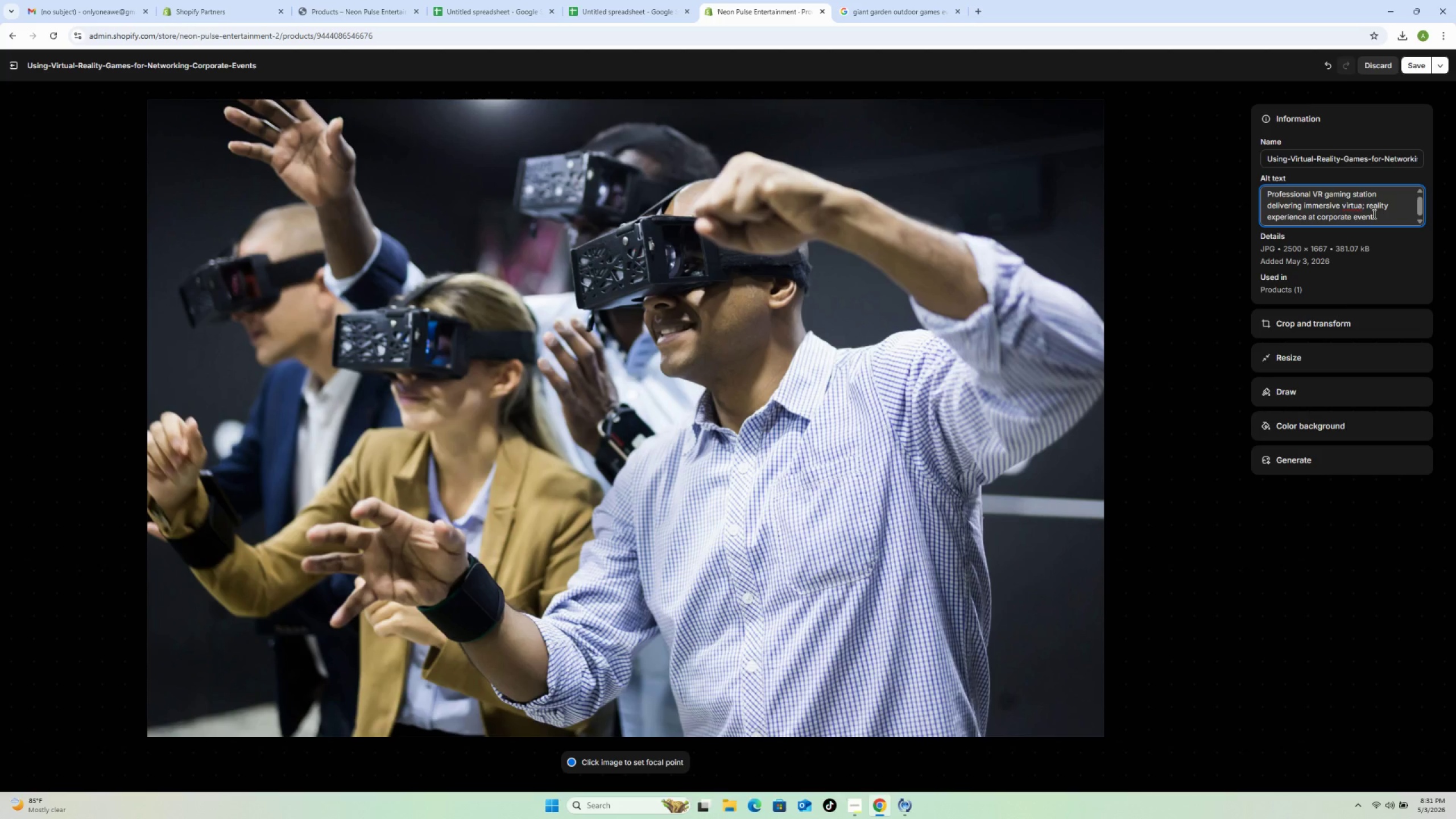 
key(Delete)
 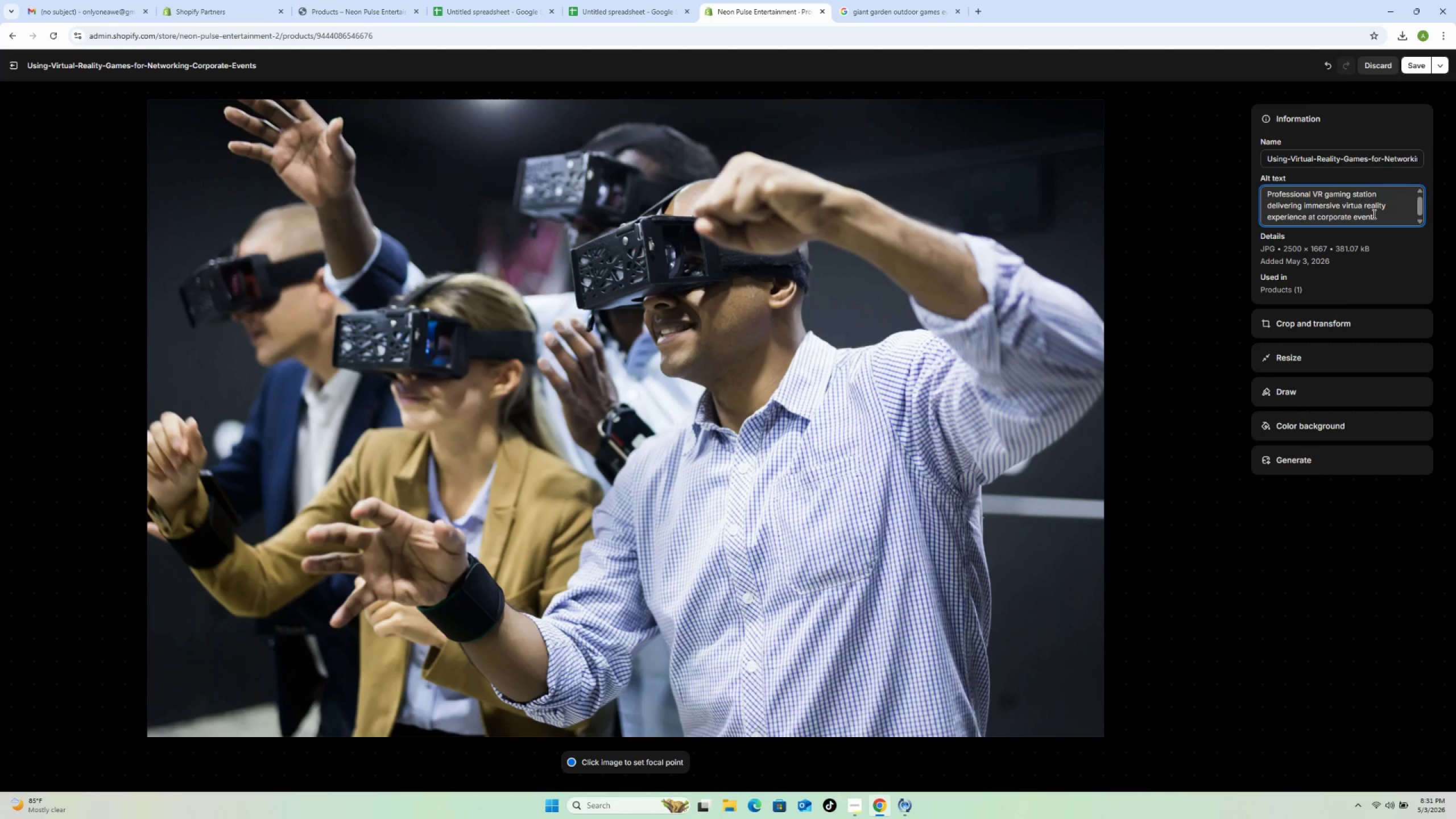 
key(L)
 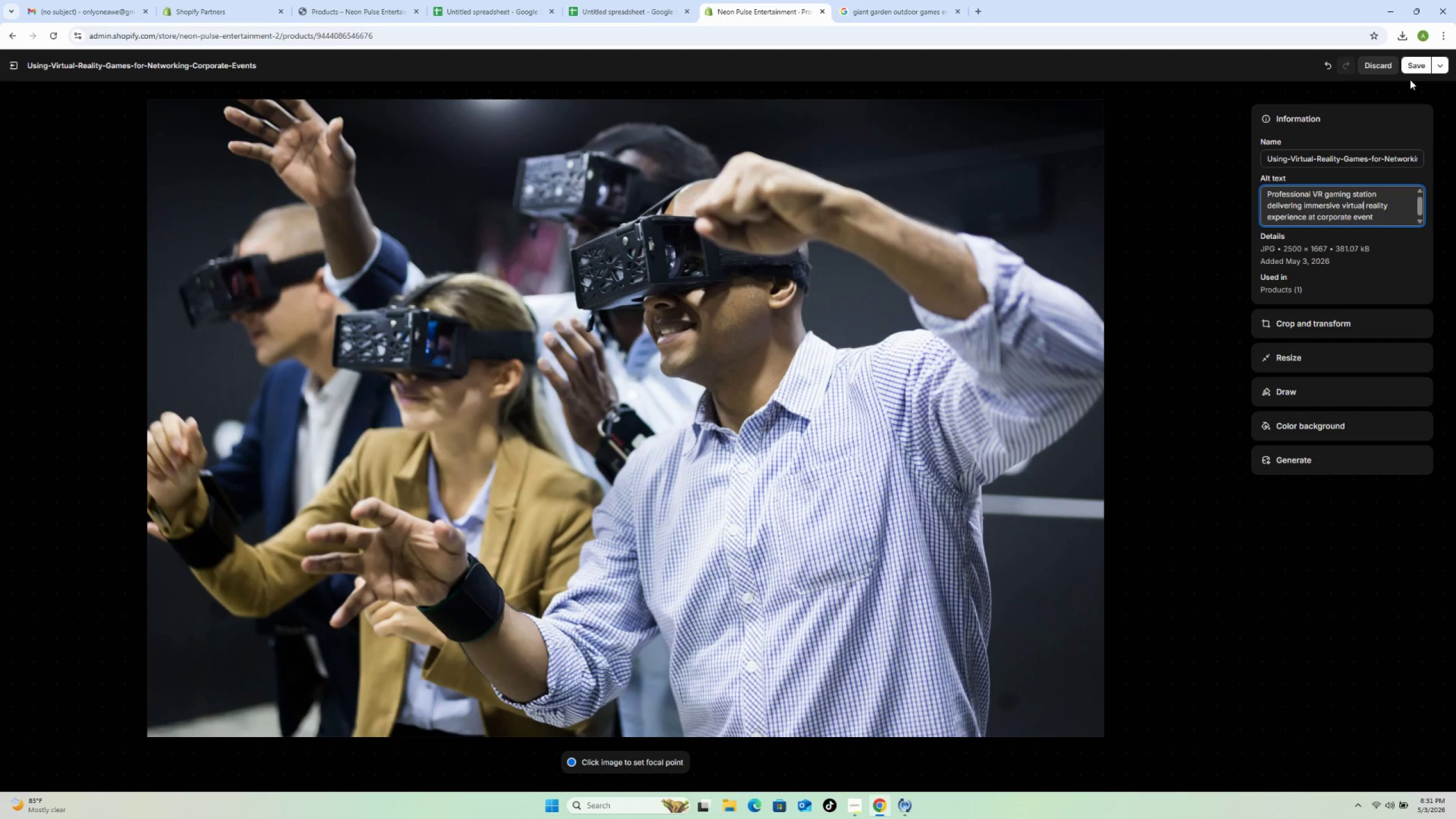 
left_click([1413, 68])
 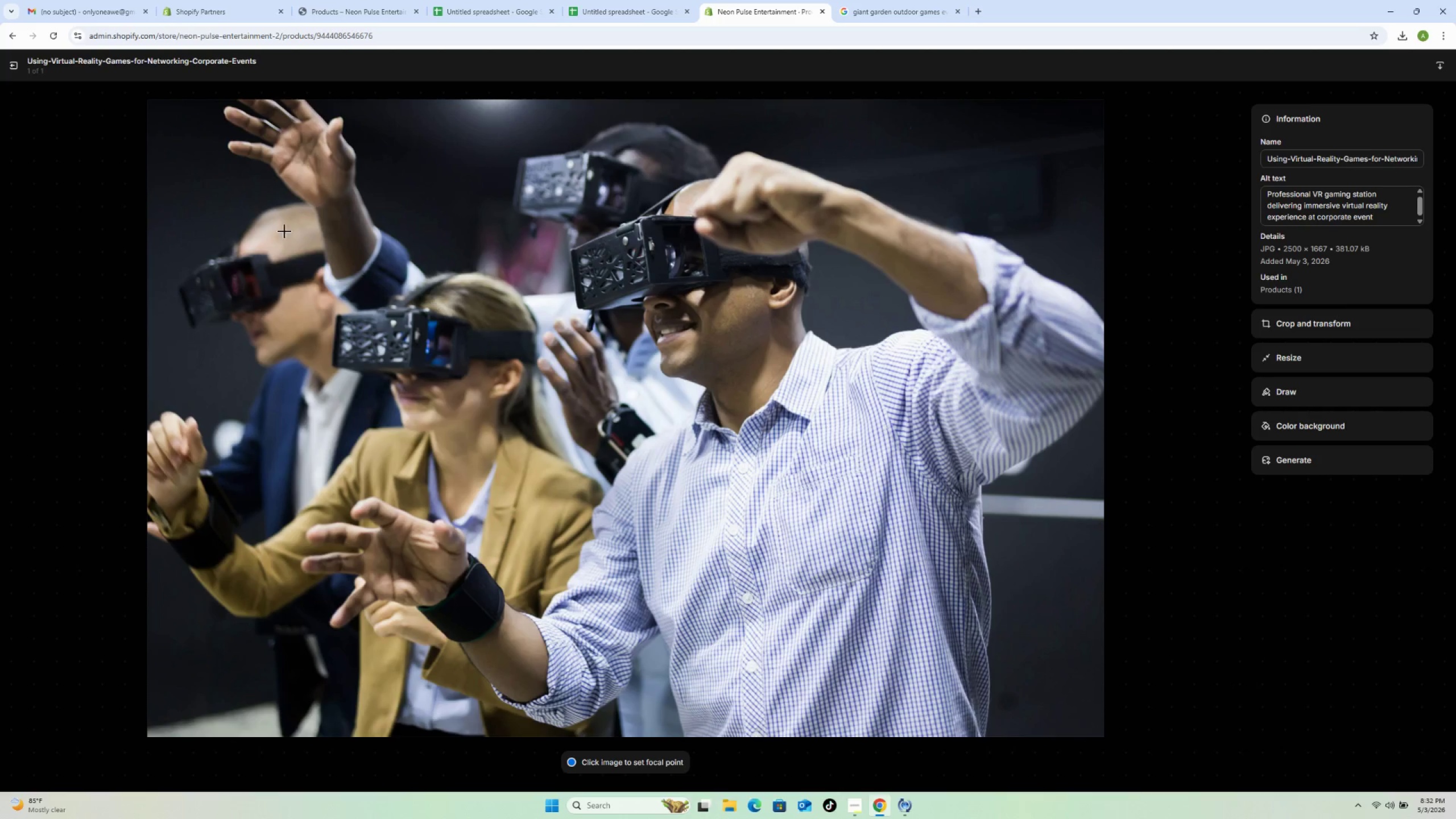 
wait(6.86)
 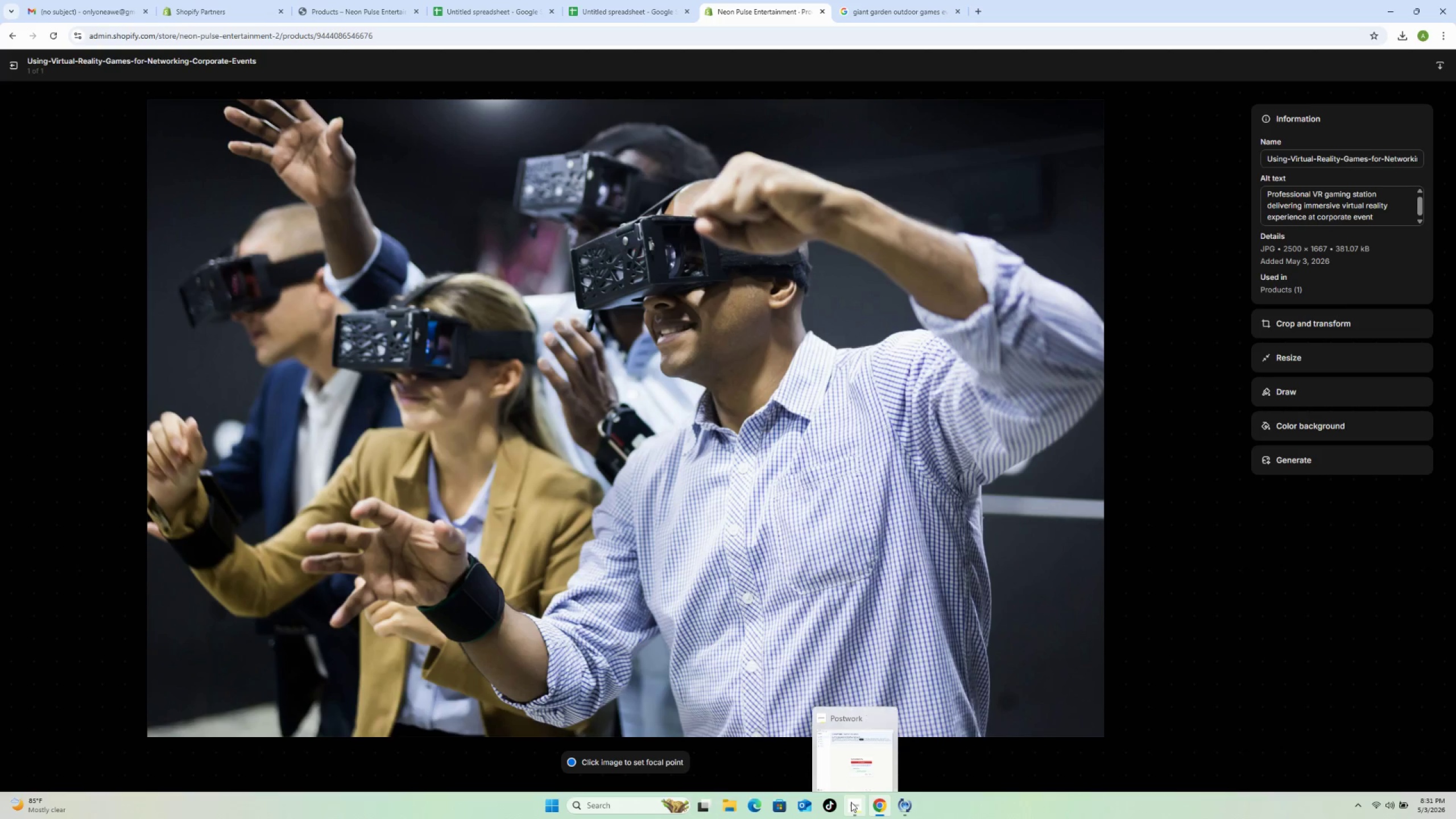 
left_click([11, 64])
 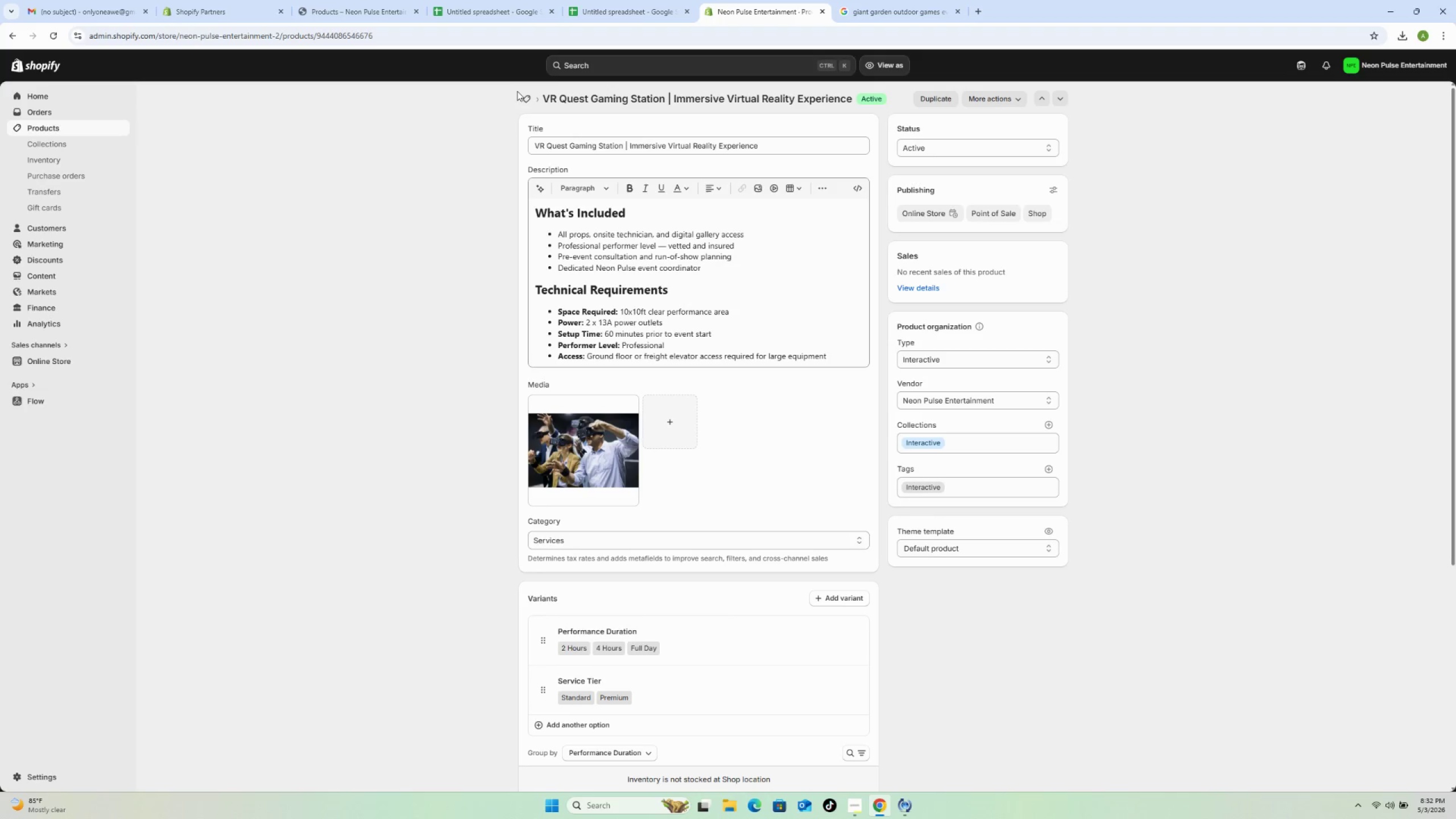 
left_click([523, 94])
 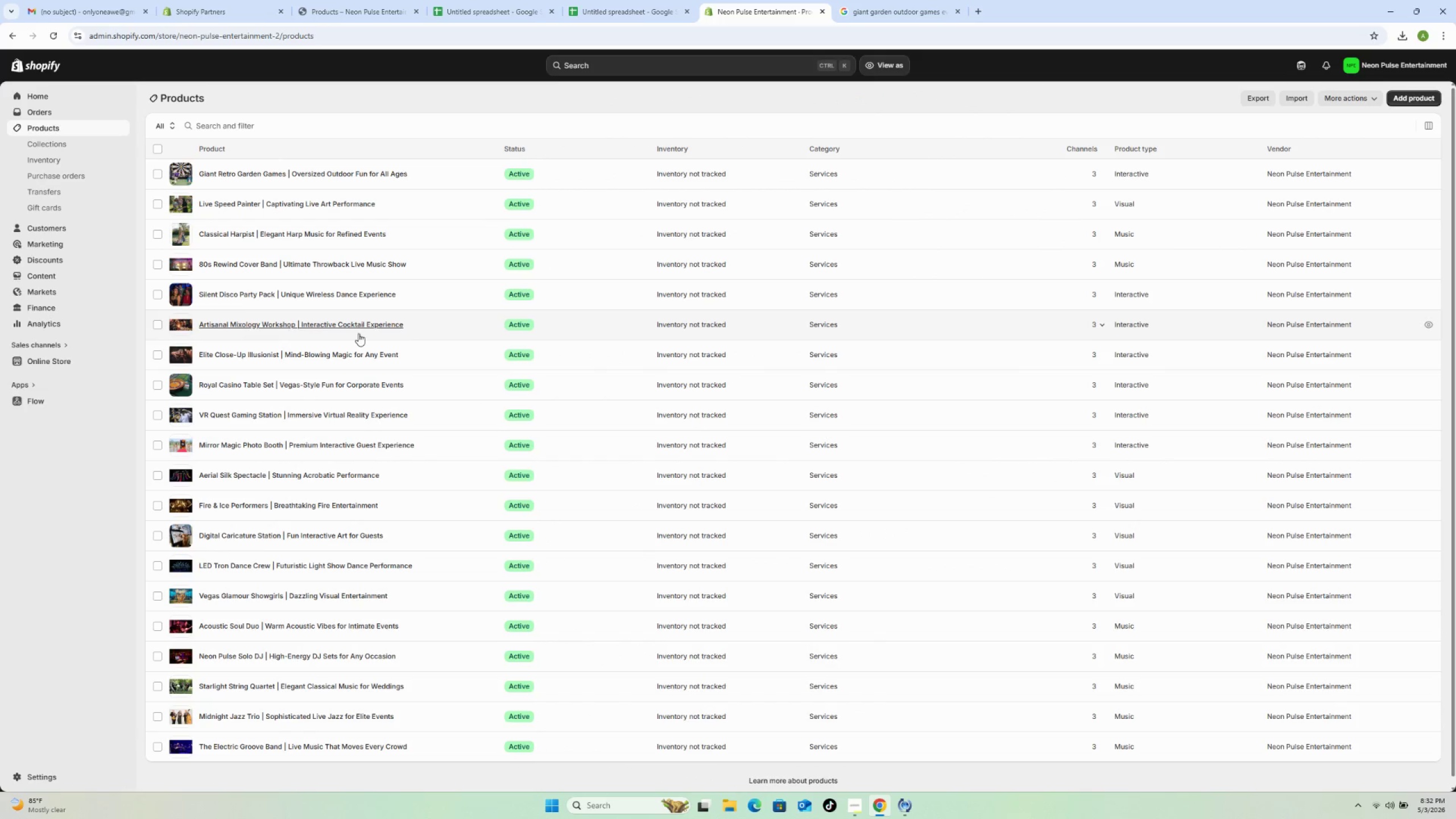 
left_click([452, 378])
 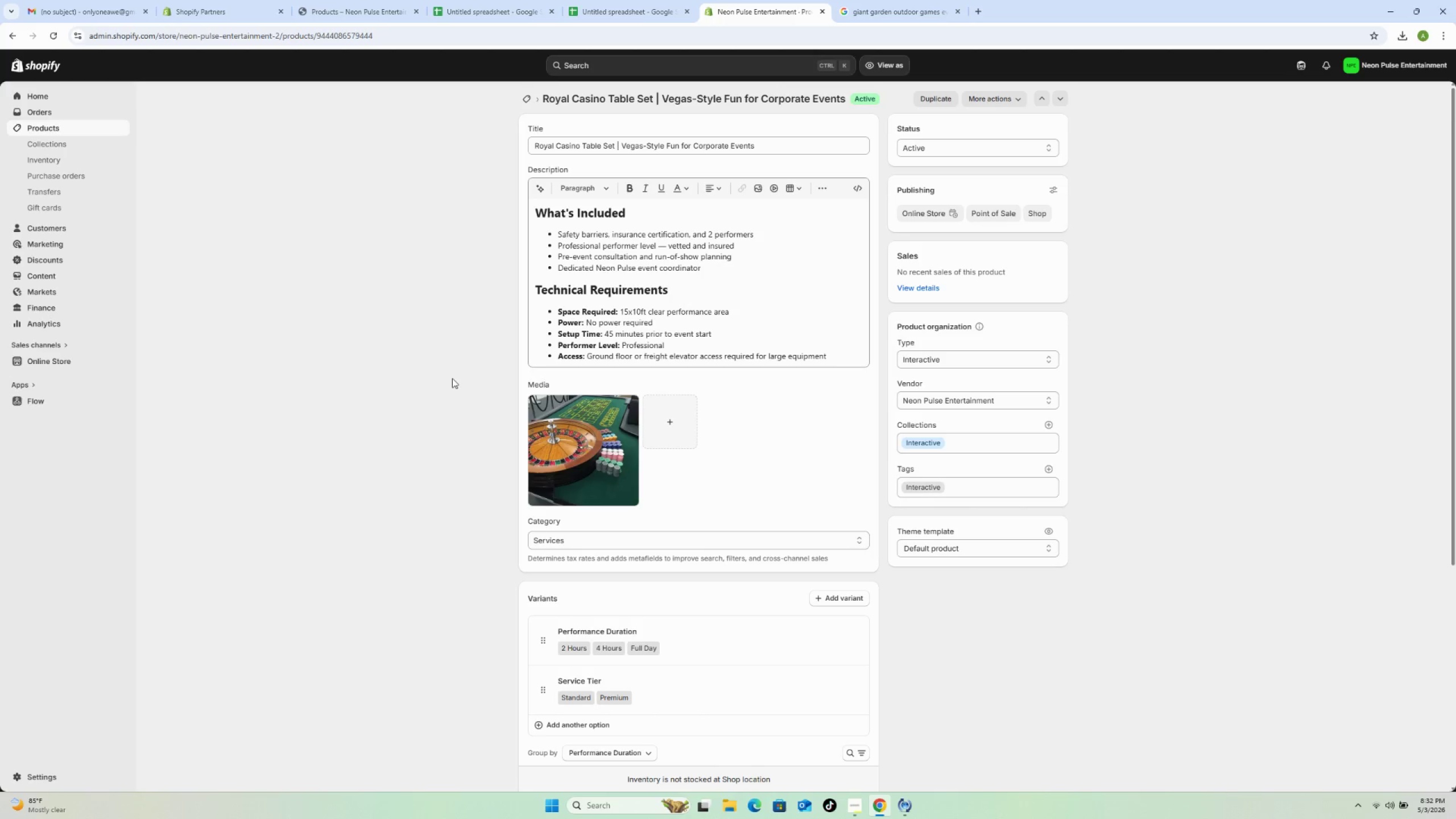 
wait(6.01)
 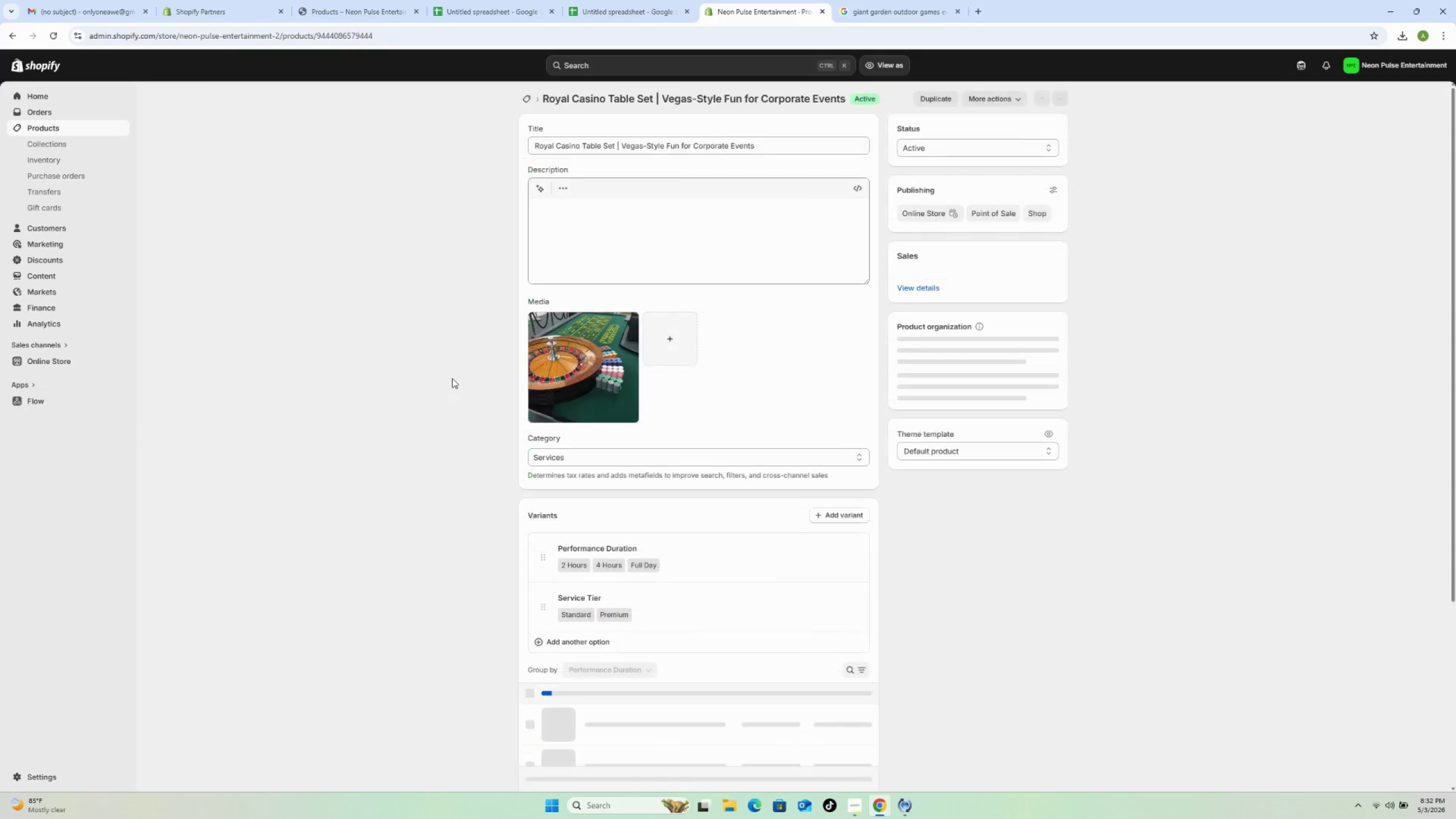 
left_click([584, 455])
 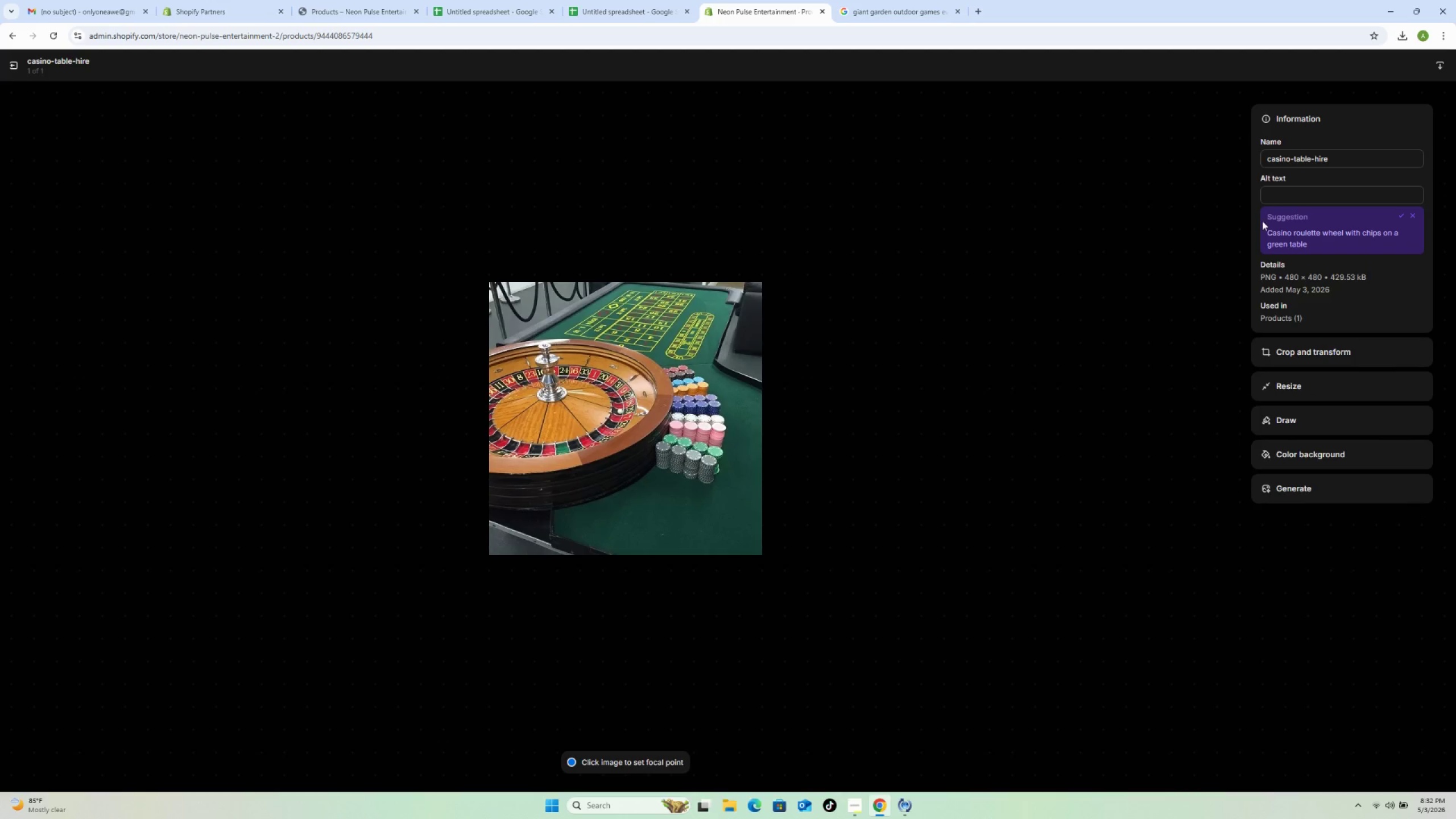 
left_click([1283, 196])
 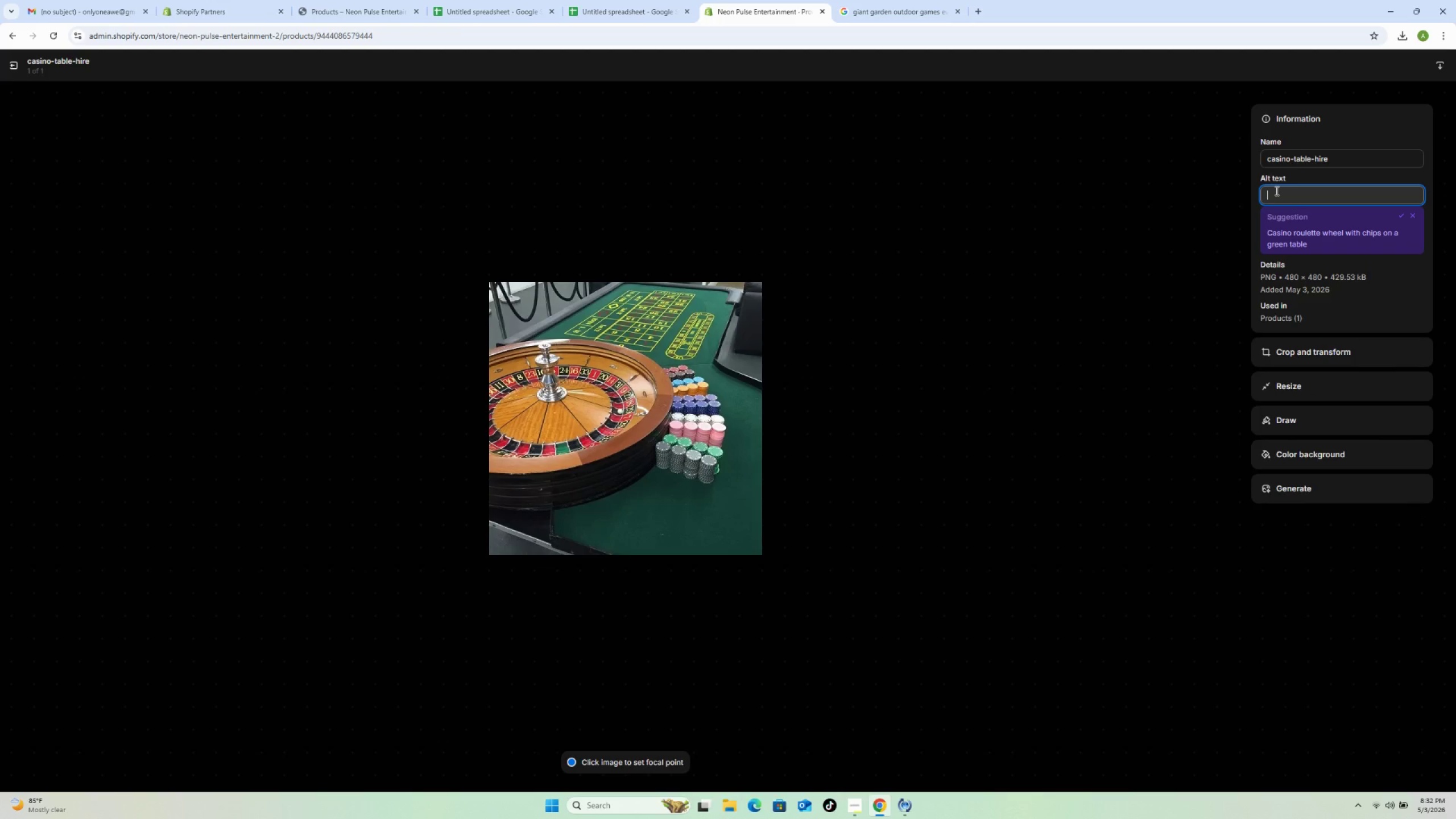 
wait(8.67)
 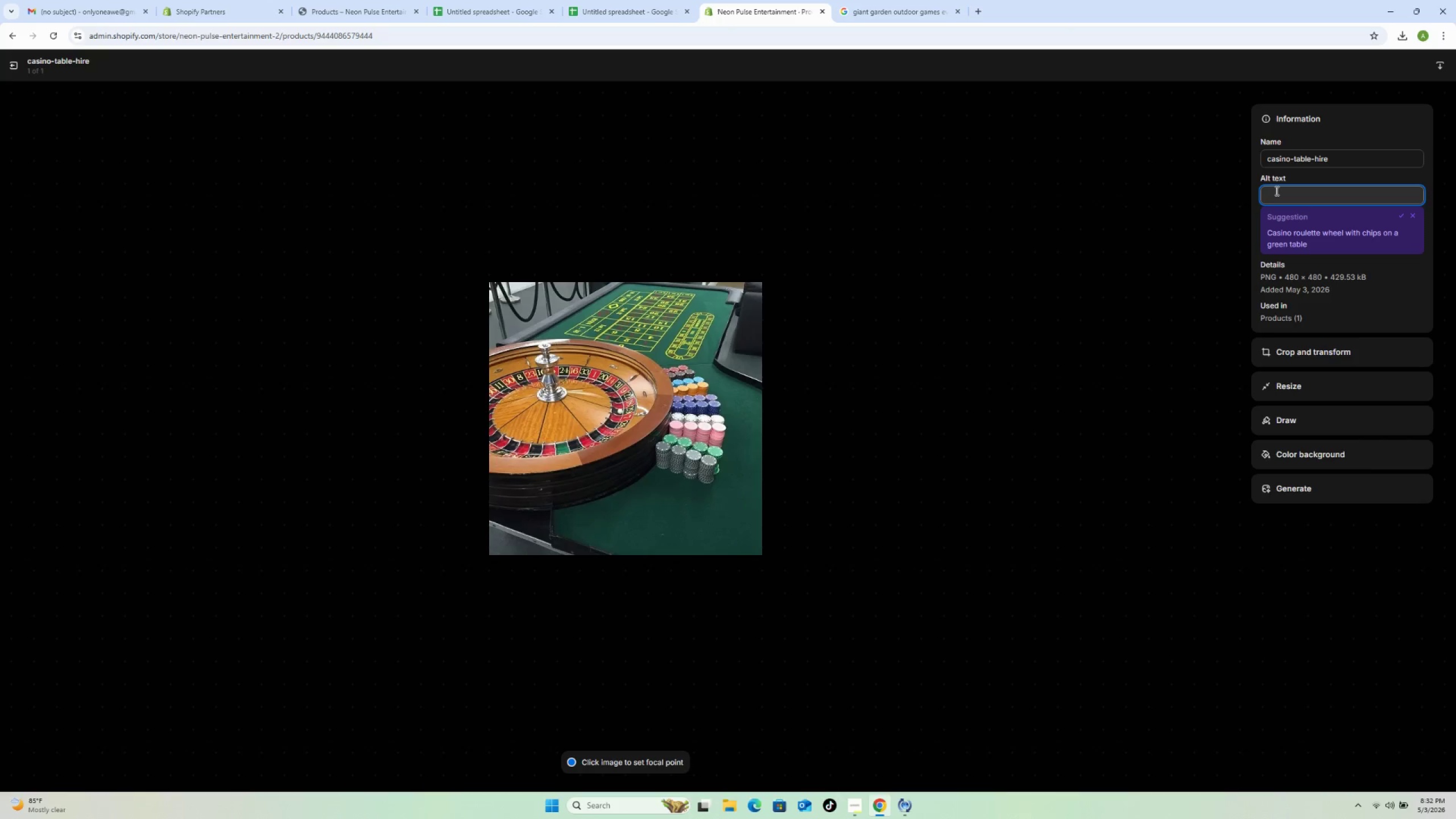 
type(Profssional casino yt)
key(Backspace)
key(Backspace)
type(tabls delivering Vegas-style interactive entertainment at corporate event)
 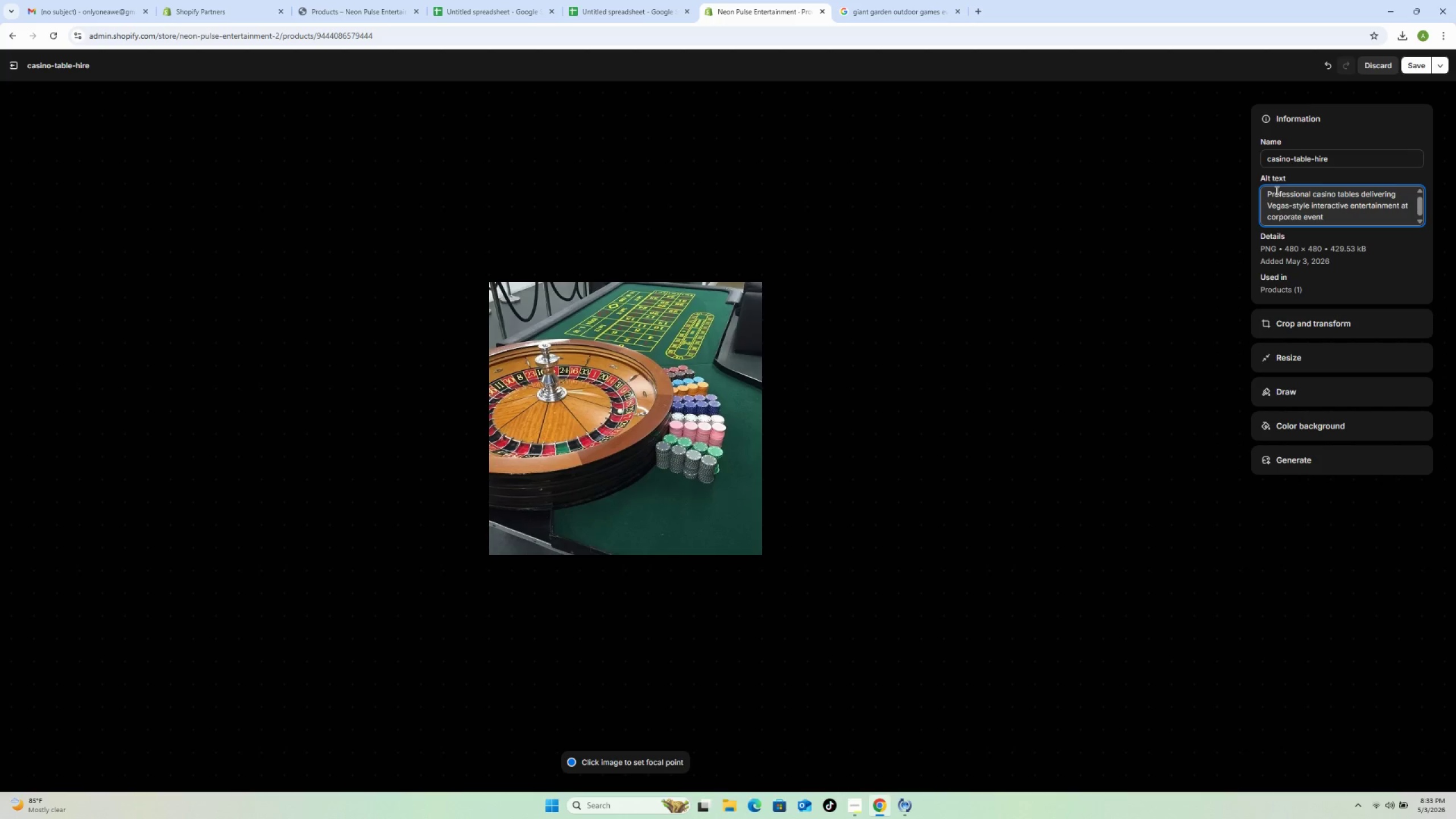 
left_click([1415, 67])
 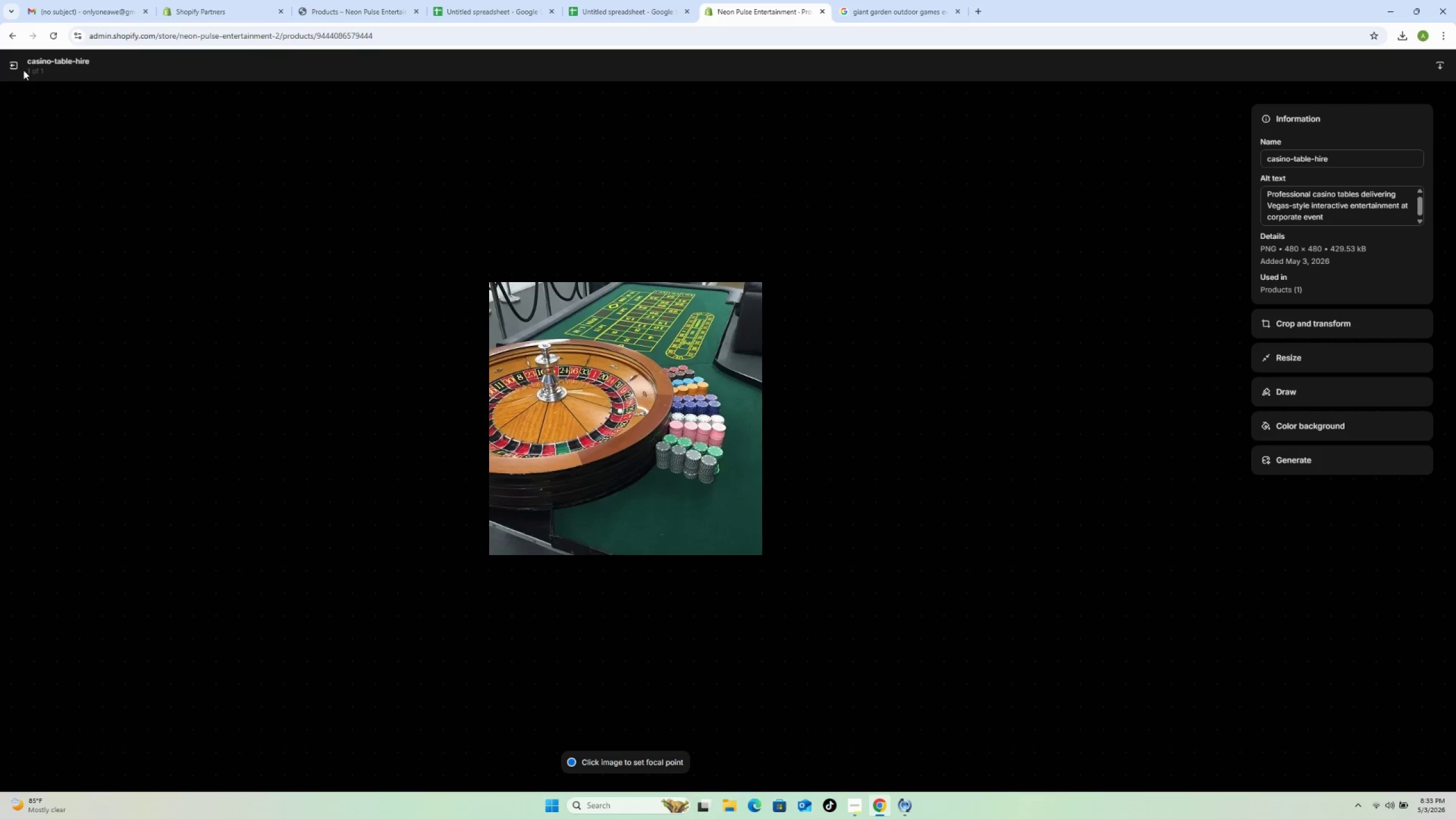 
left_click([14, 66])
 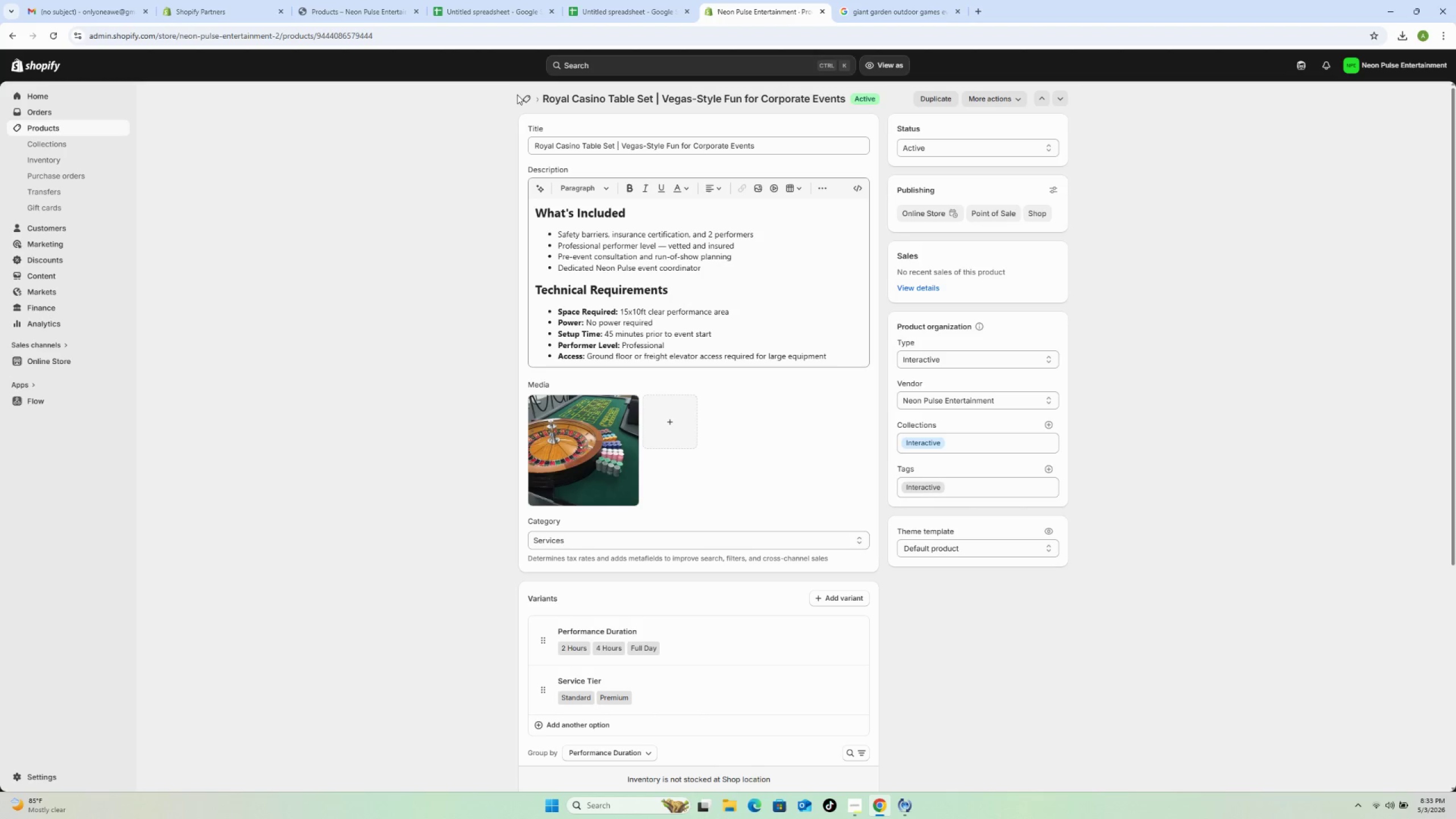 
left_click([523, 96])
 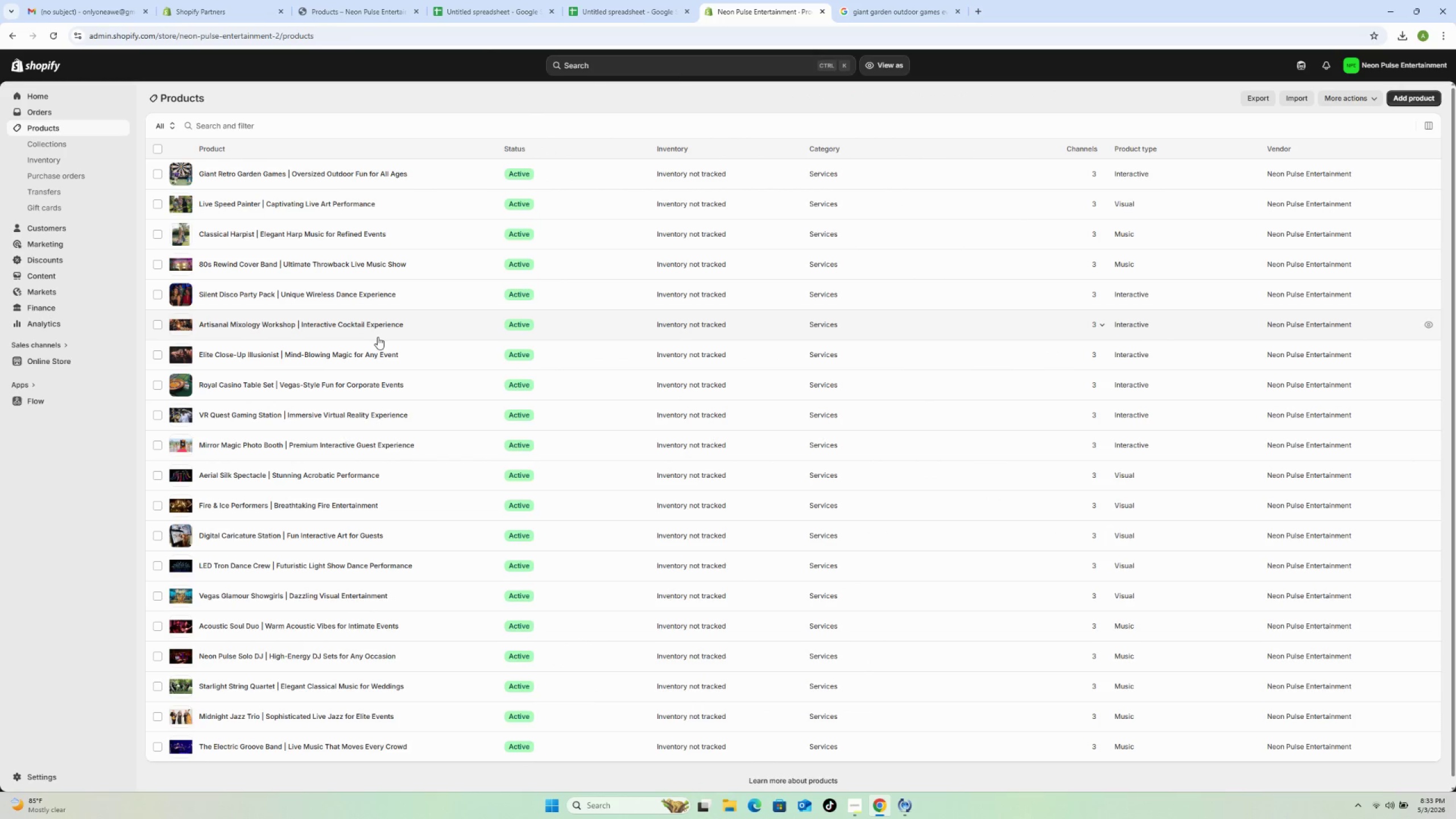 
left_click([437, 348])
 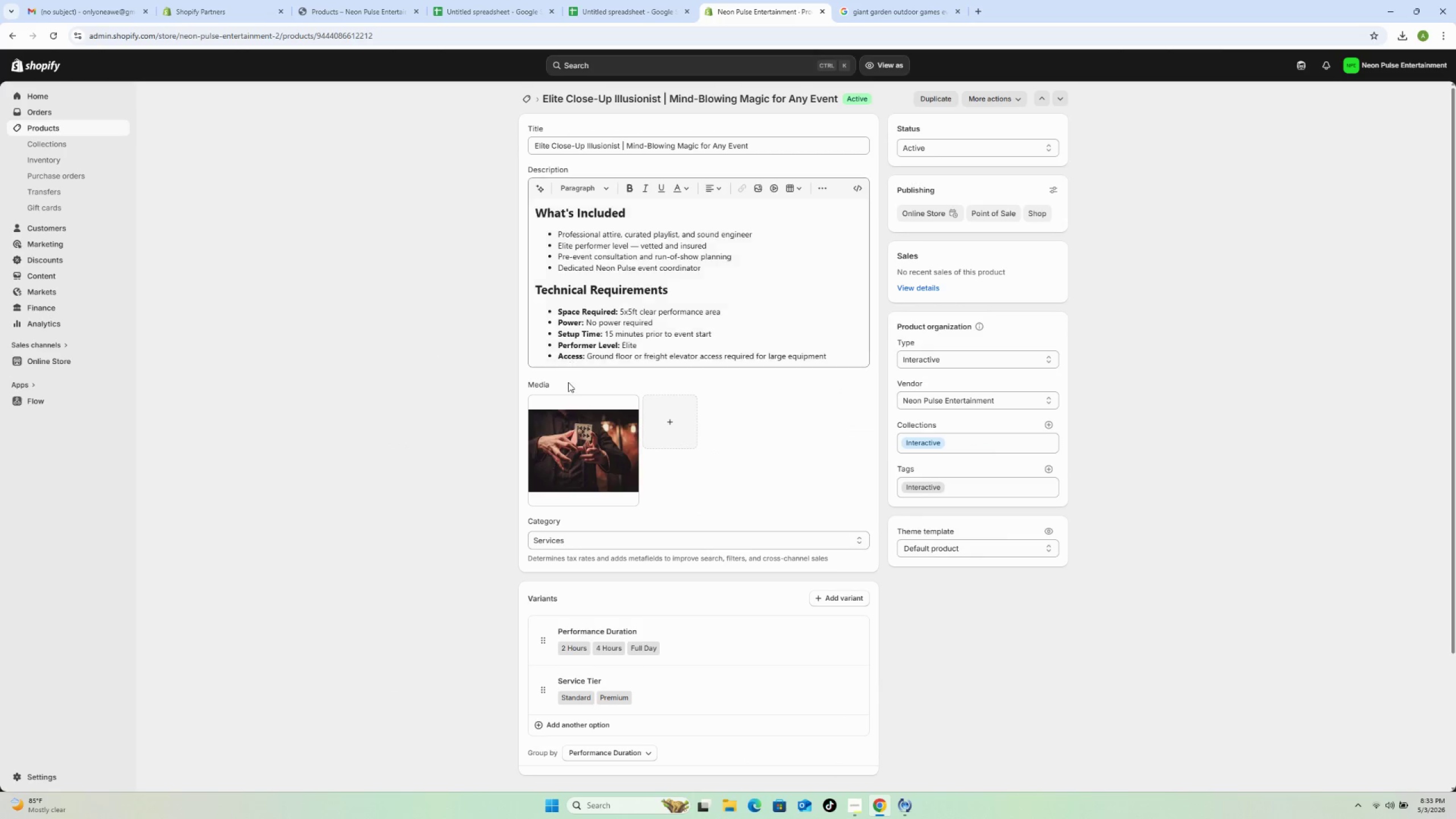 
left_click([573, 429])
 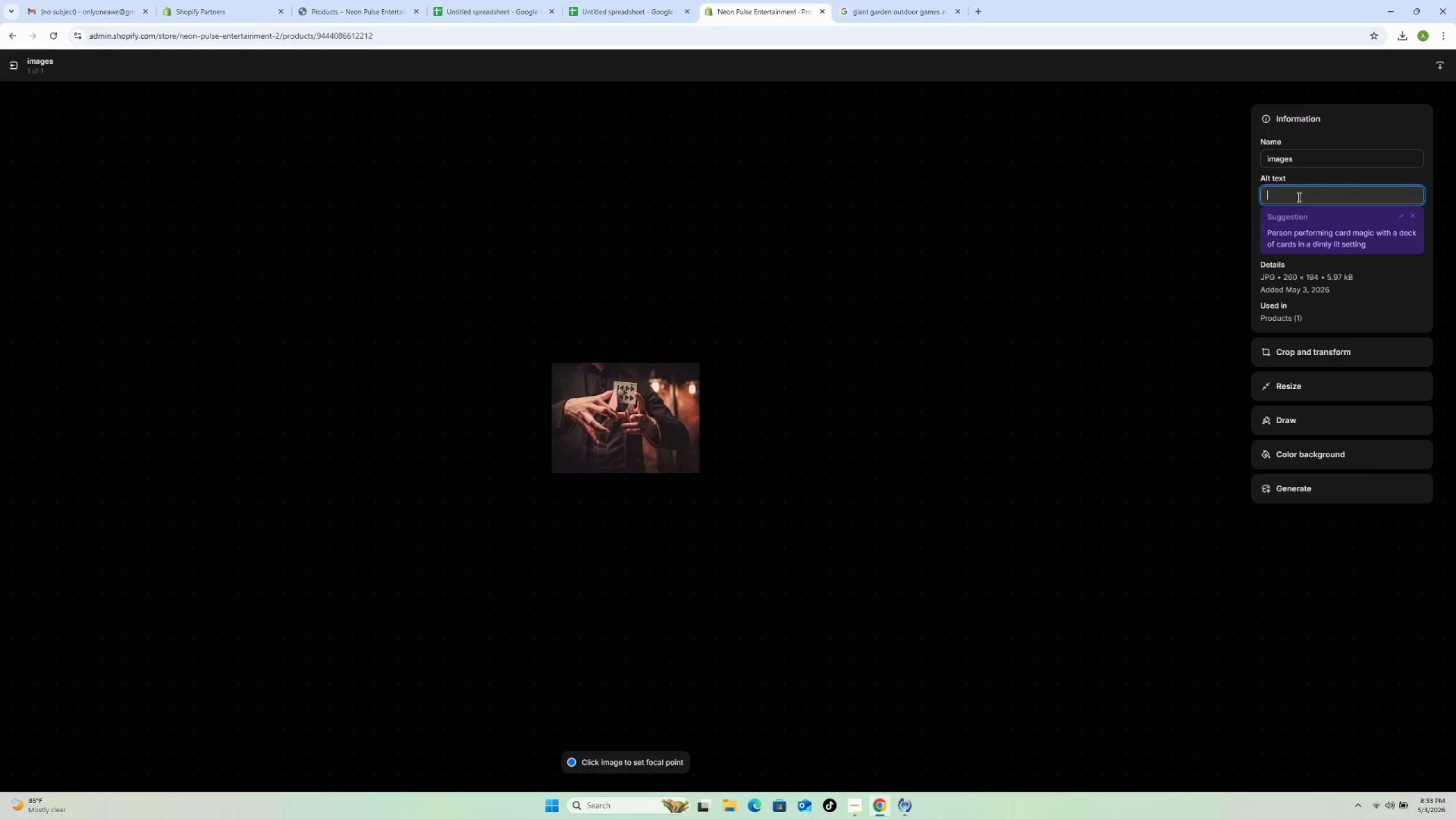 
wait(13.33)
 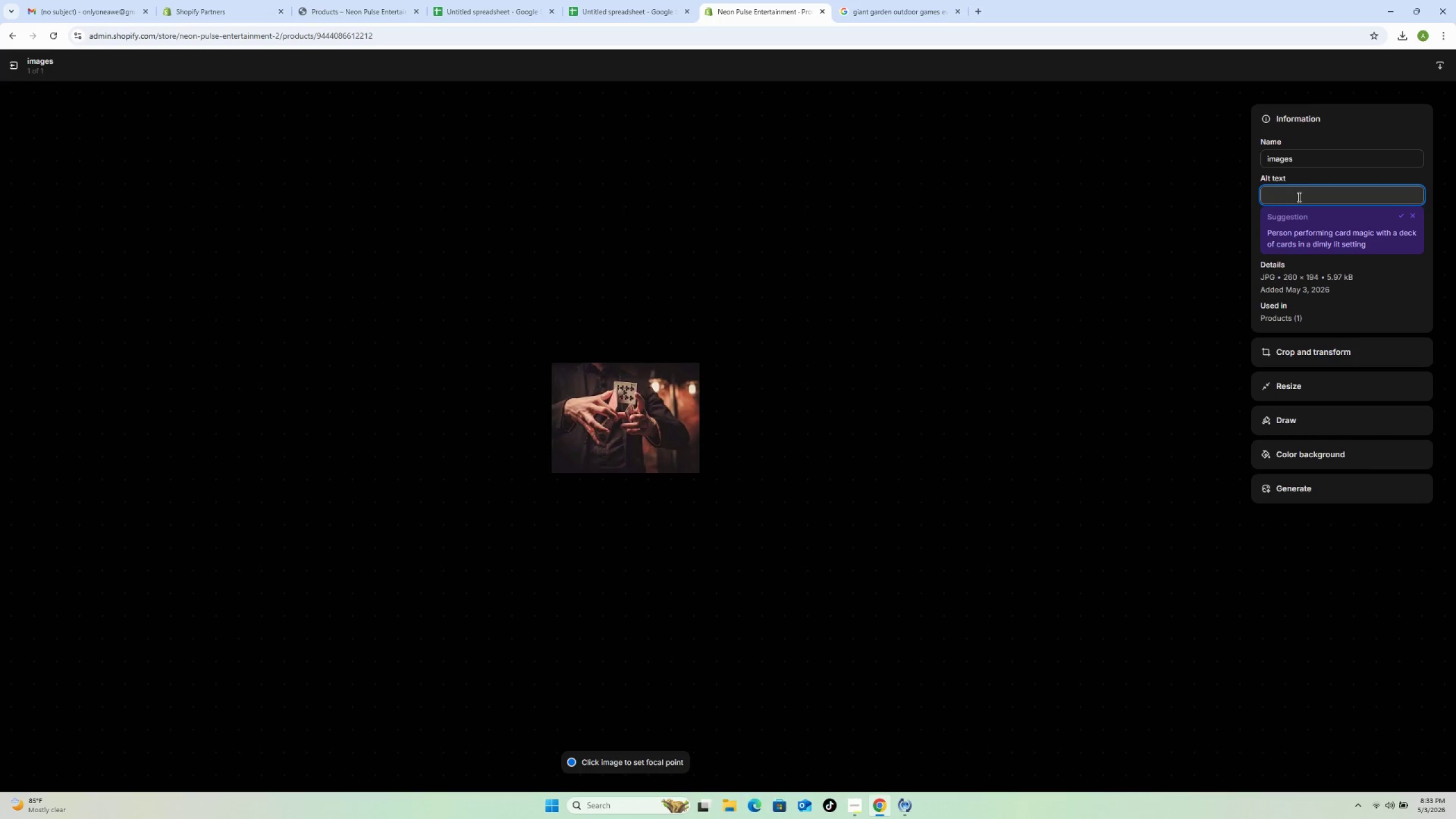 
type(Elite close-up magician performing mind )
key(Backspace)
type(-blowing illusions for guests at corporate event)
 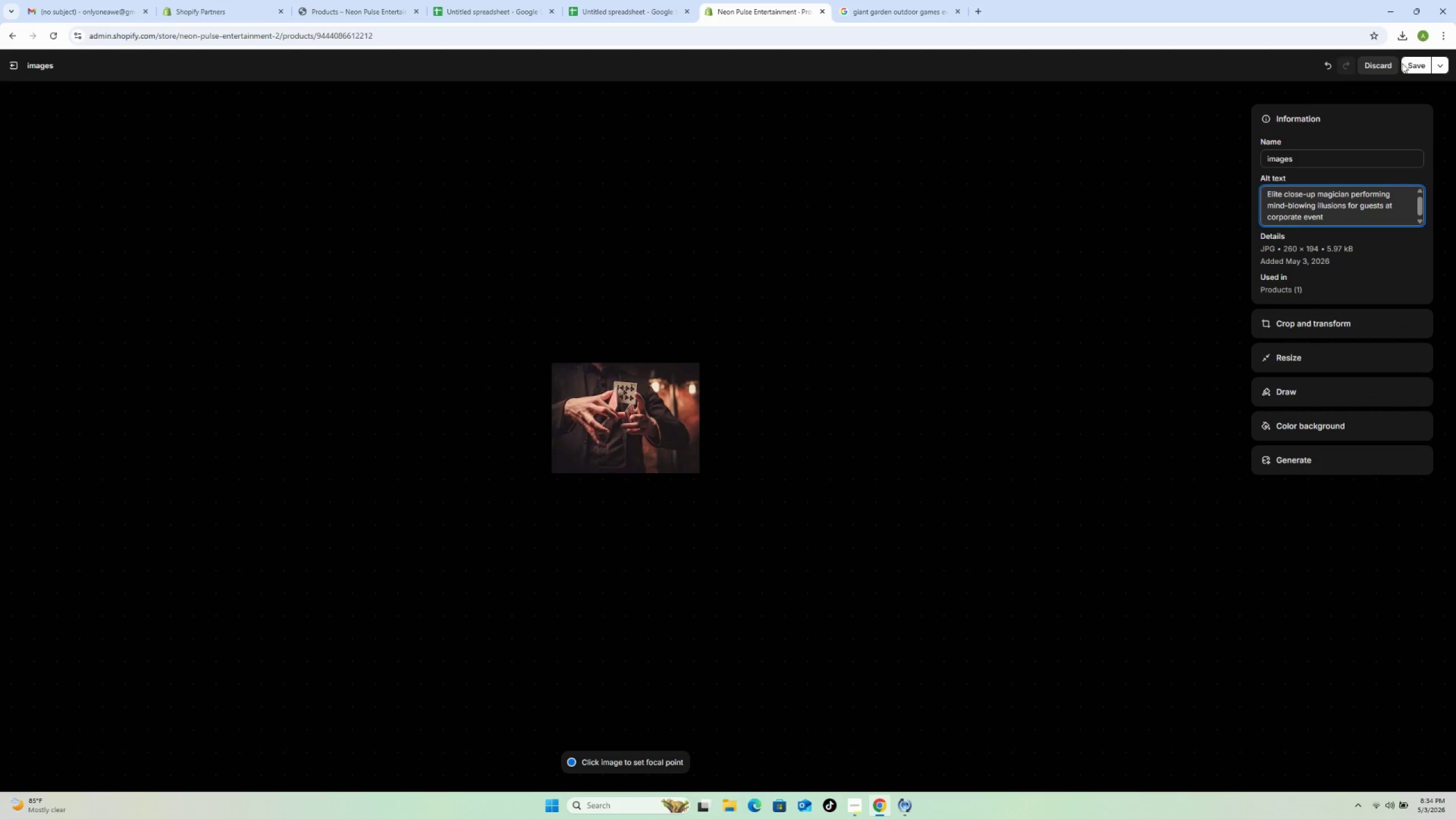 
left_click([1419, 66])
 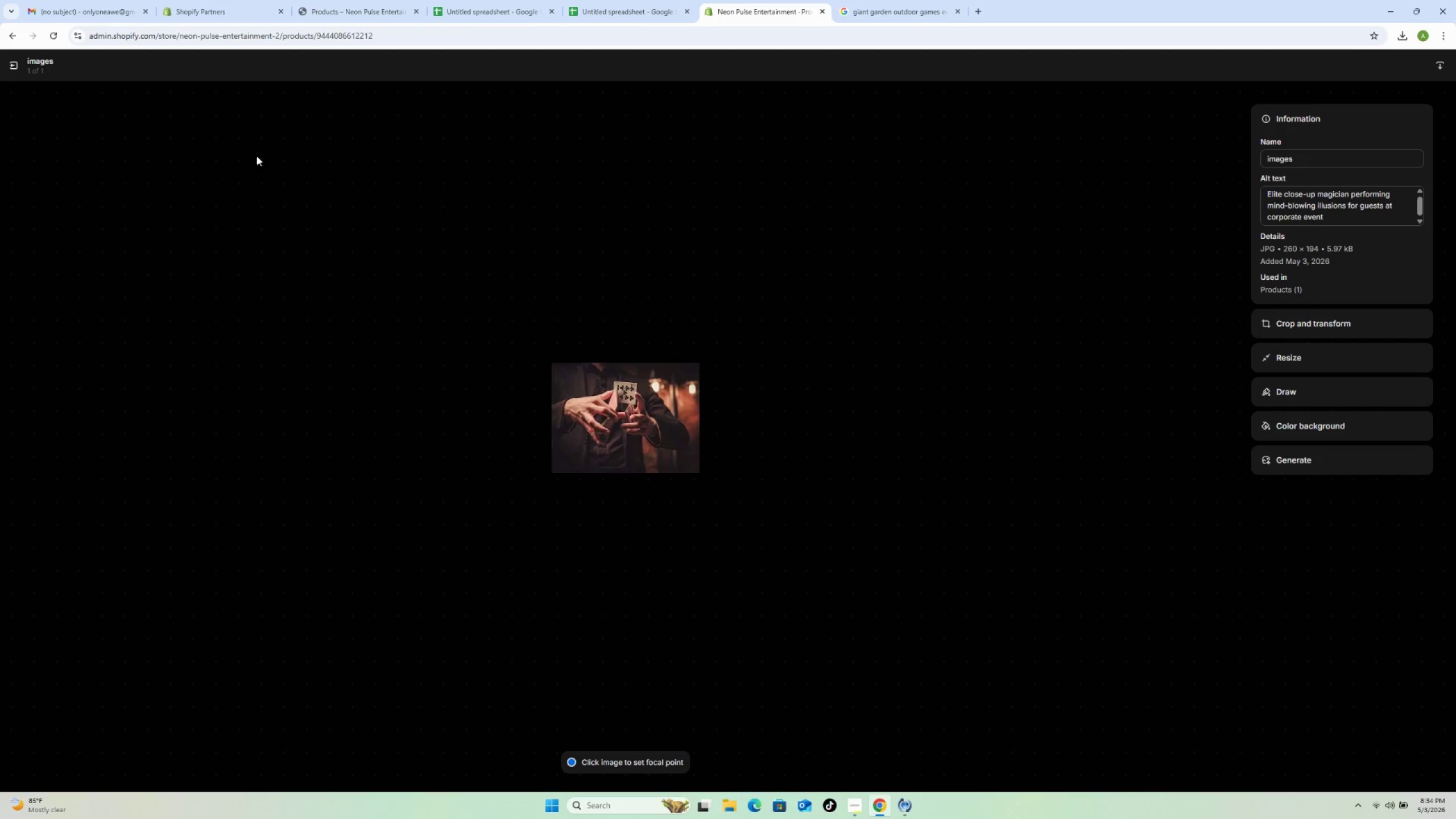 
mouse_move([15, 70])
 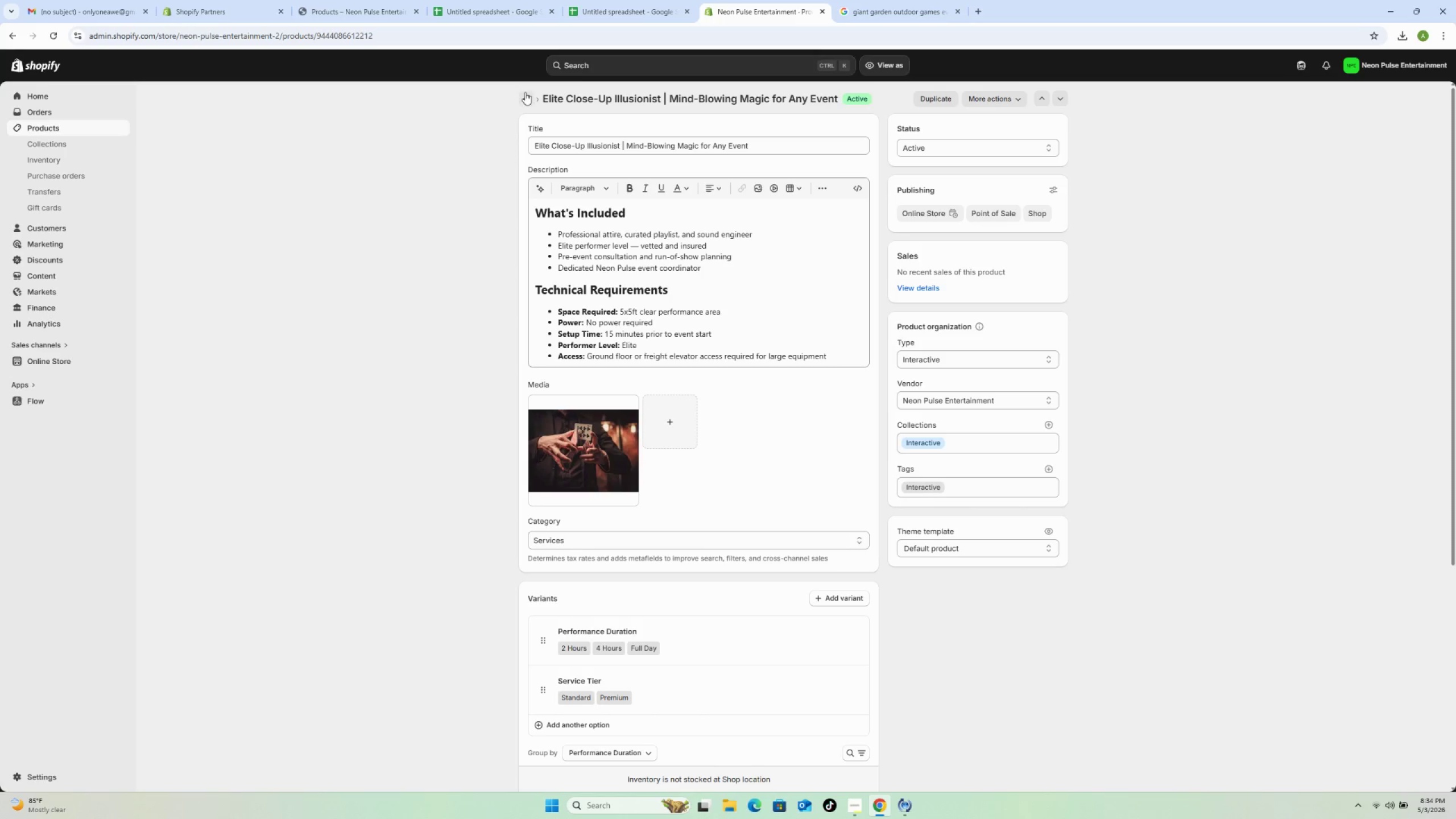 
left_click([526, 96])
 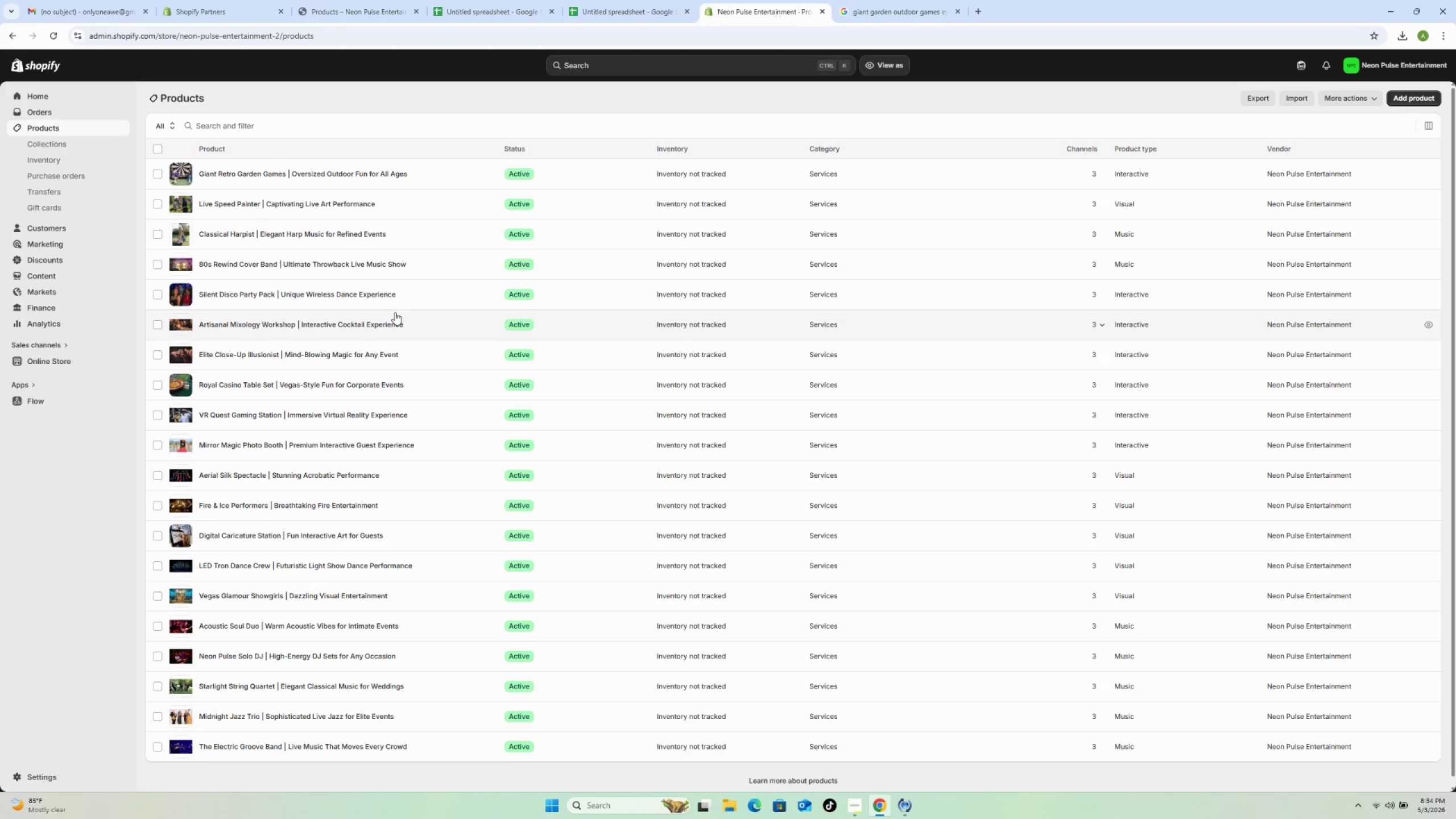 
wait(13.27)
 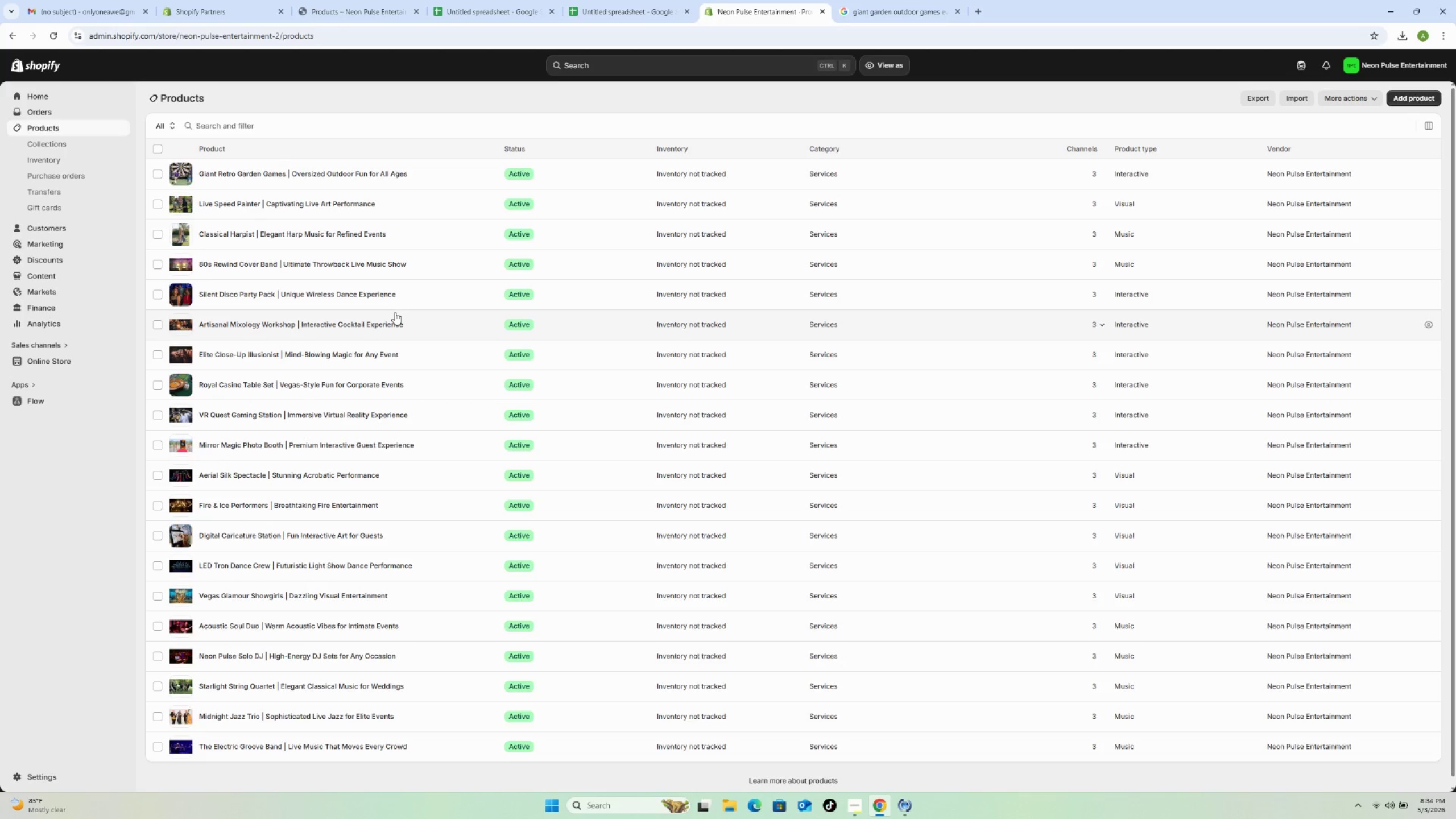 
left_click([414, 320])
 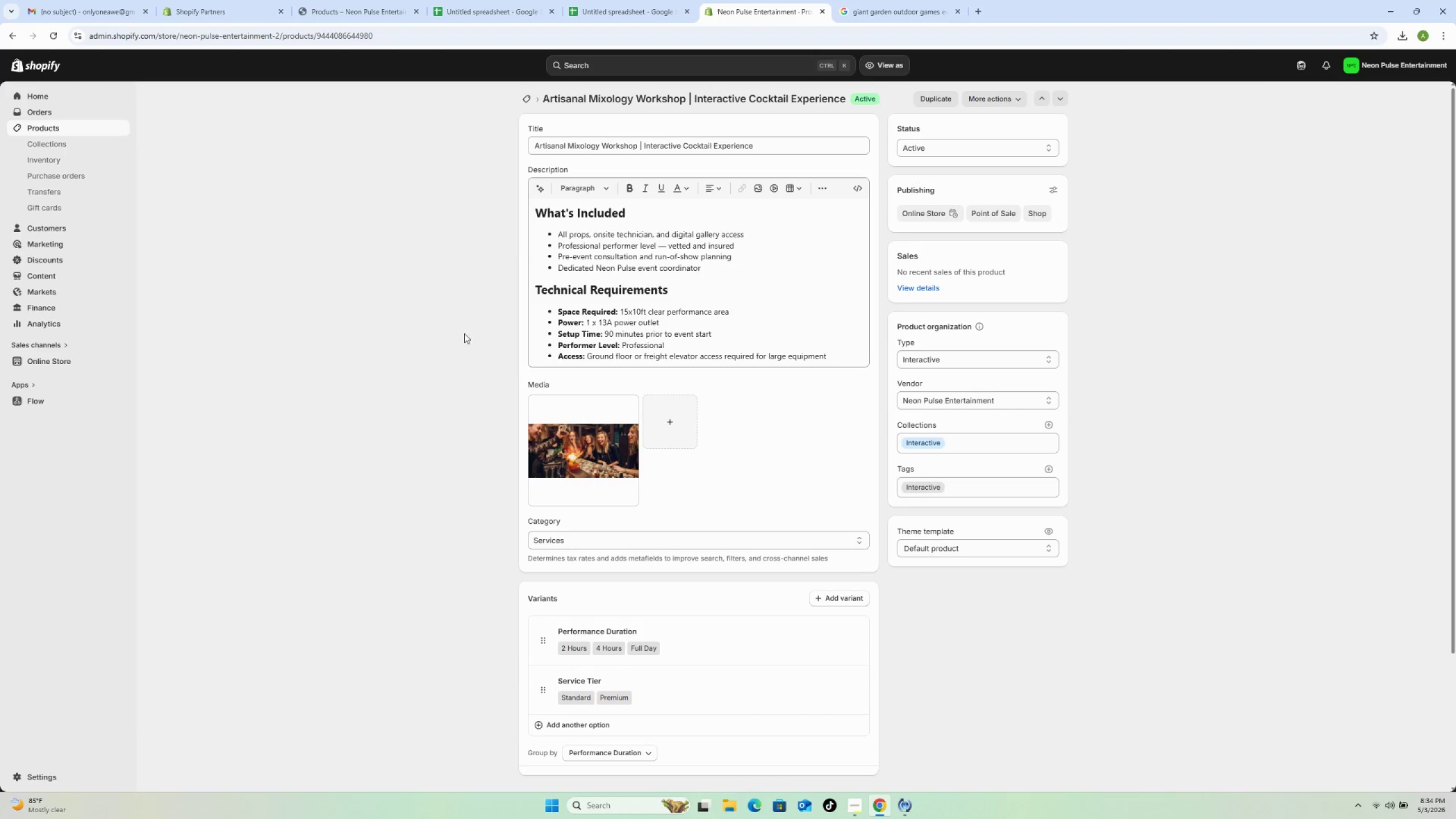 
left_click([594, 470])
 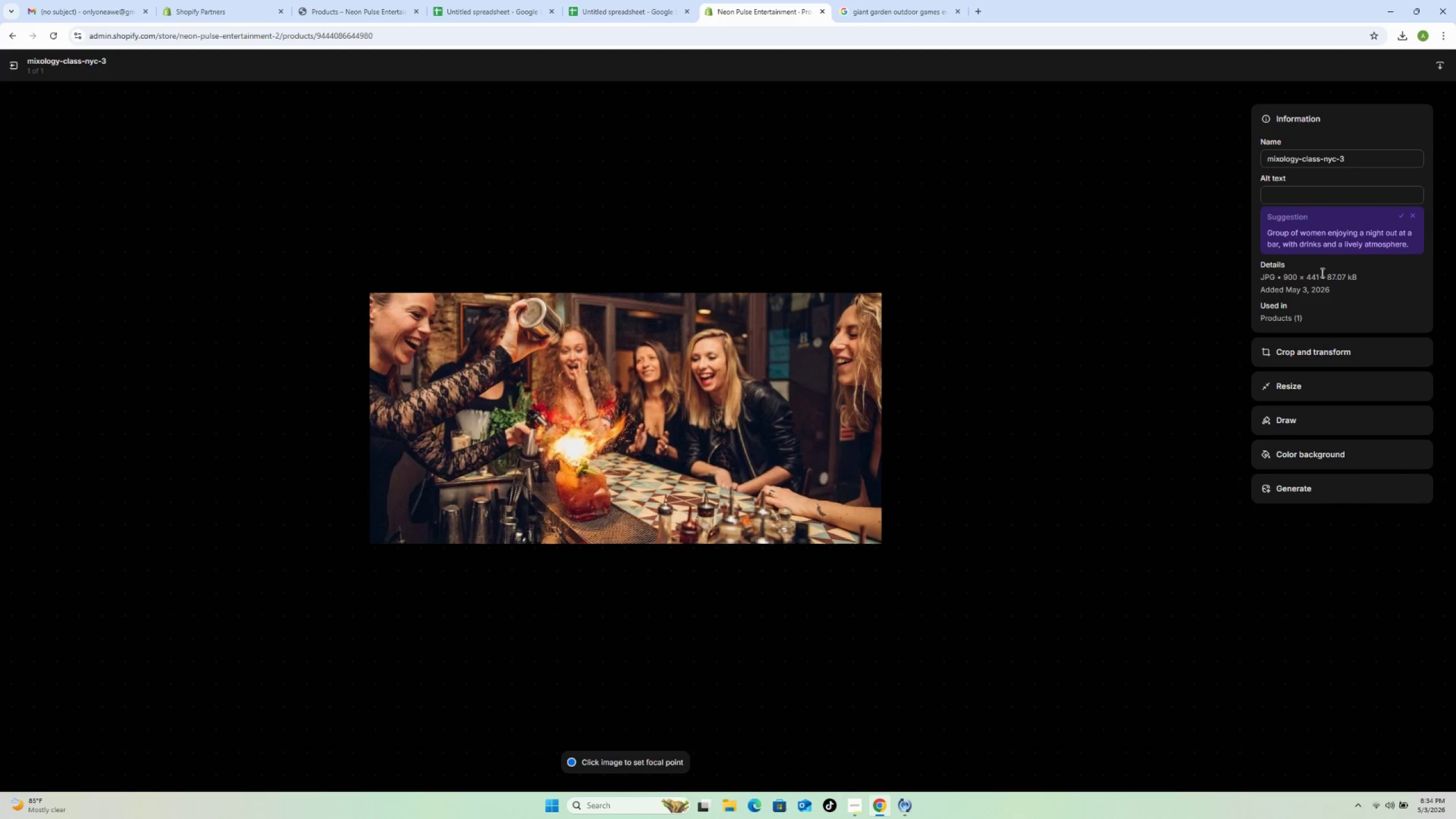 
left_click([1299, 191])
 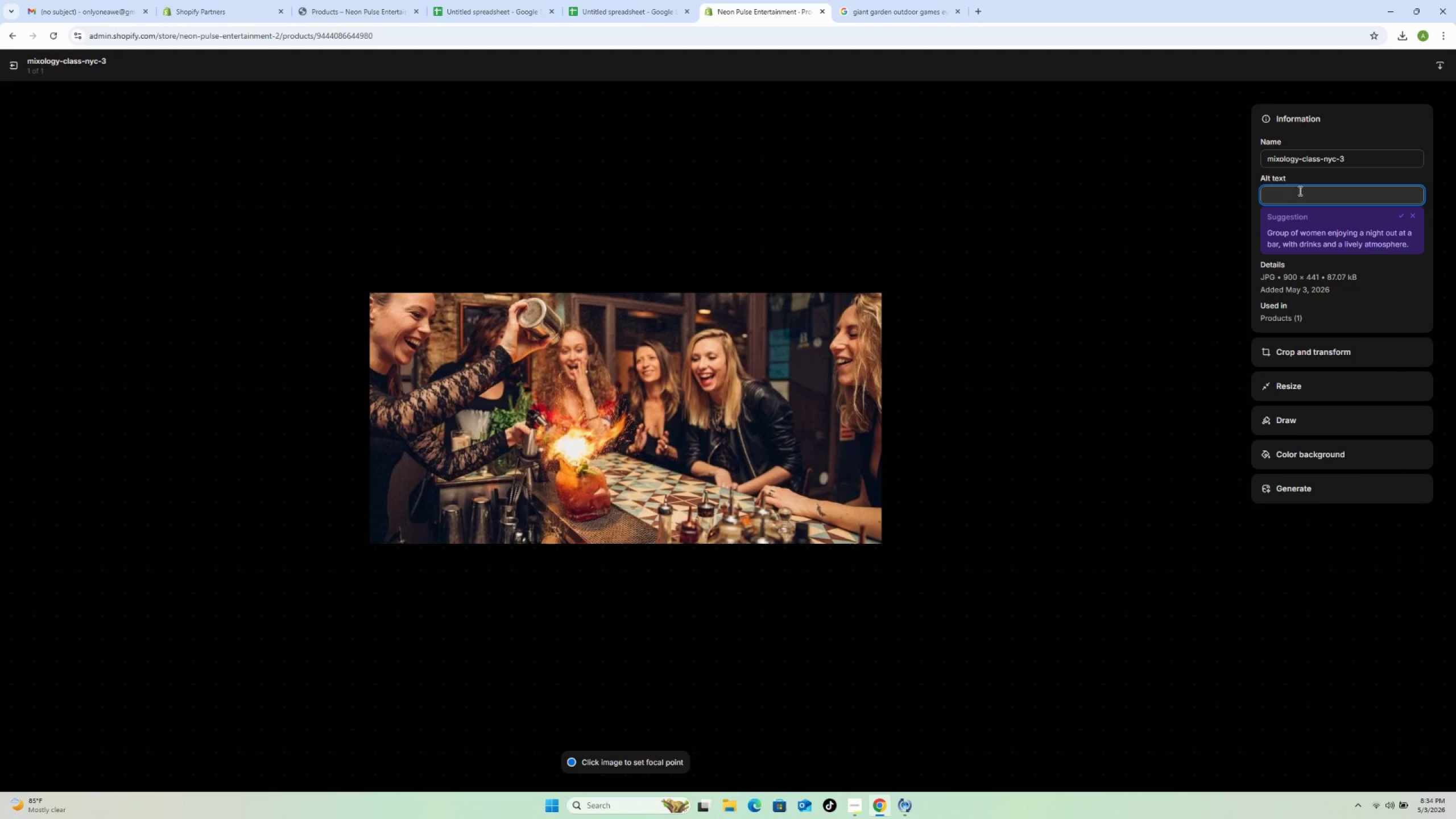 
type(Professional mixologist leading interactive cocktail making workshop at corporate event)
 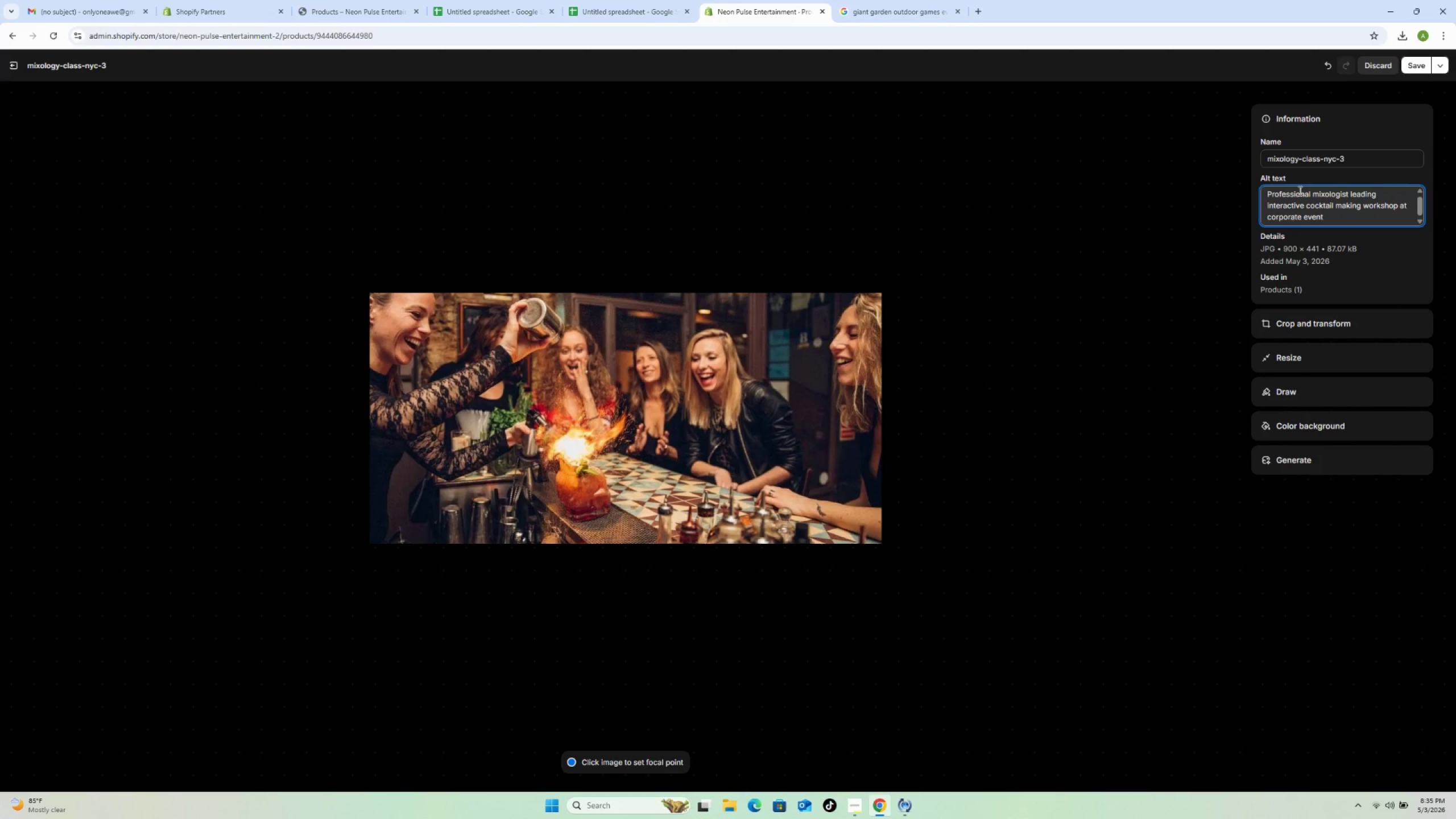 
wait(5.38)
 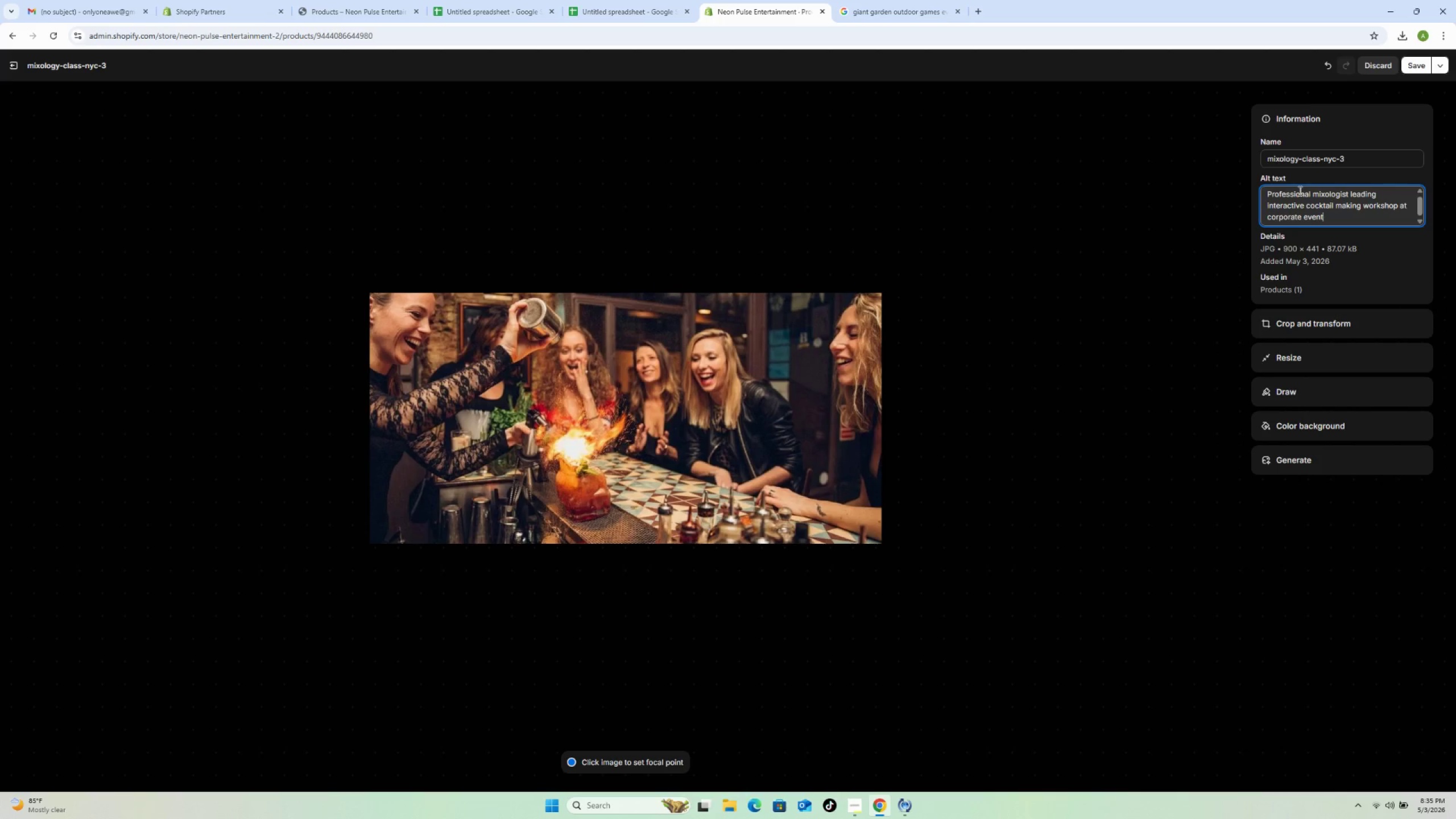 
left_click([1408, 64])
 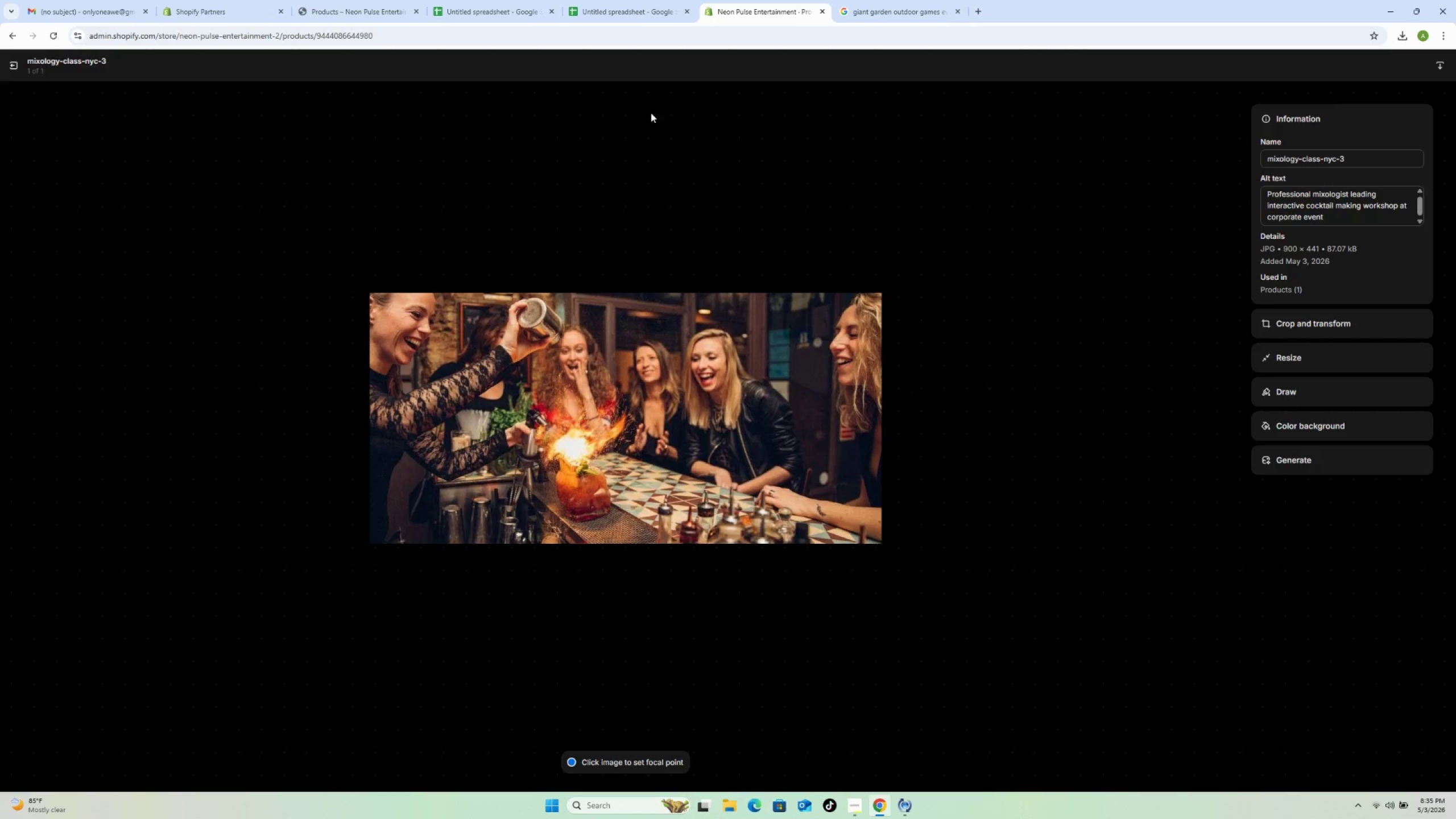 
left_click([11, 65])
 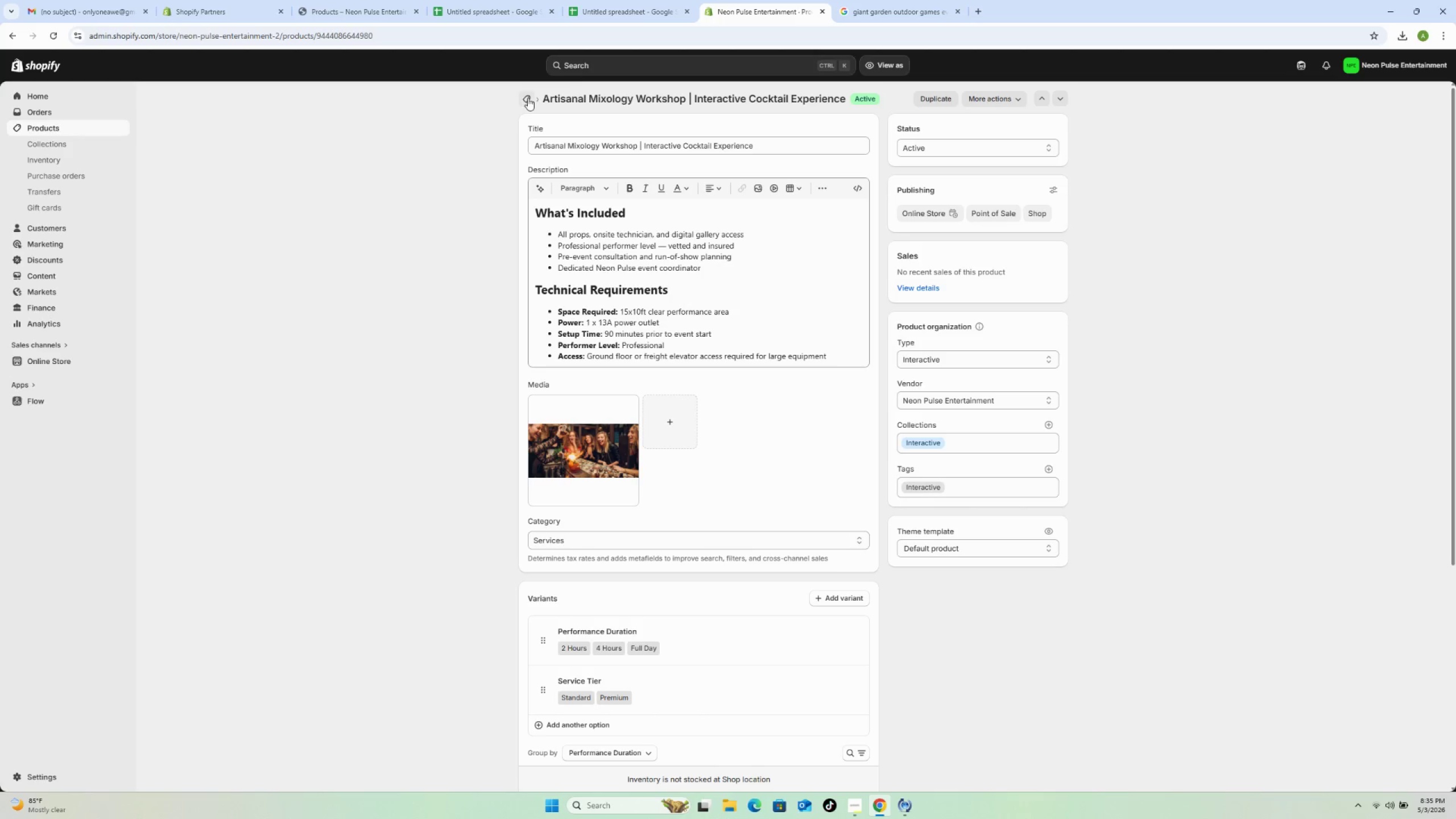 
left_click([521, 97])
 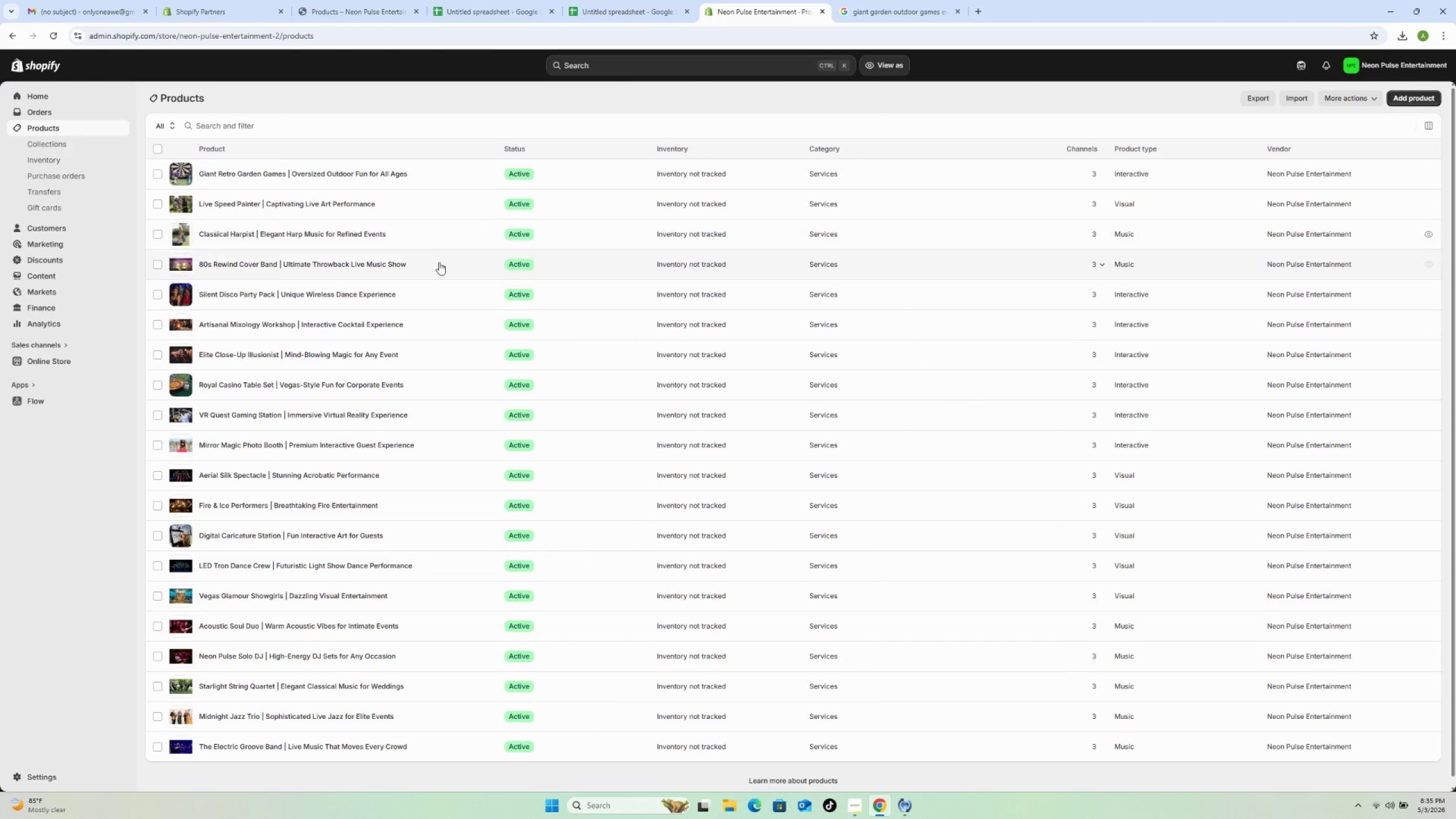 
left_click([446, 295])
 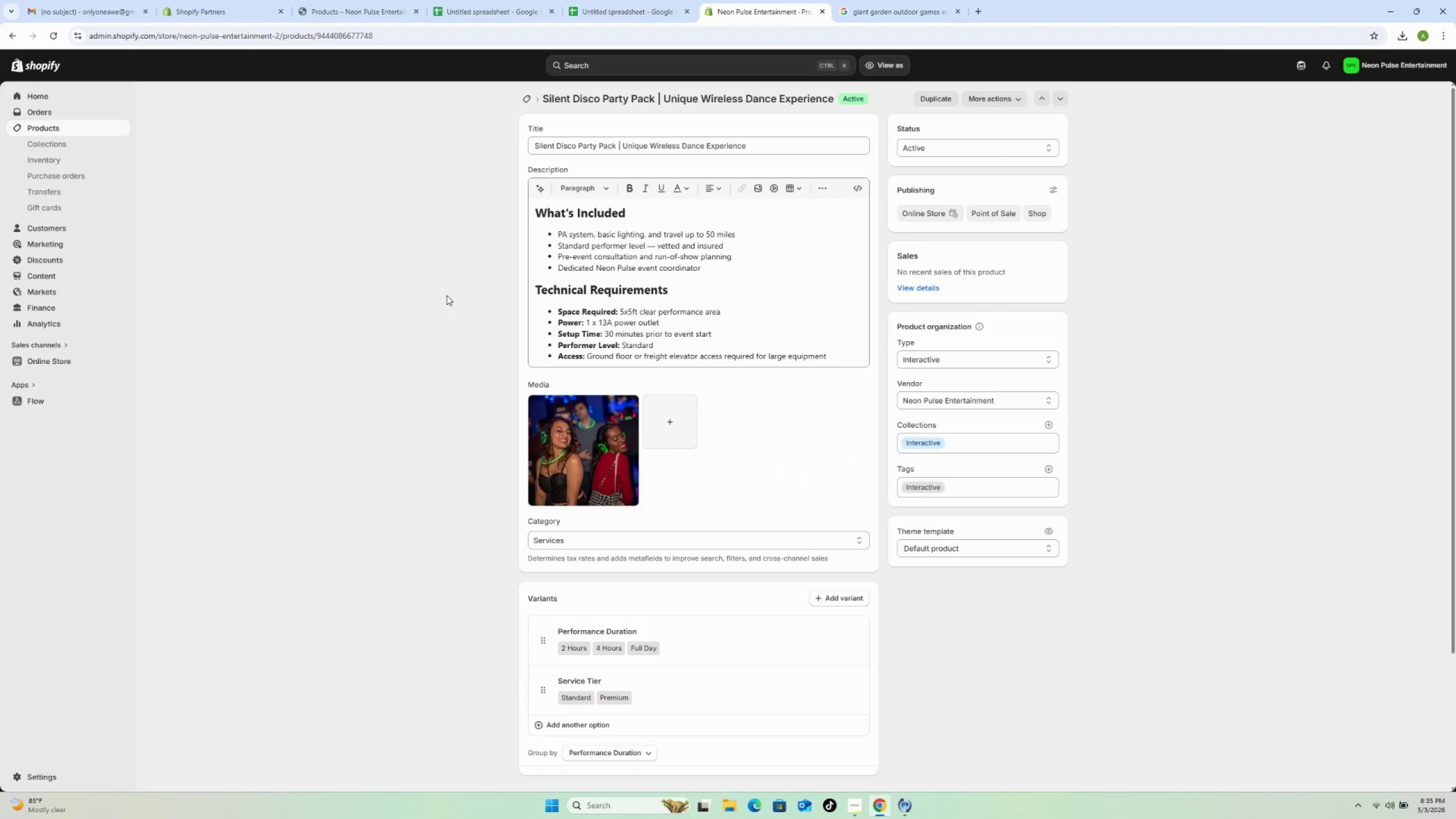 
wait(8.52)
 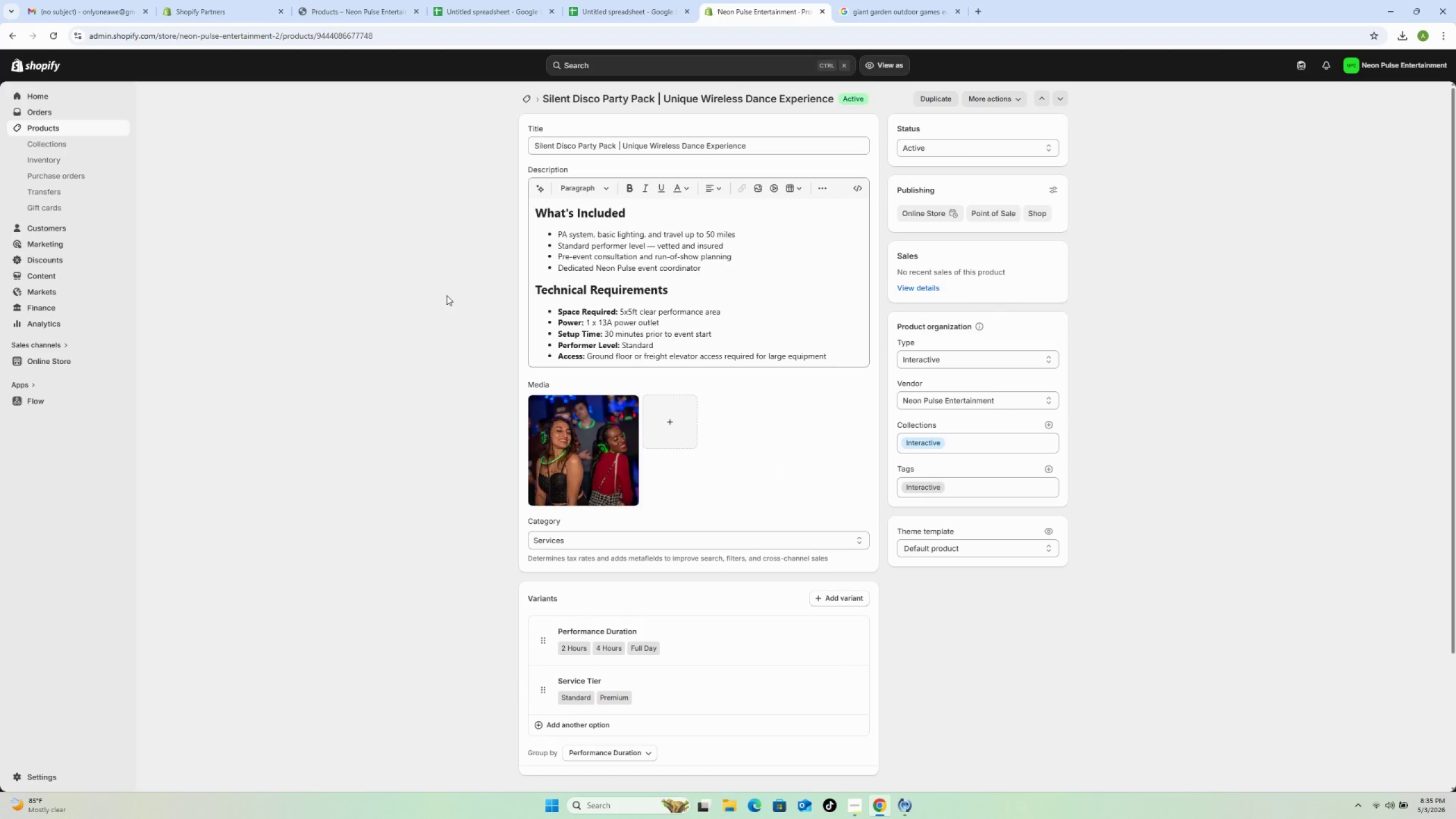 
left_click([578, 429])
 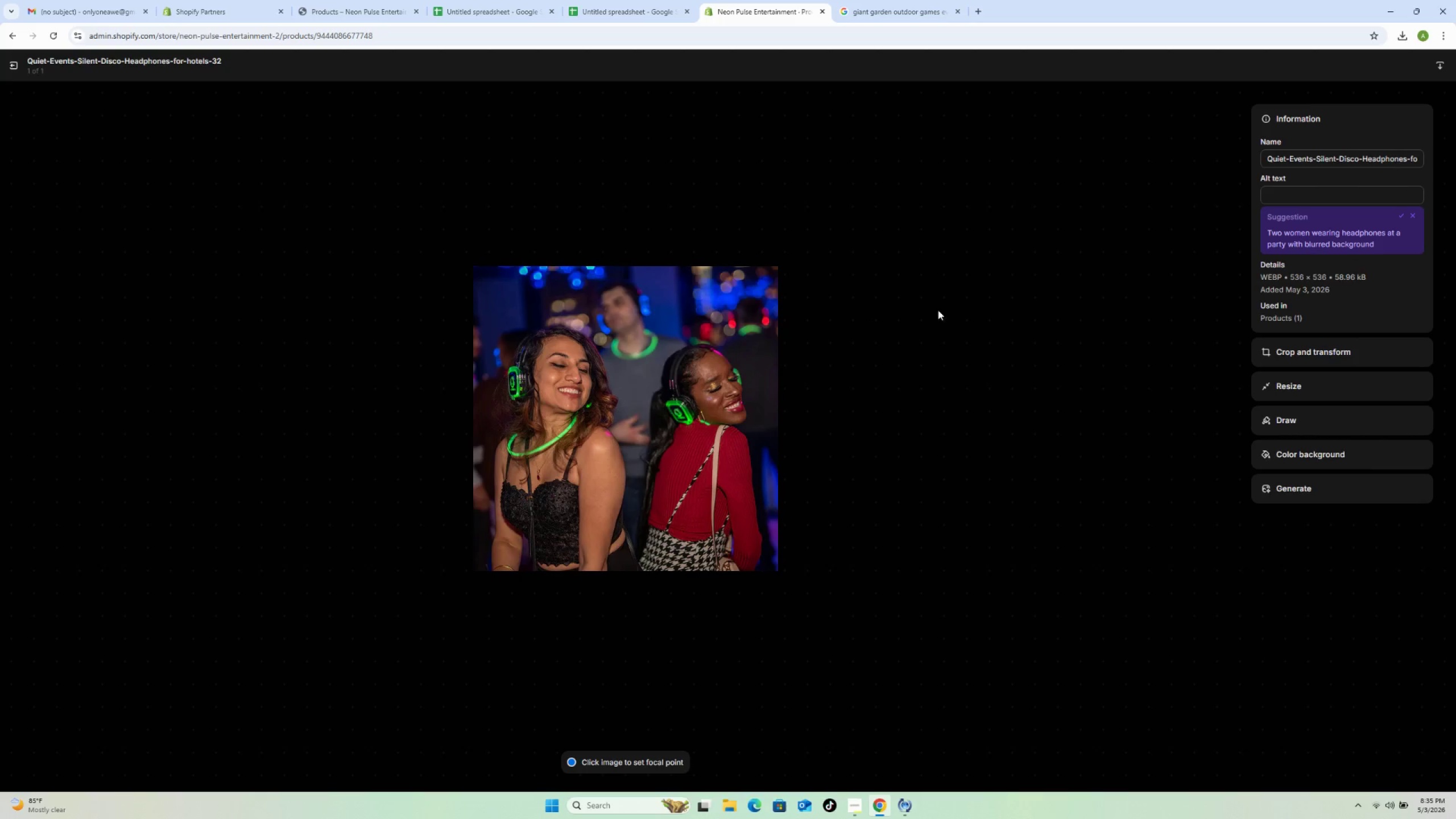 
left_click([1302, 189])
 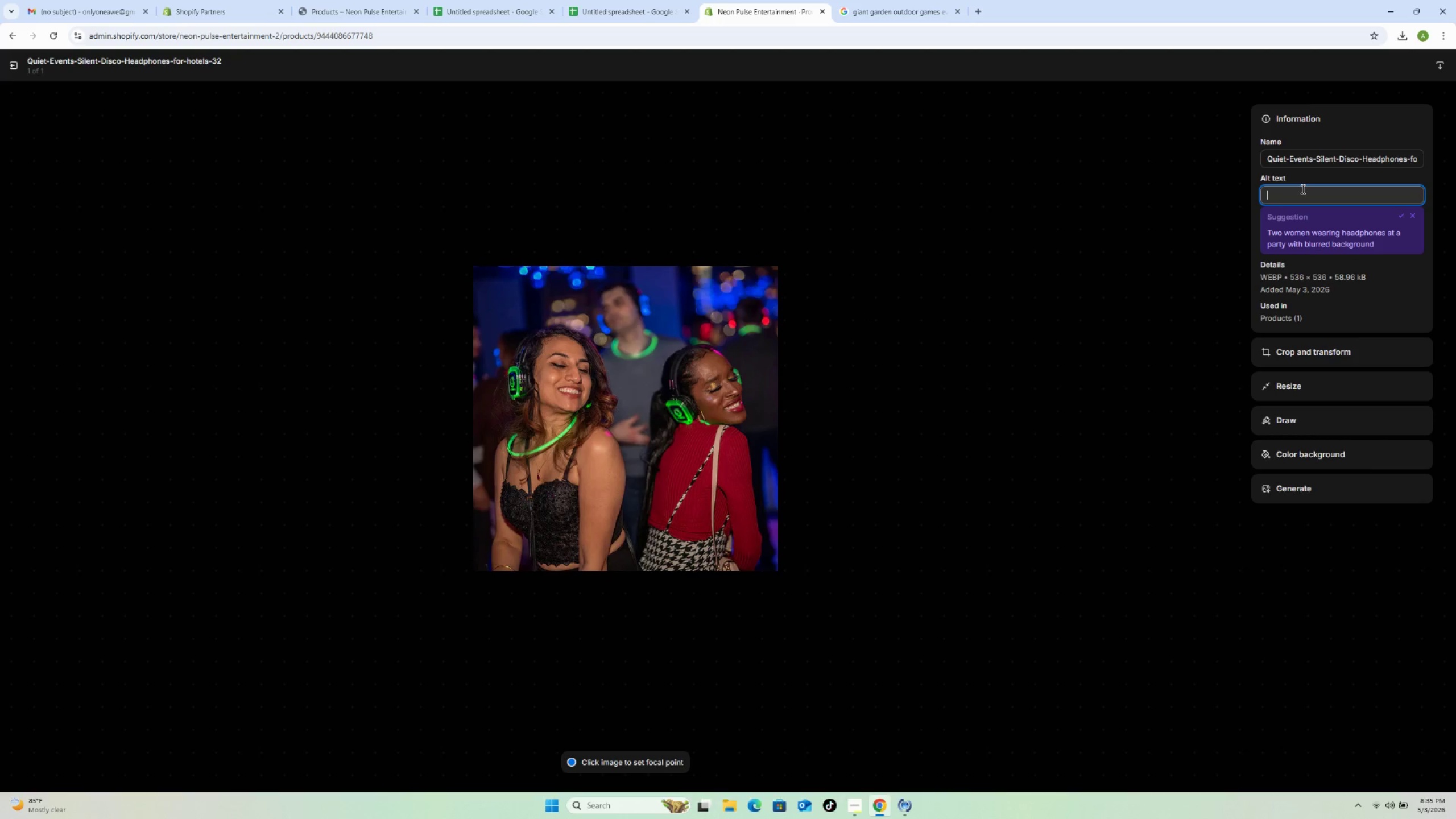 
type(Silent )
 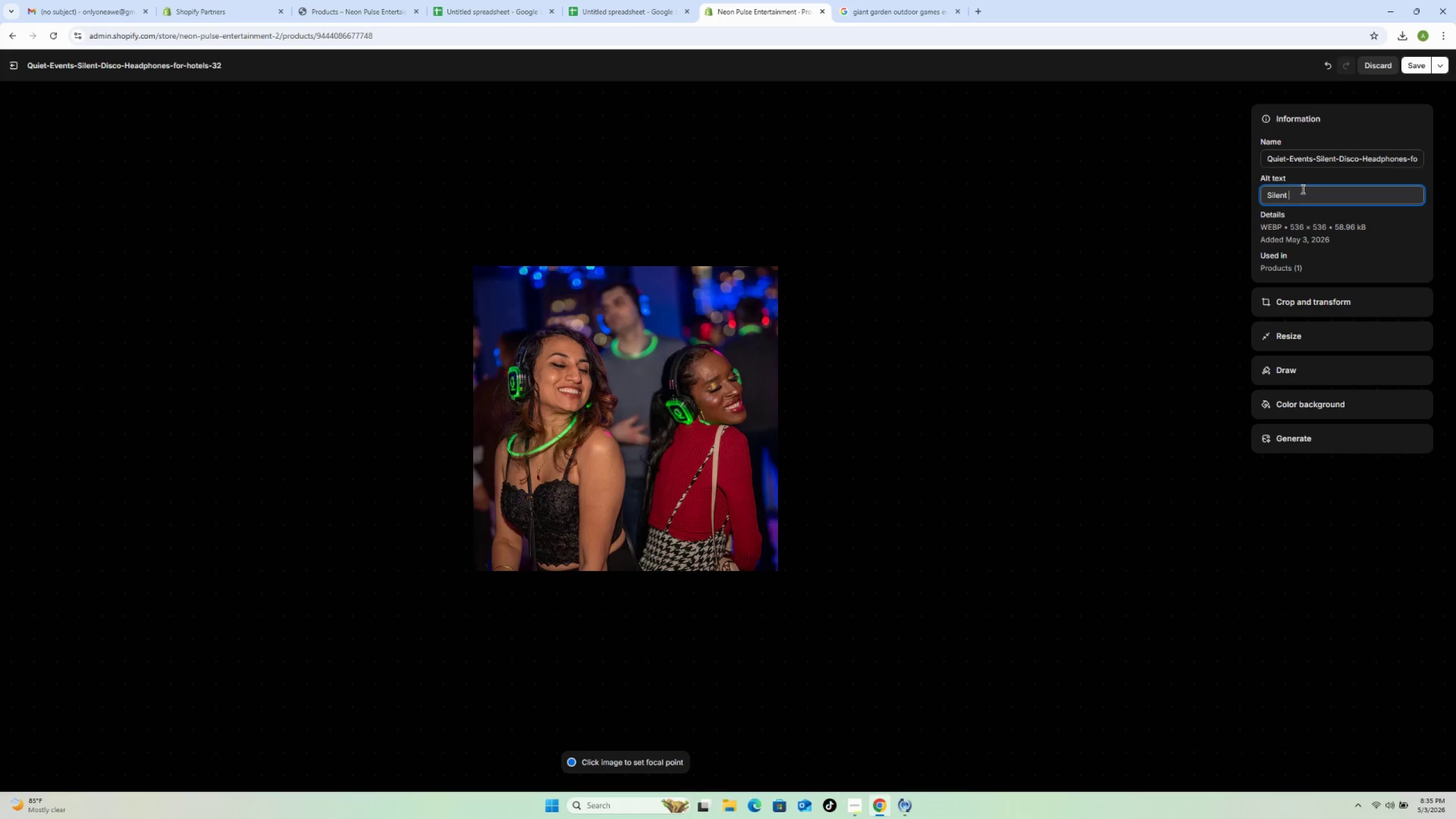 
wait(6.94)
 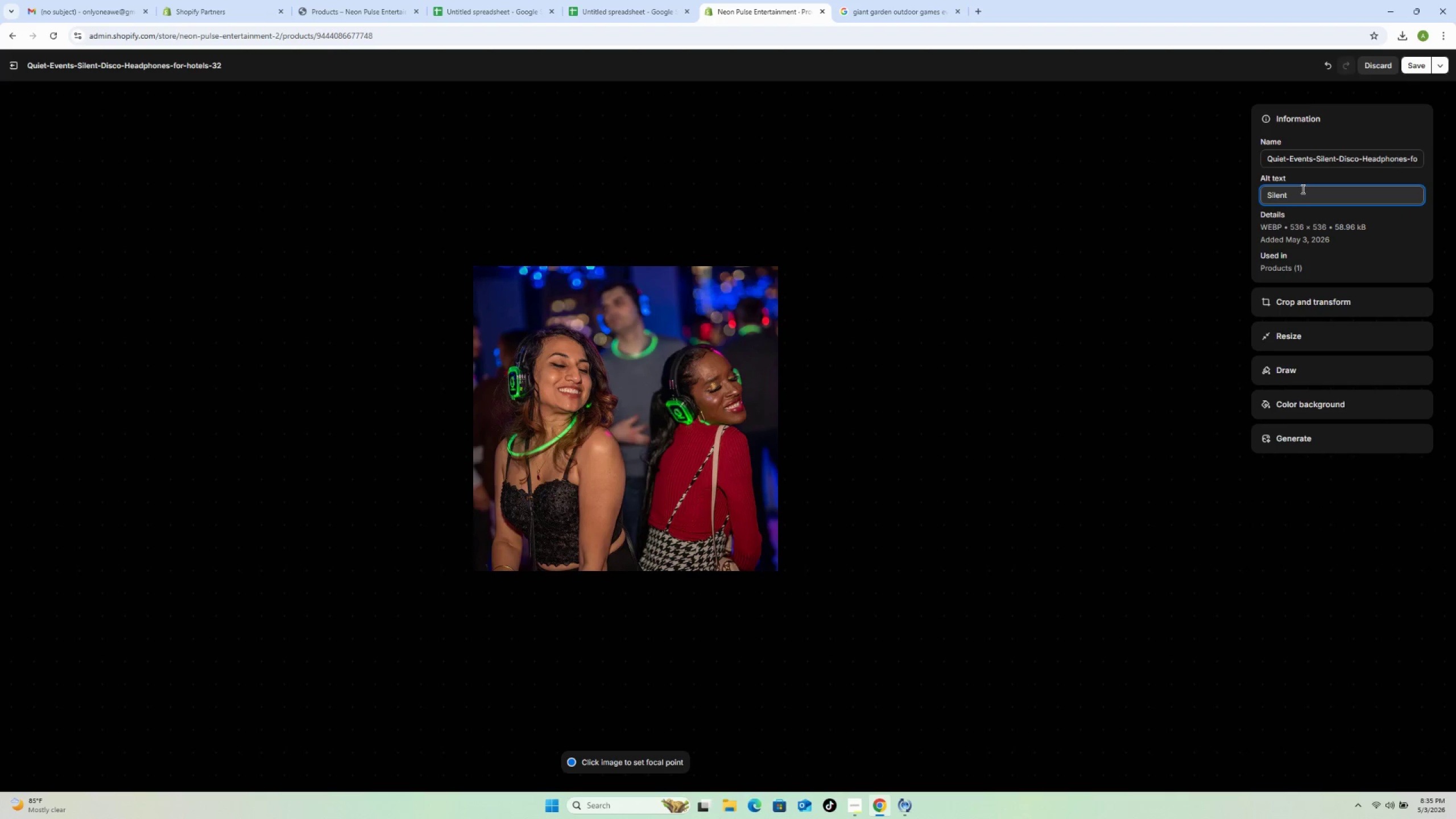 
type(disco experience with wireless headphones fior)
key(Backspace)
key(Backspace)
type(r unique )
 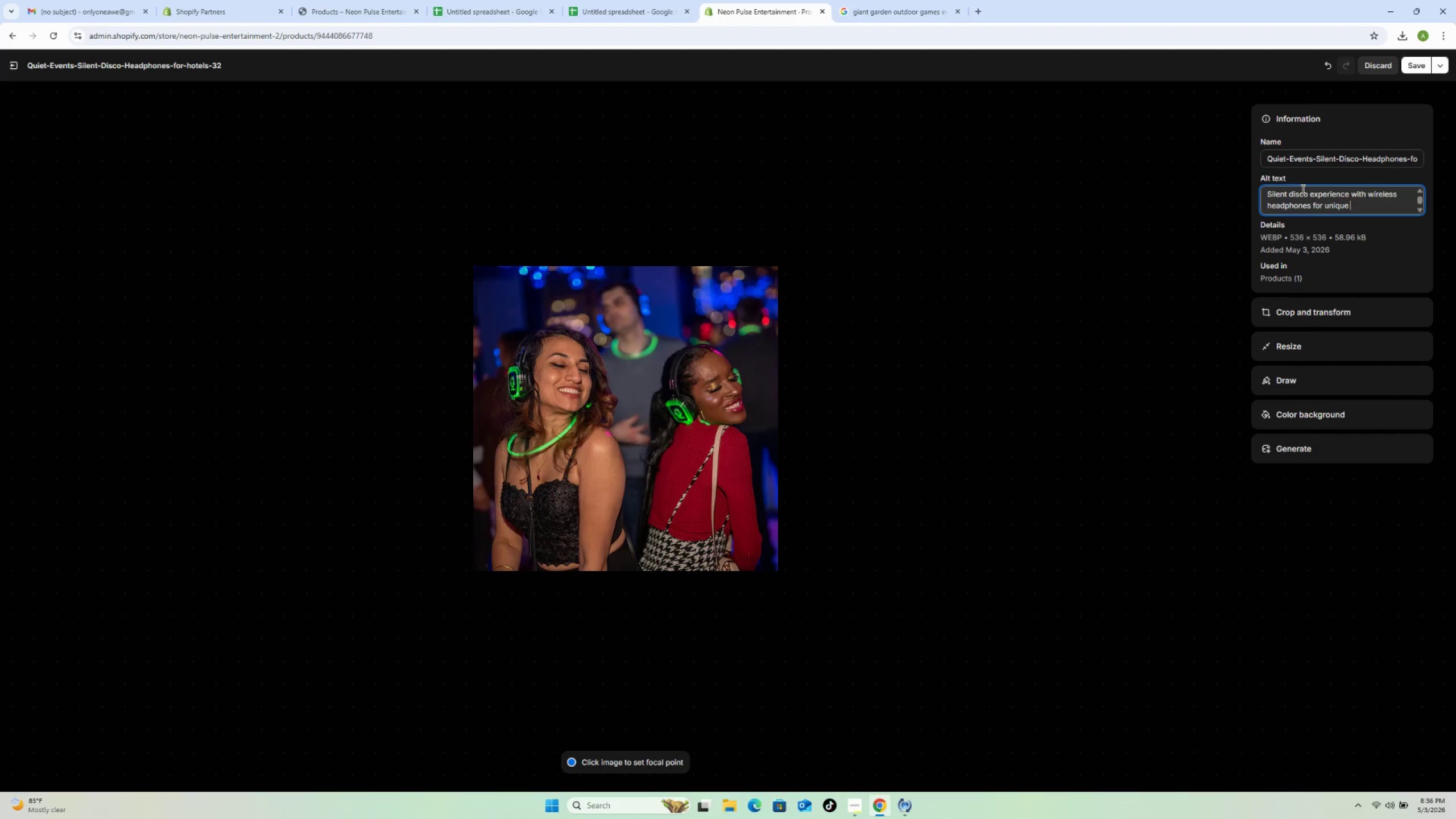 
wait(7.01)
 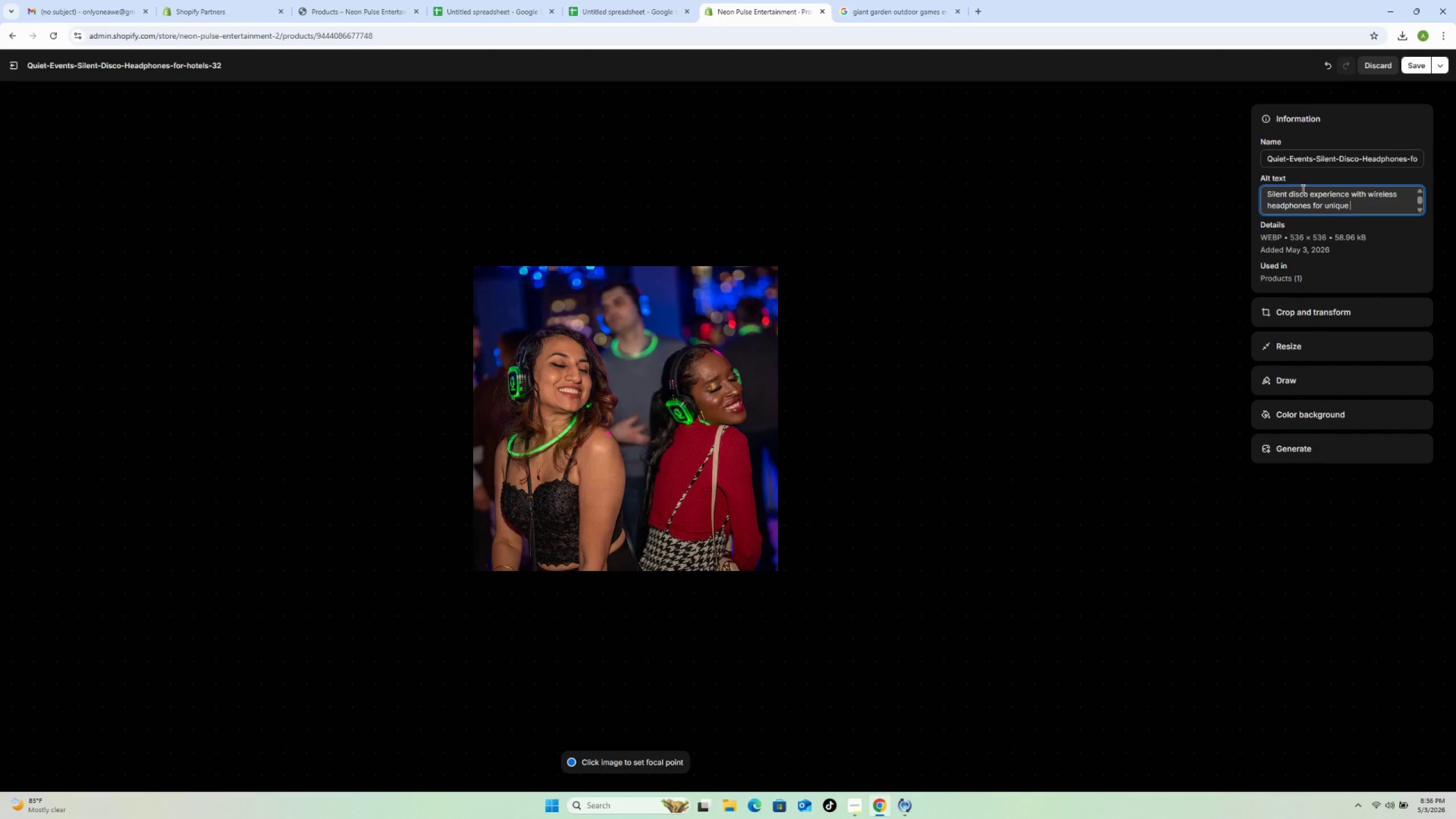 
type(wedding dance floor w)
key(Backspace)
type(entertainment)
 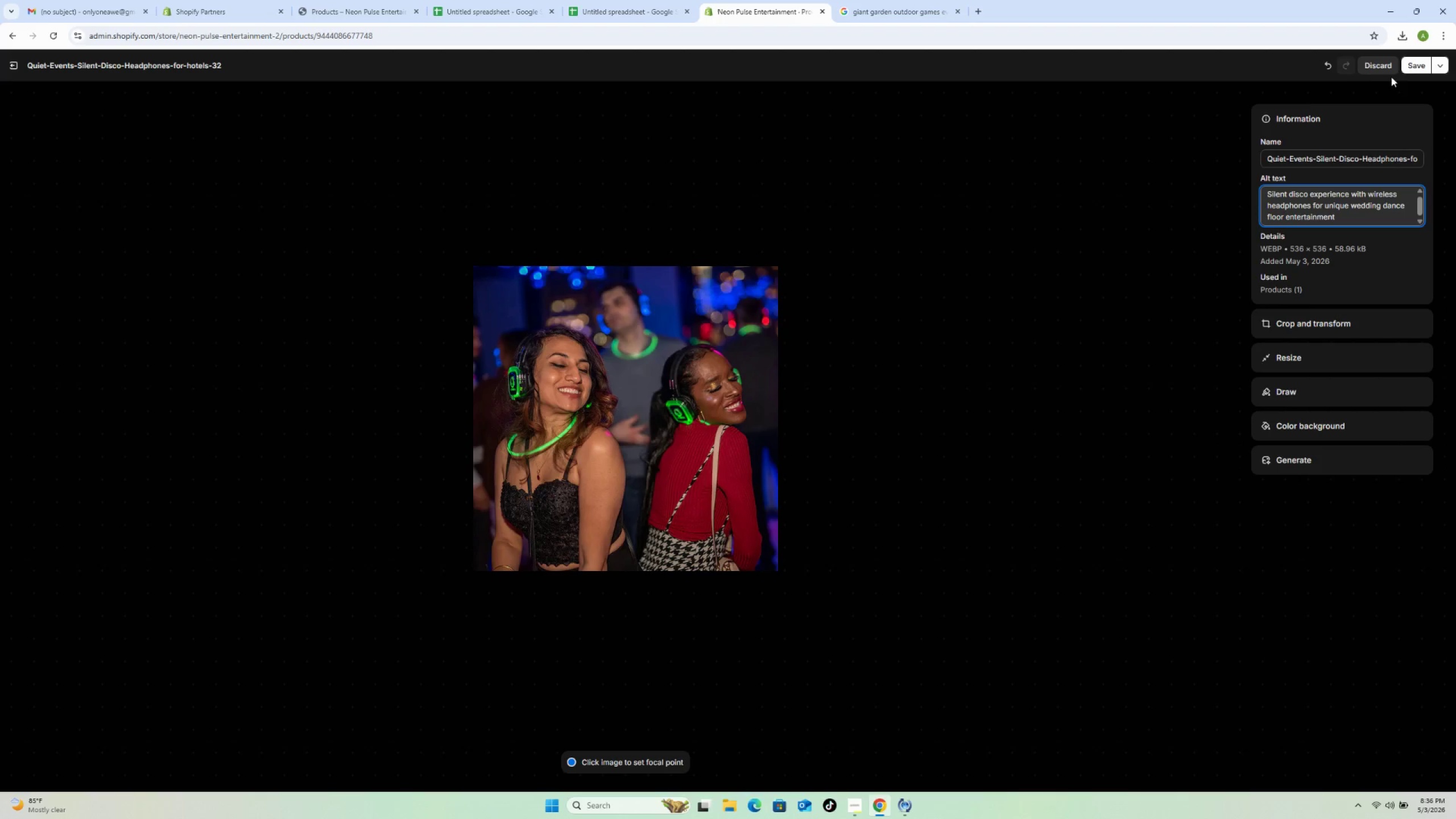 
left_click([1408, 64])
 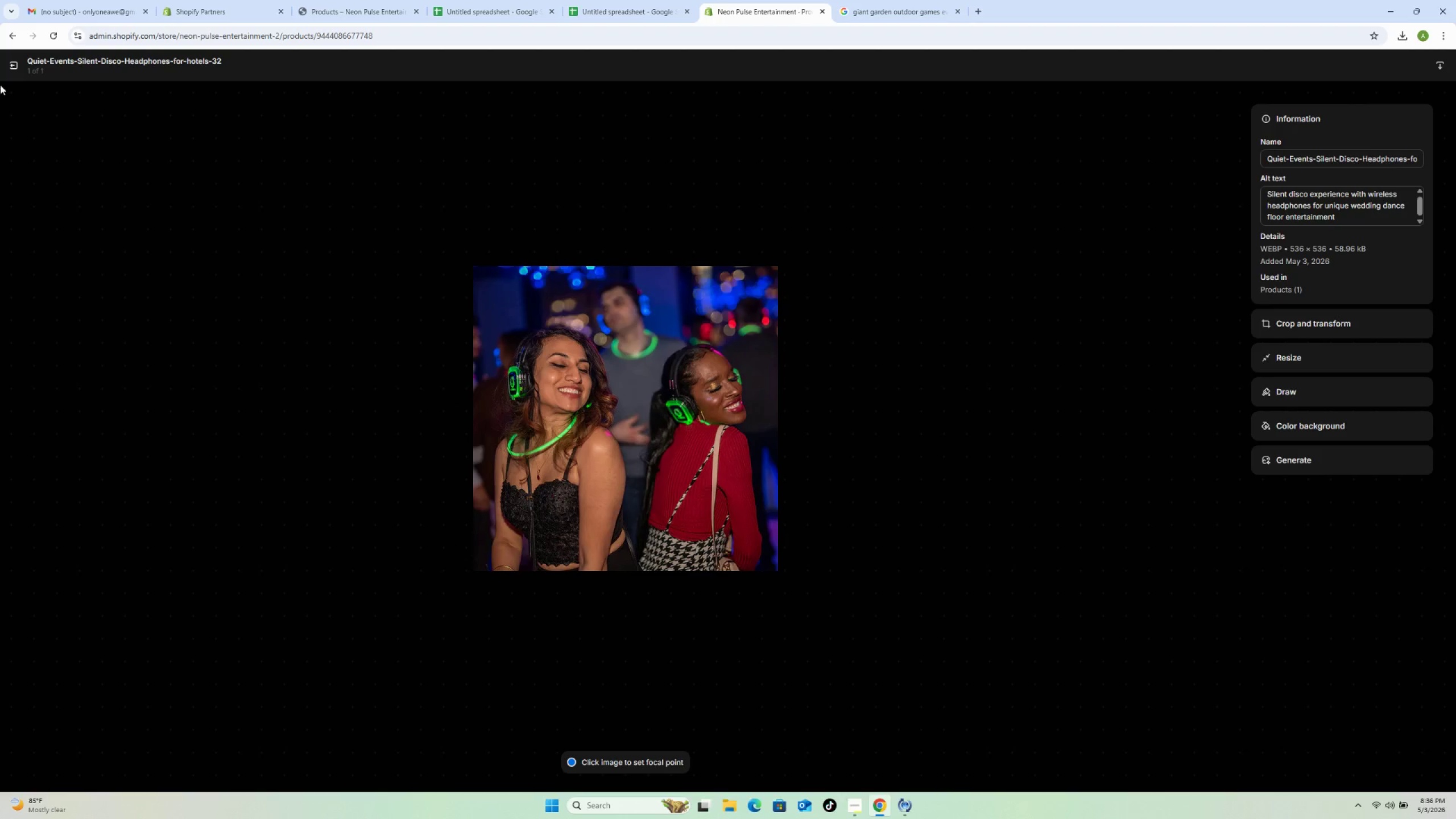 
left_click([8, 66])
 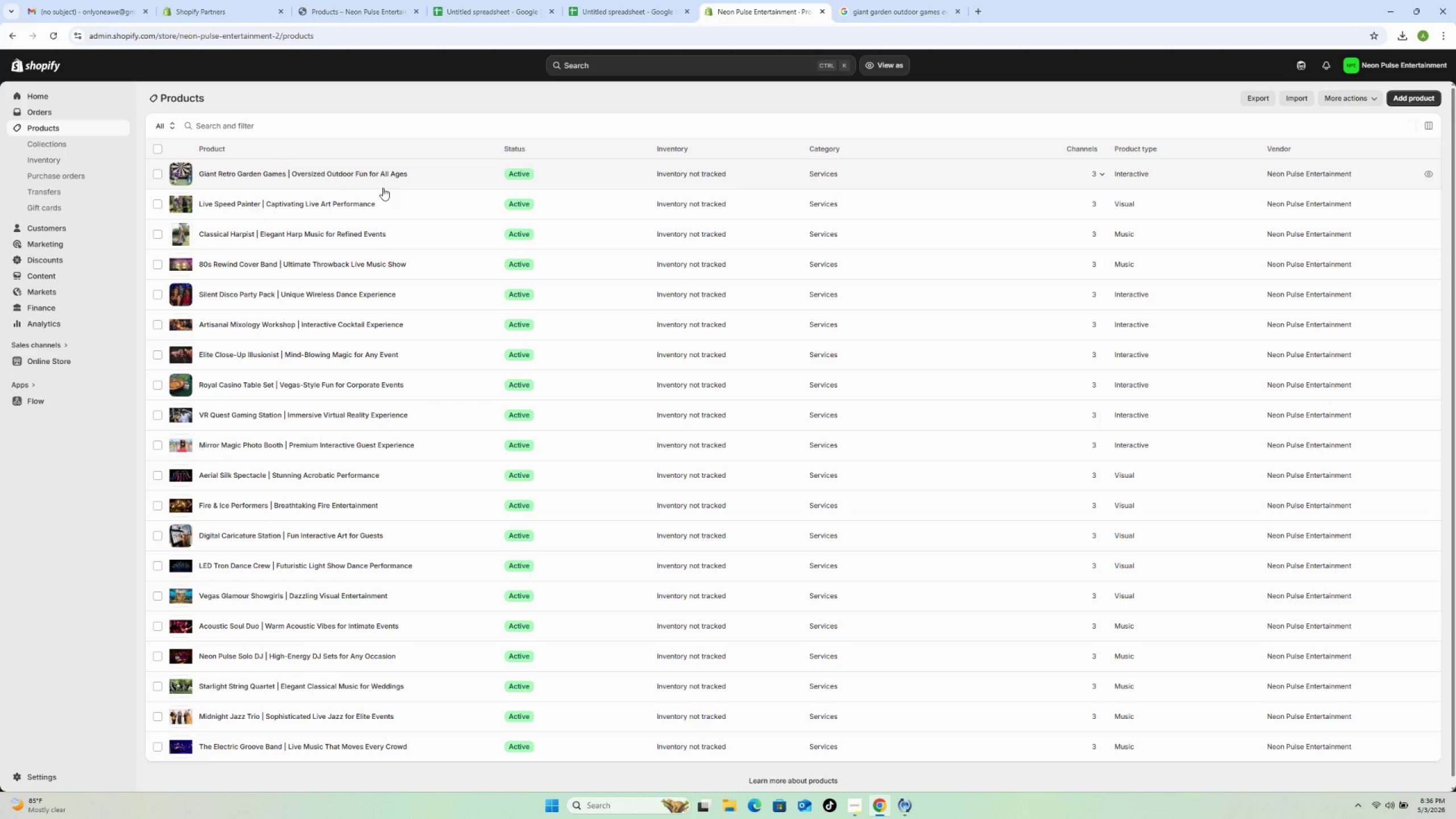 
wait(19.95)
 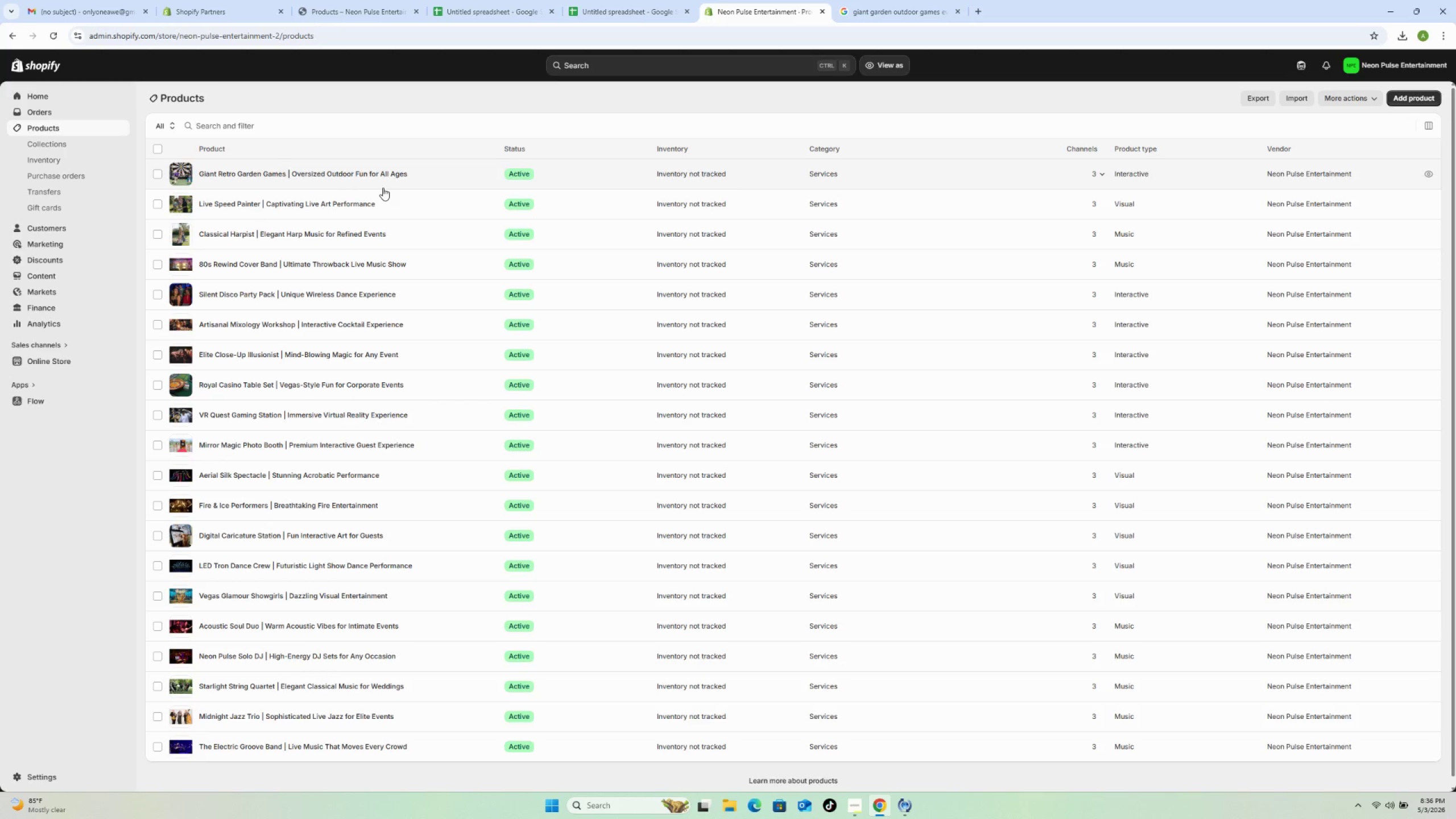 
left_click([412, 264])
 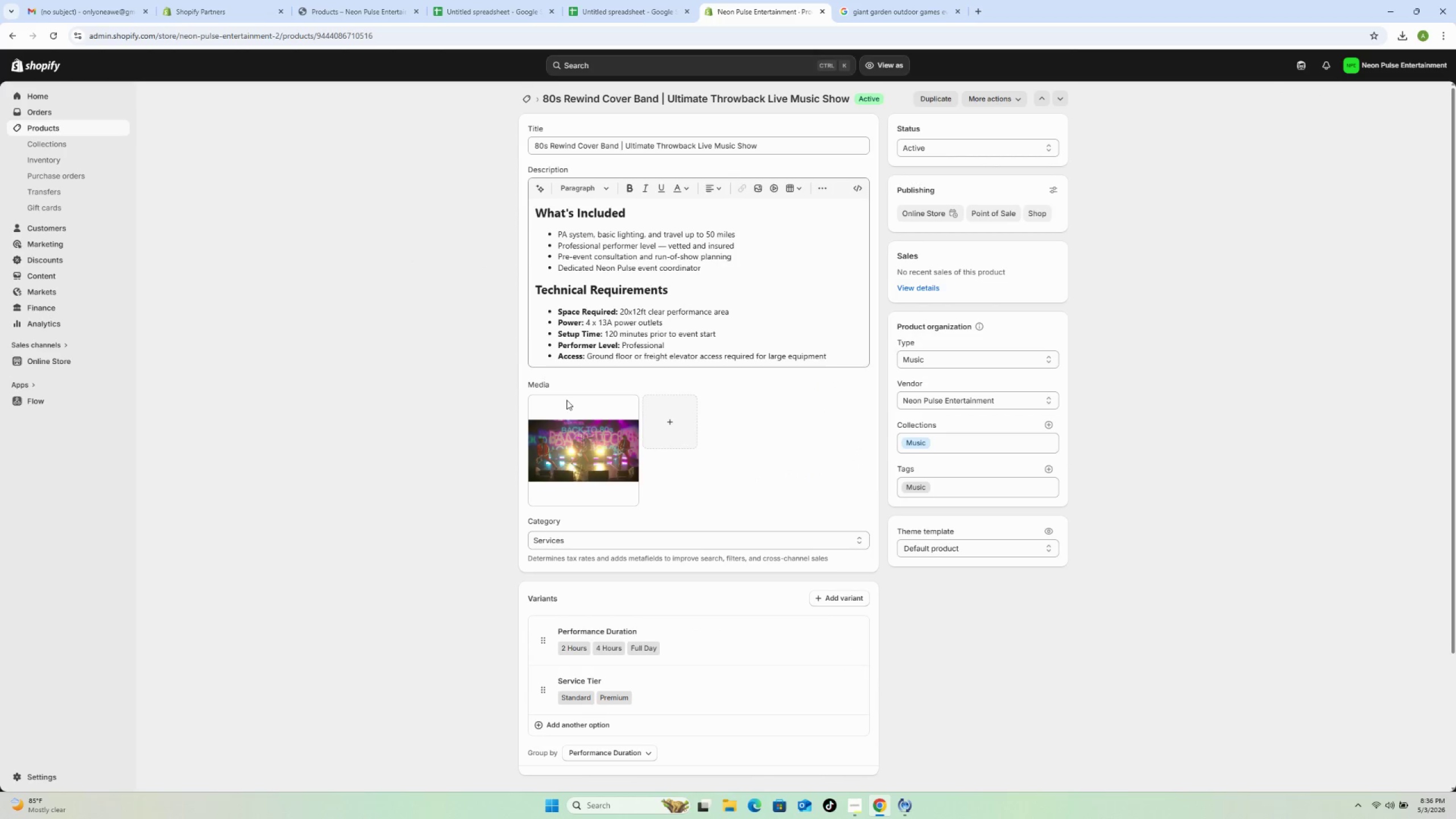 
left_click([592, 458])
 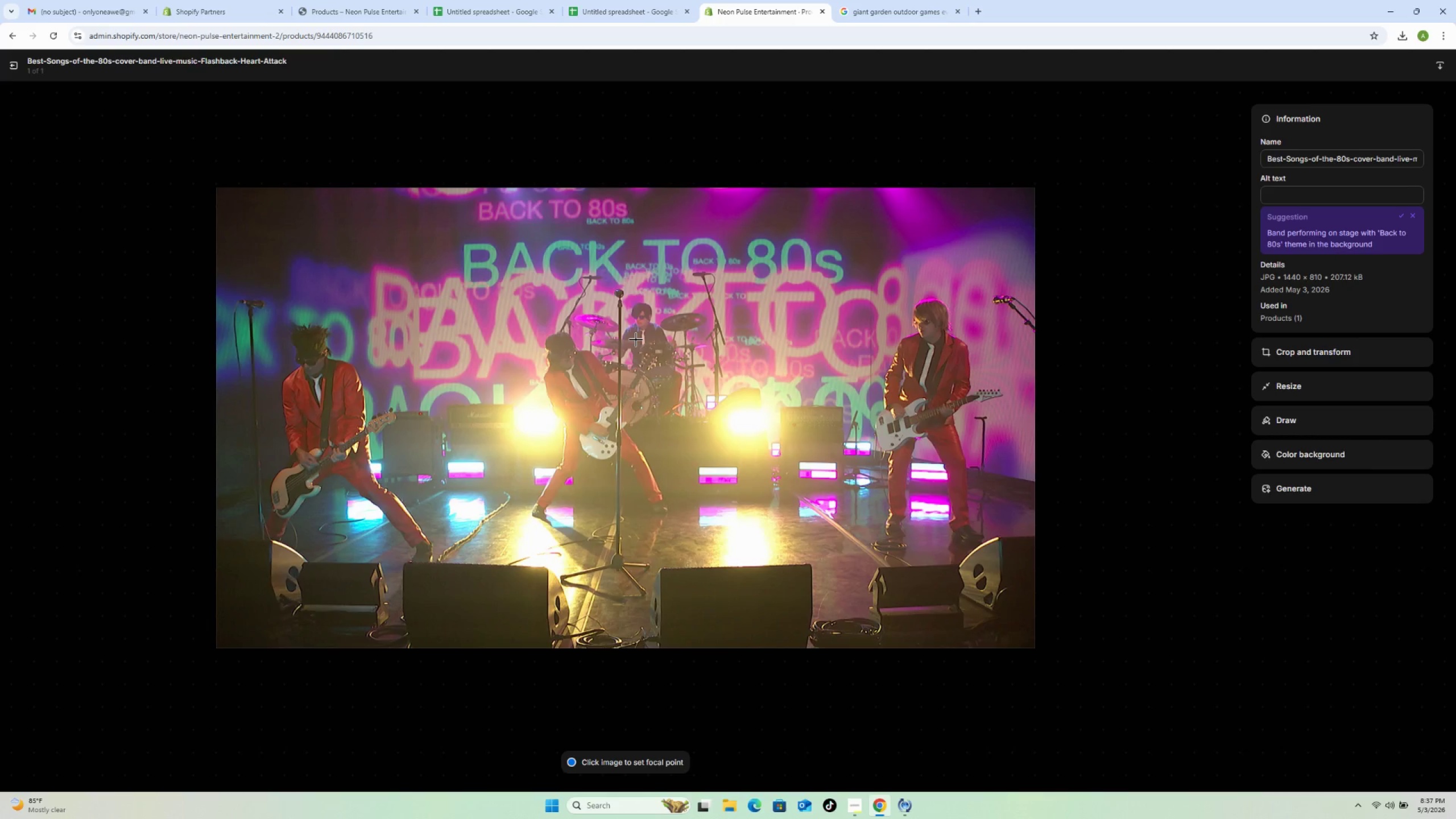 
wait(44.44)
 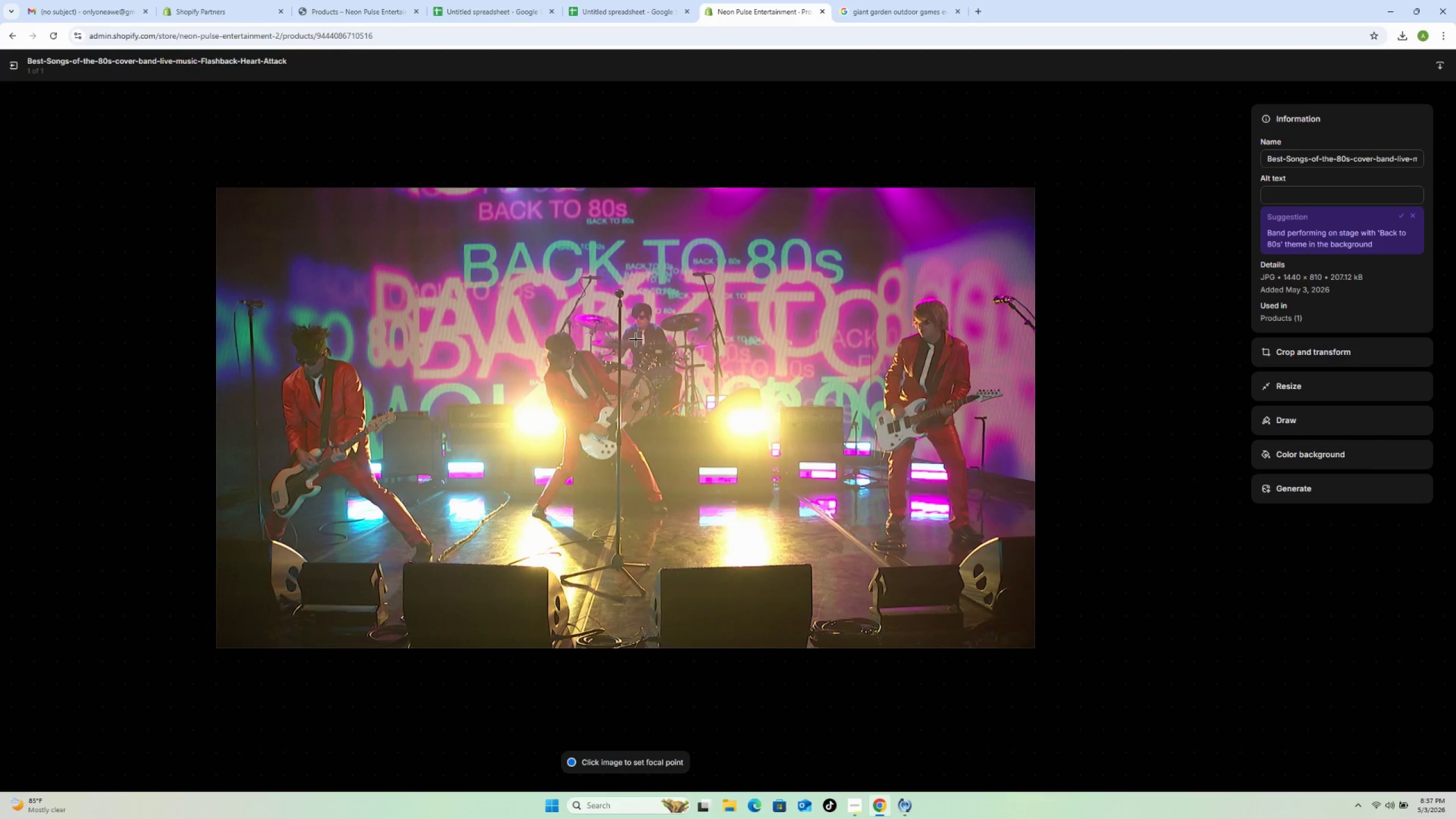 
left_click([1322, 193])
 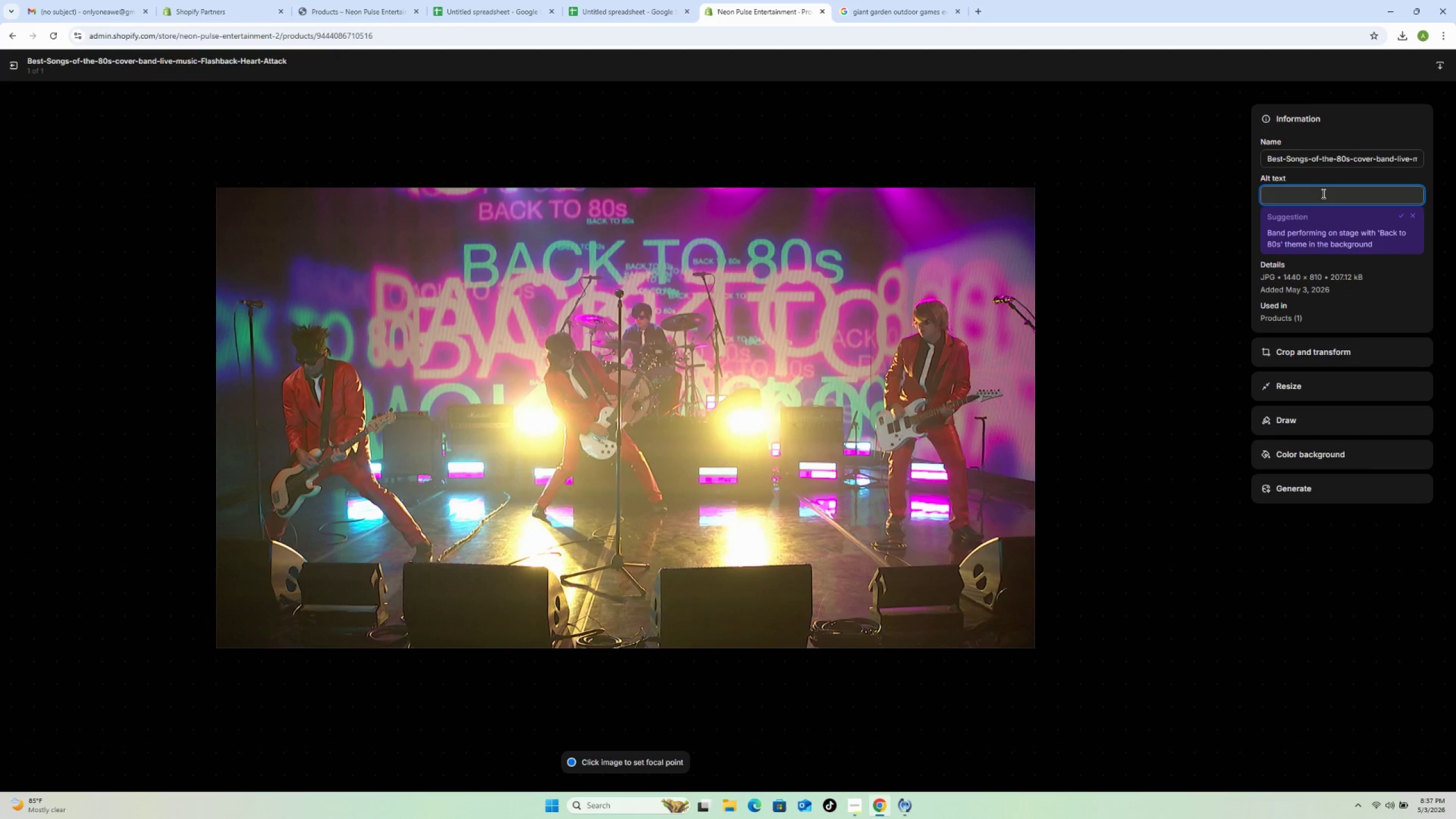 
type(Professional 80s cover band performing thrown)
key(Backspace)
type(back hits at higfh-)
 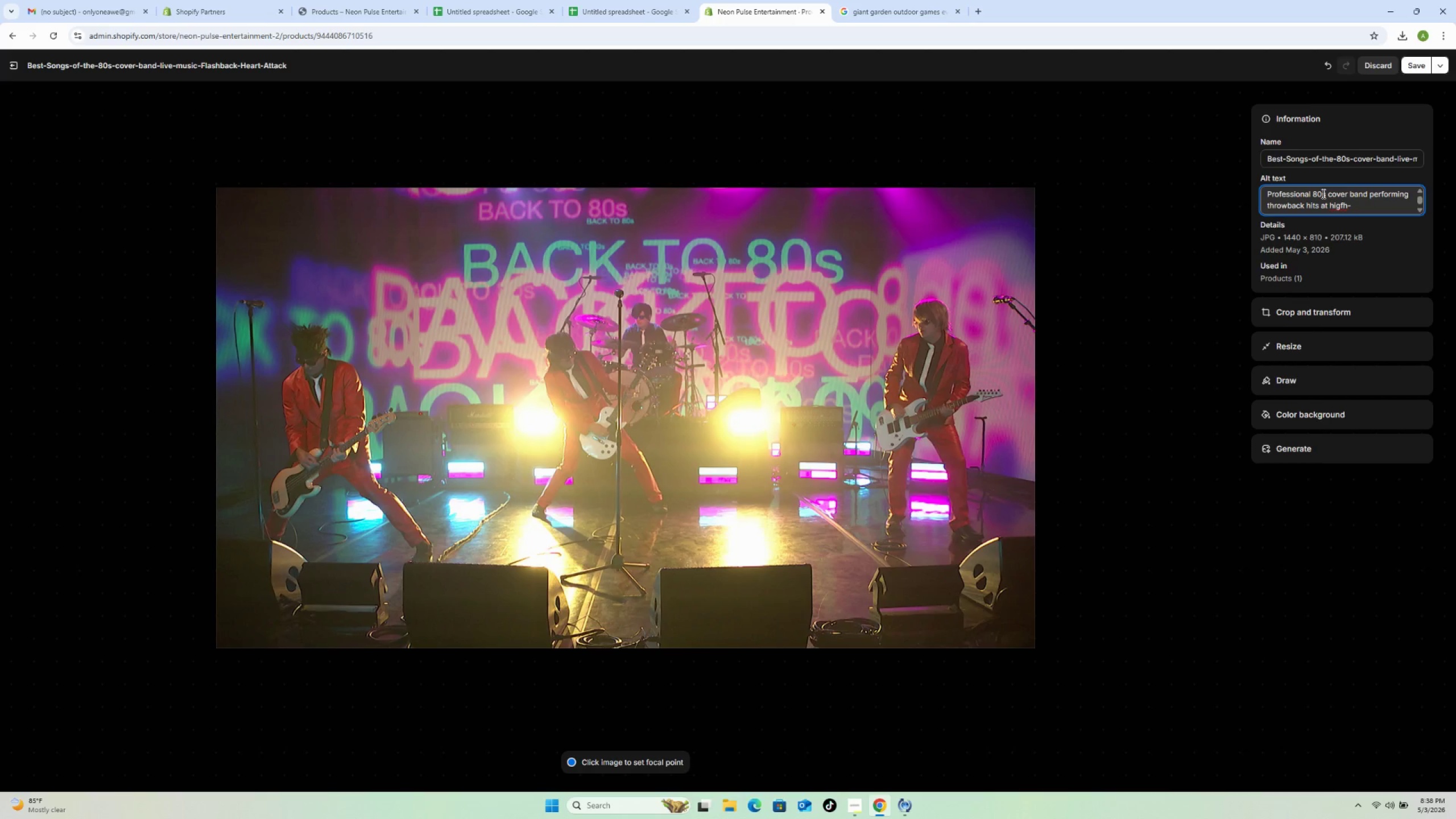 
key(Backspace)
key(Backspace)
key(Backspace)
type(h-energy )
 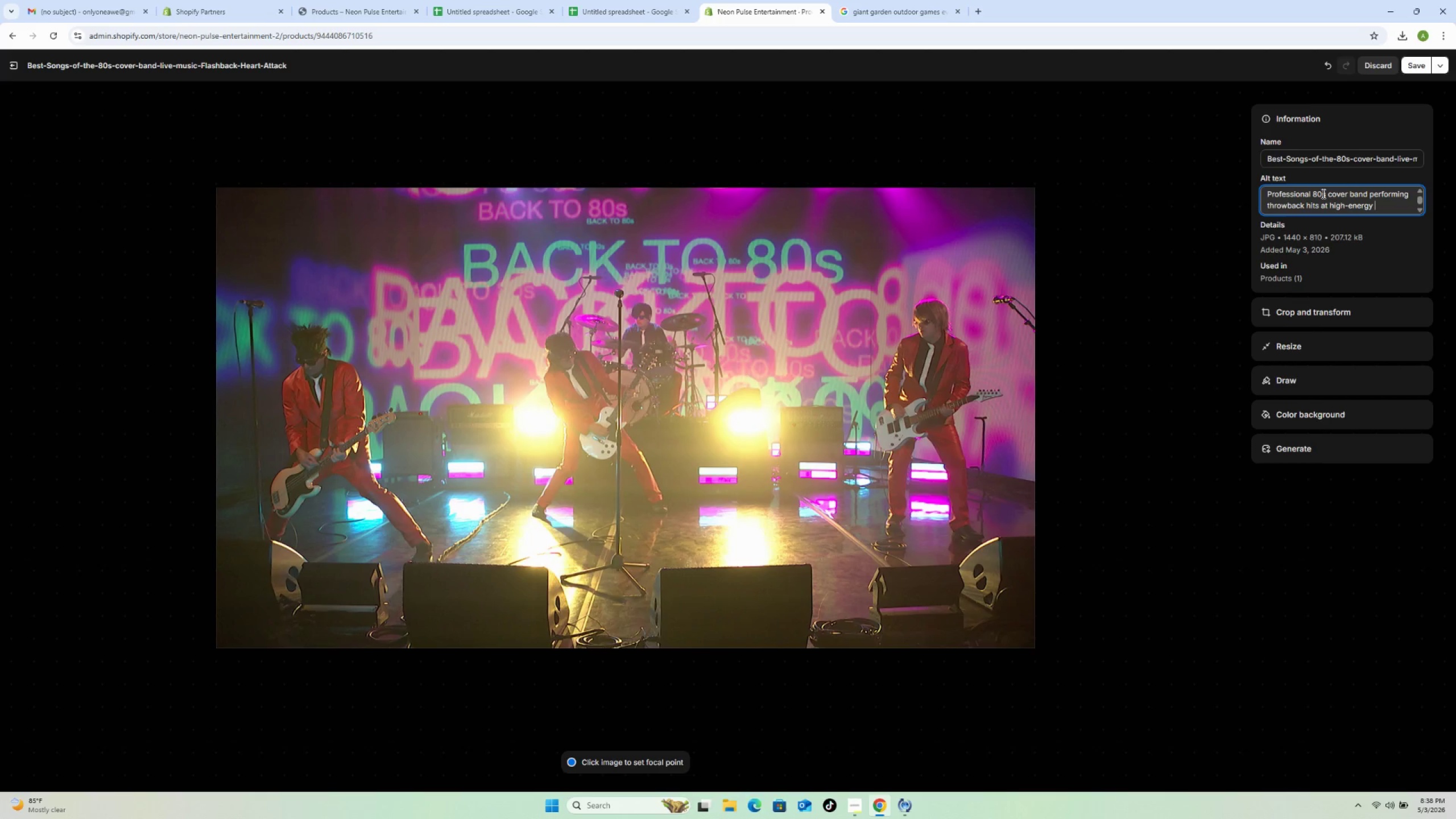 
type(corporate event)
 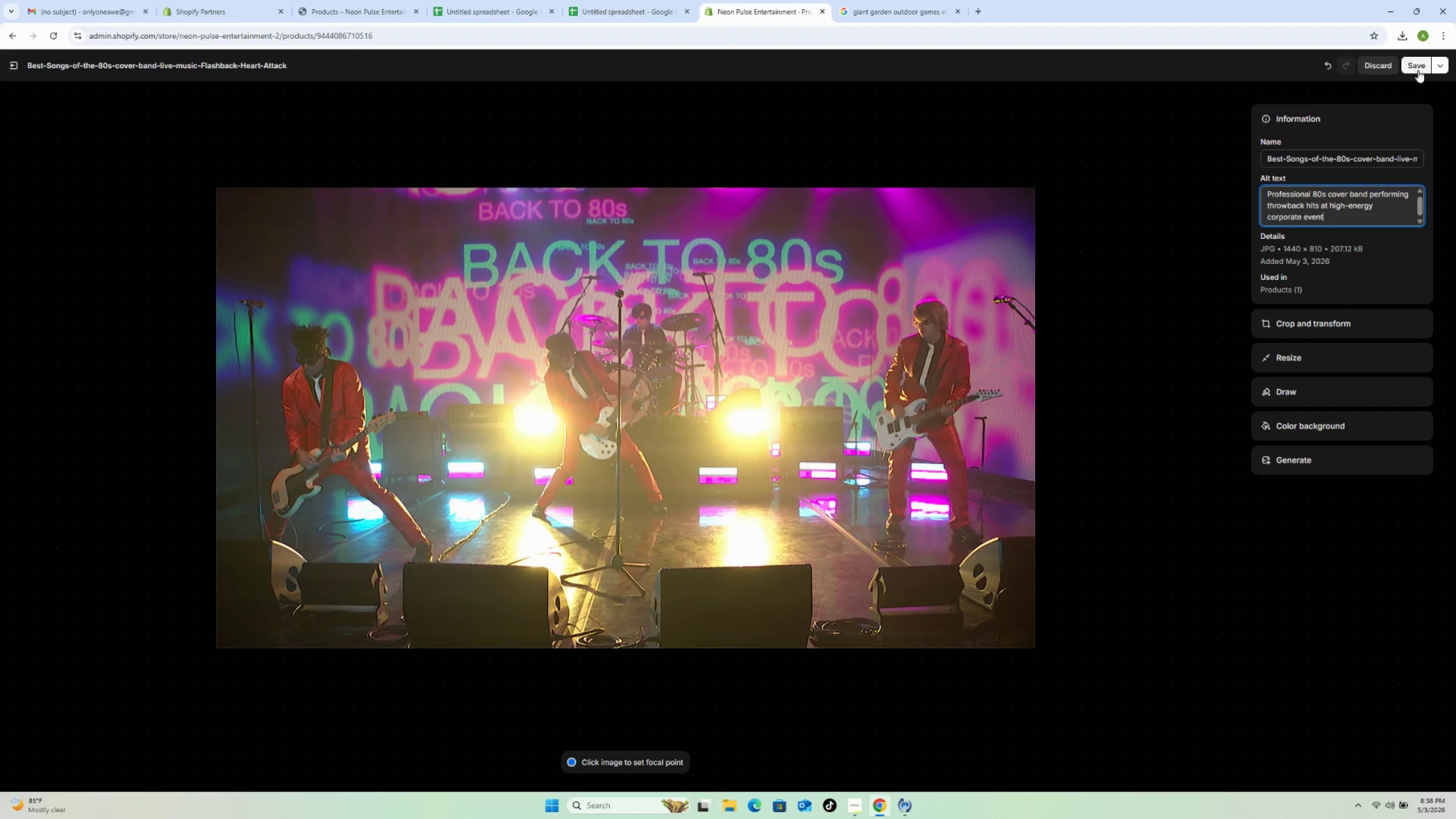 
left_click([1420, 65])
 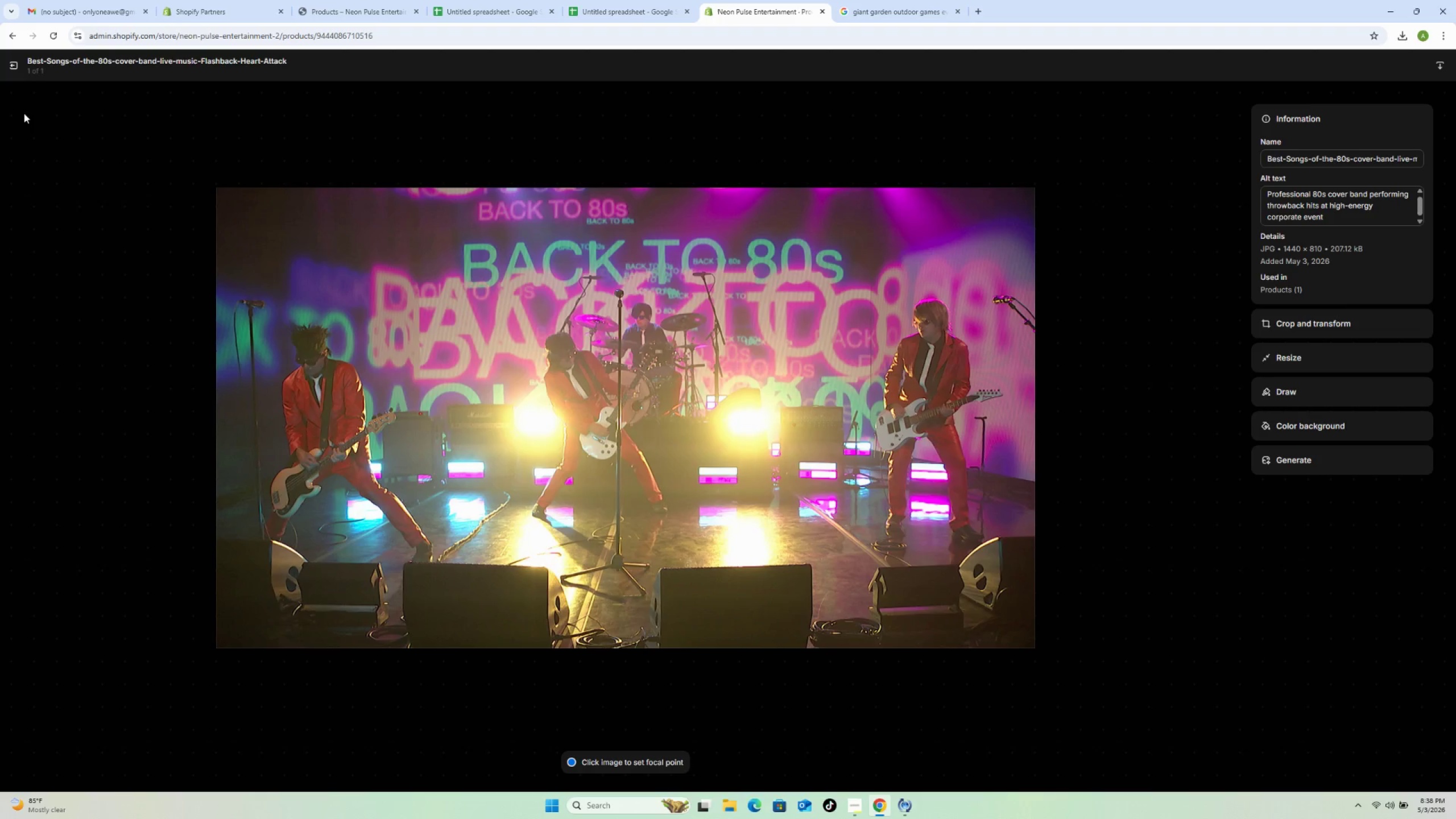 
left_click([9, 63])
 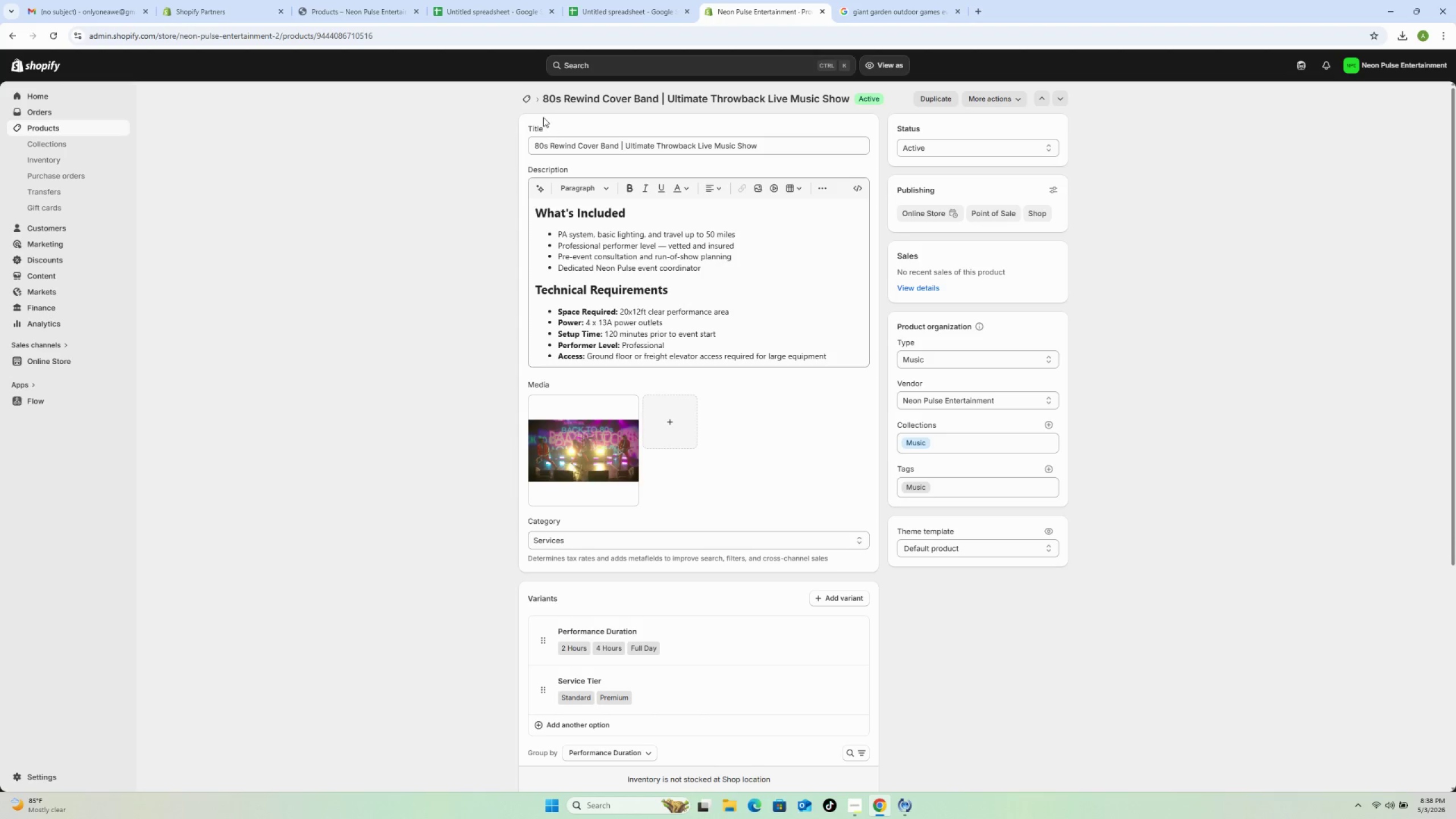 
left_click([528, 103])
 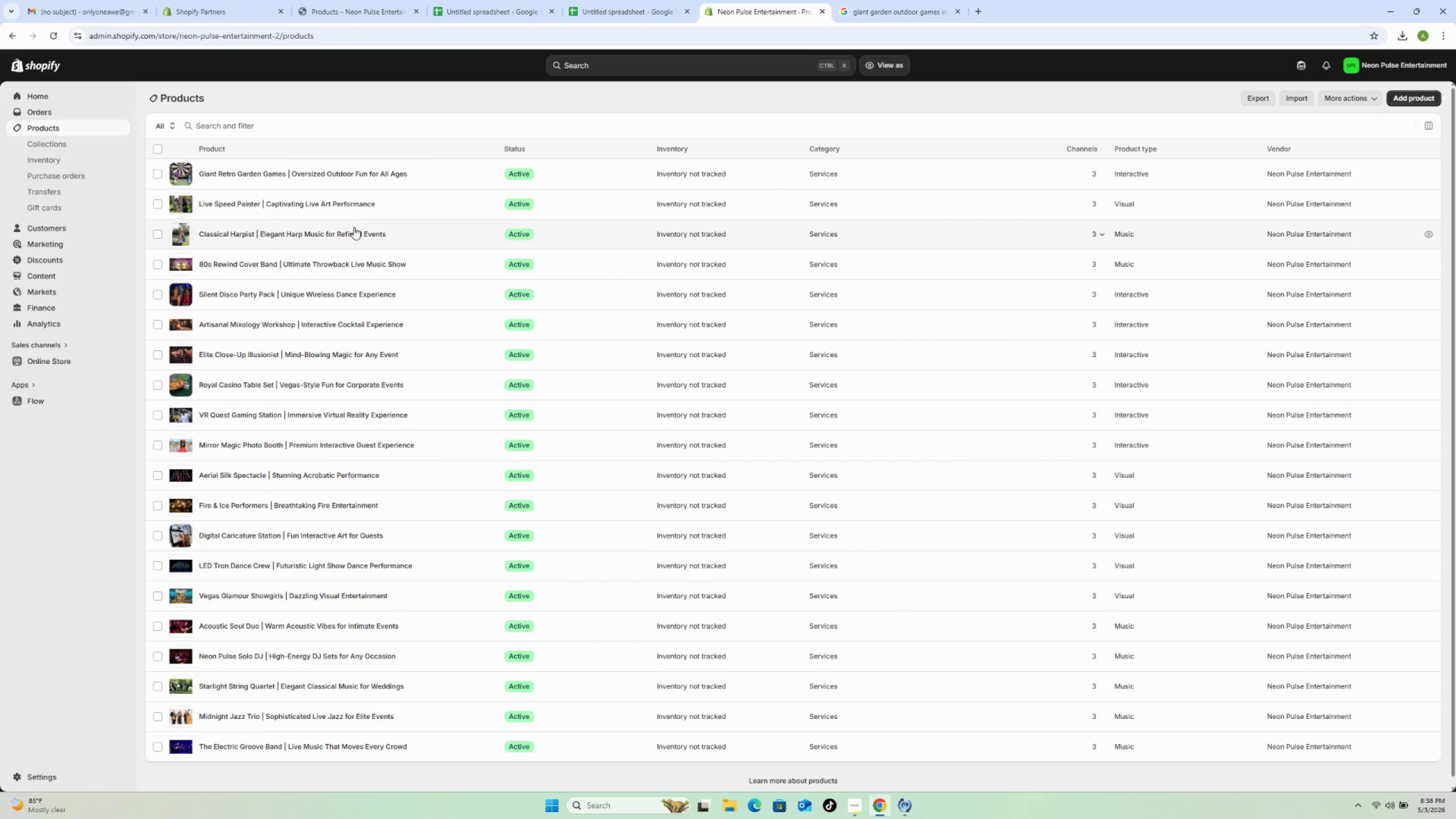 
left_click([444, 235])
 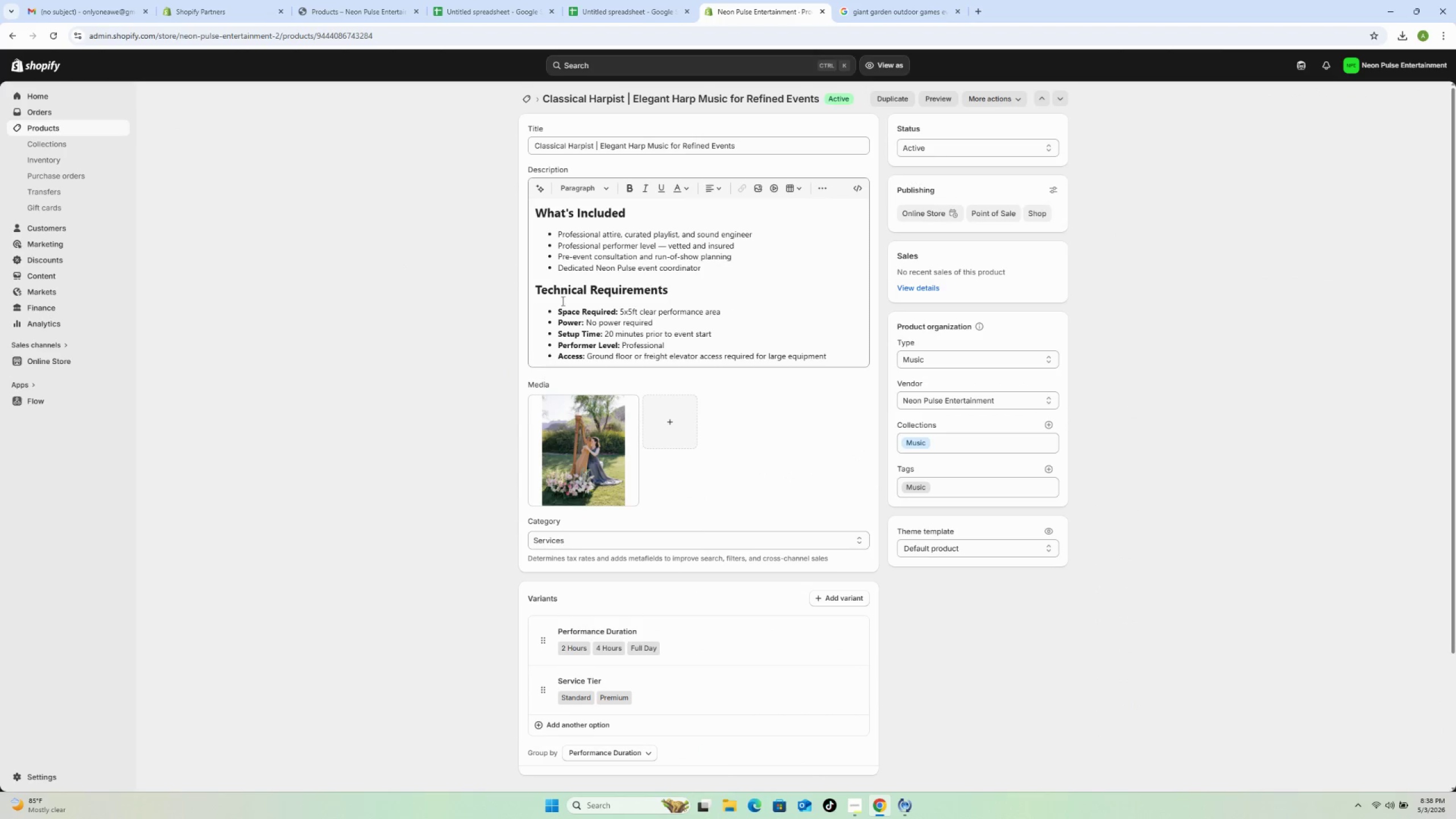 
left_click([588, 443])
 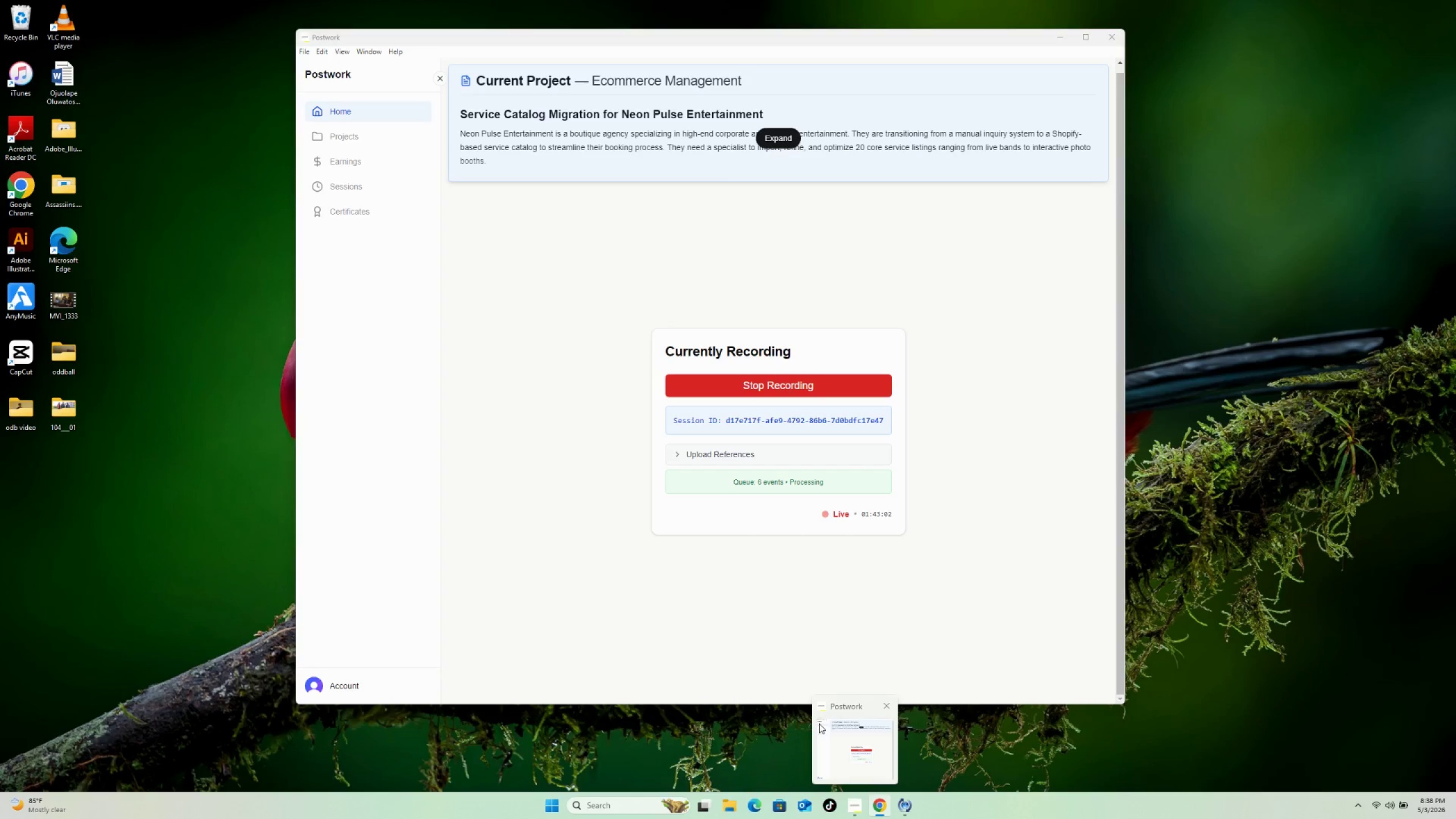 
wait(15.73)
 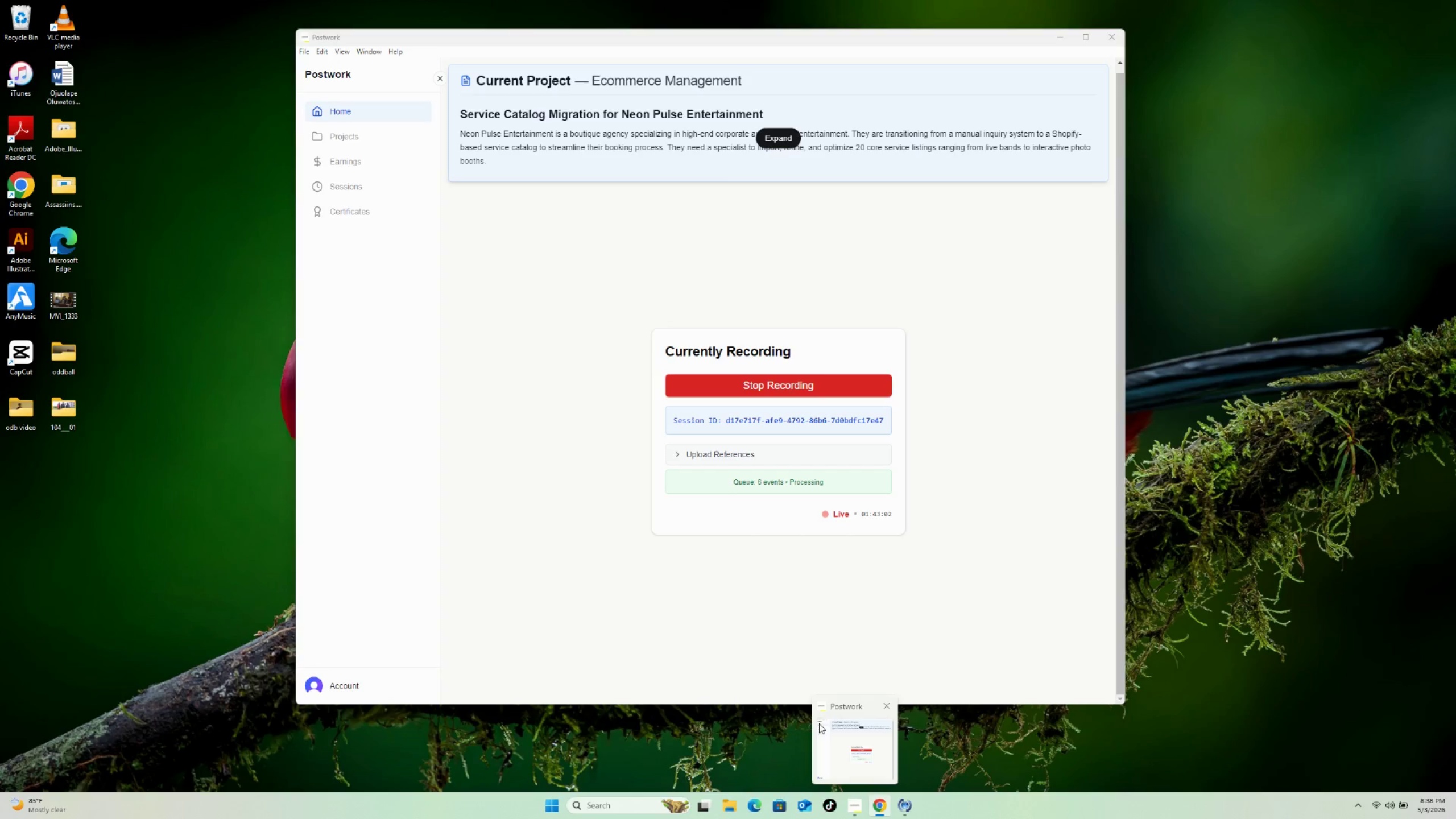 
left_click([13, 63])
 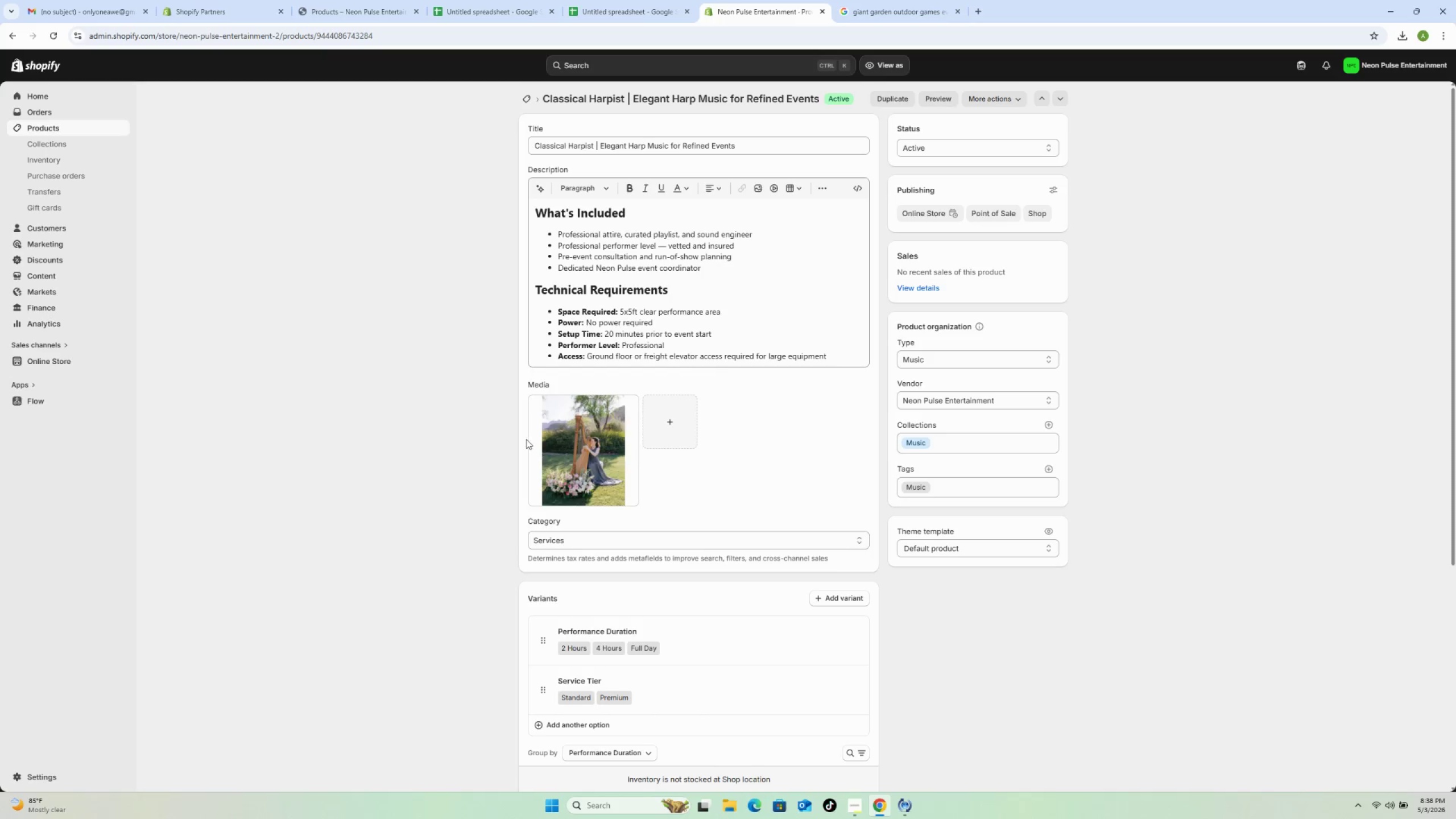 
left_click([586, 442])
 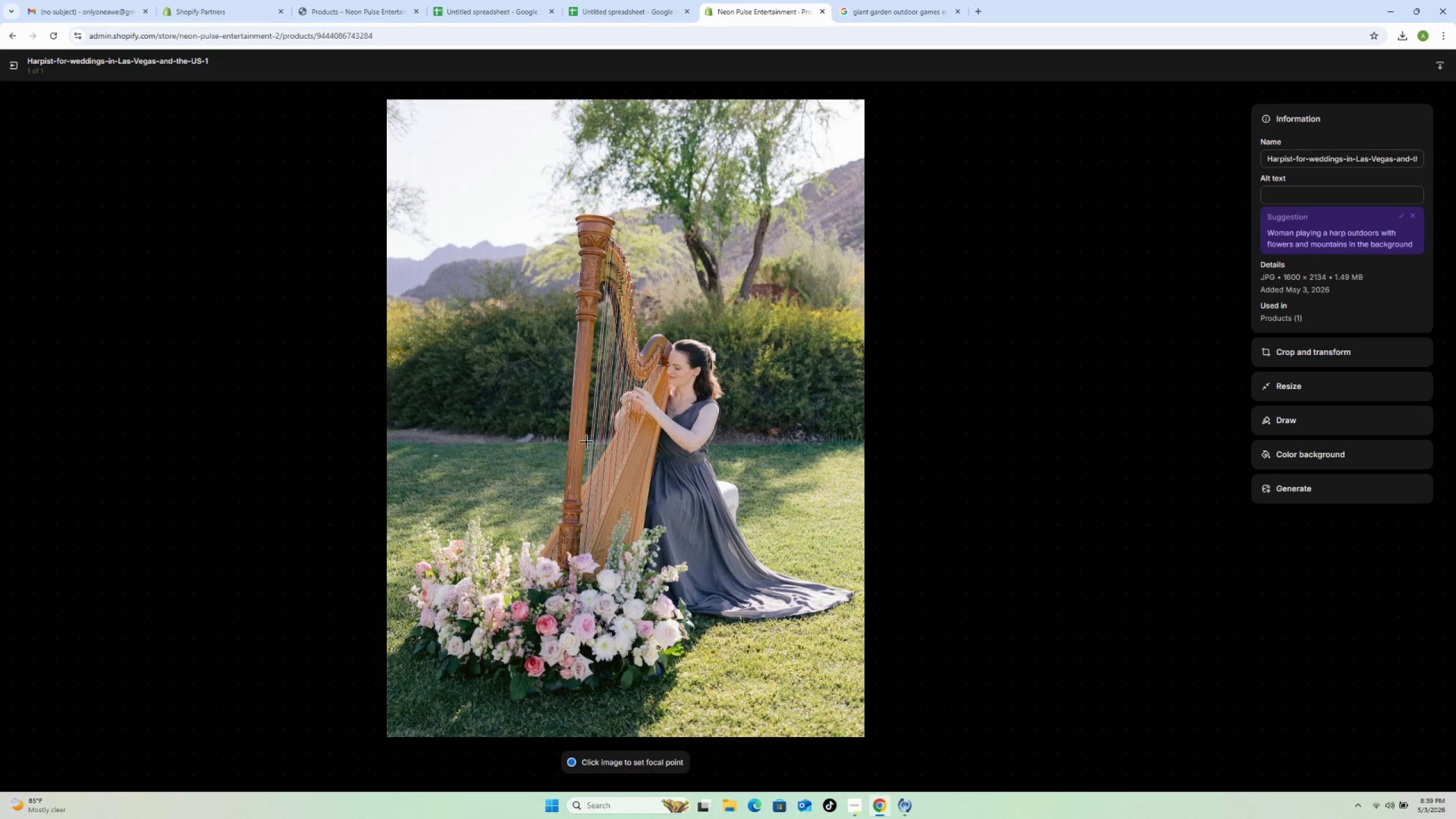 
wait(33.08)
 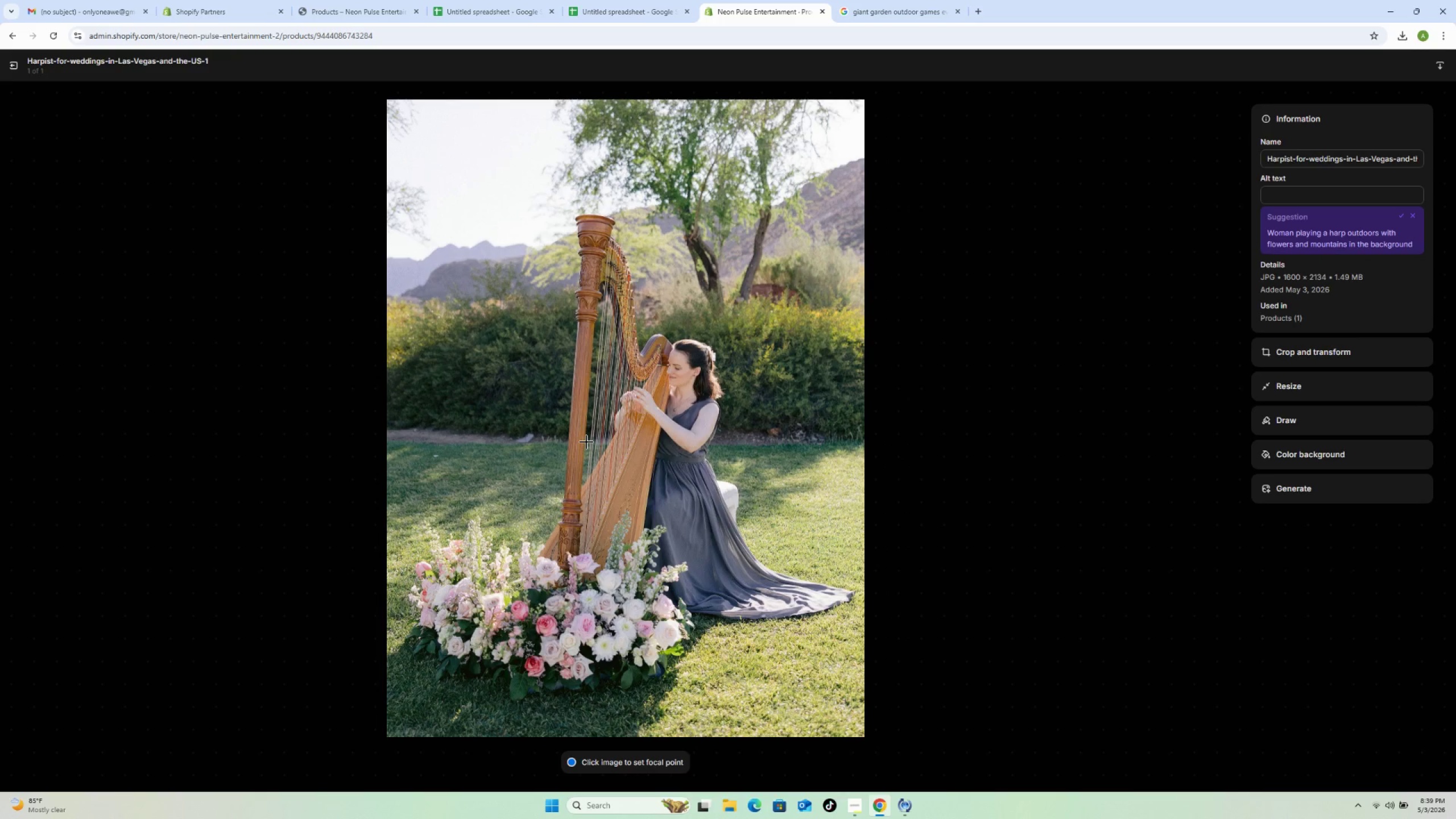 
left_click([1275, 196])
 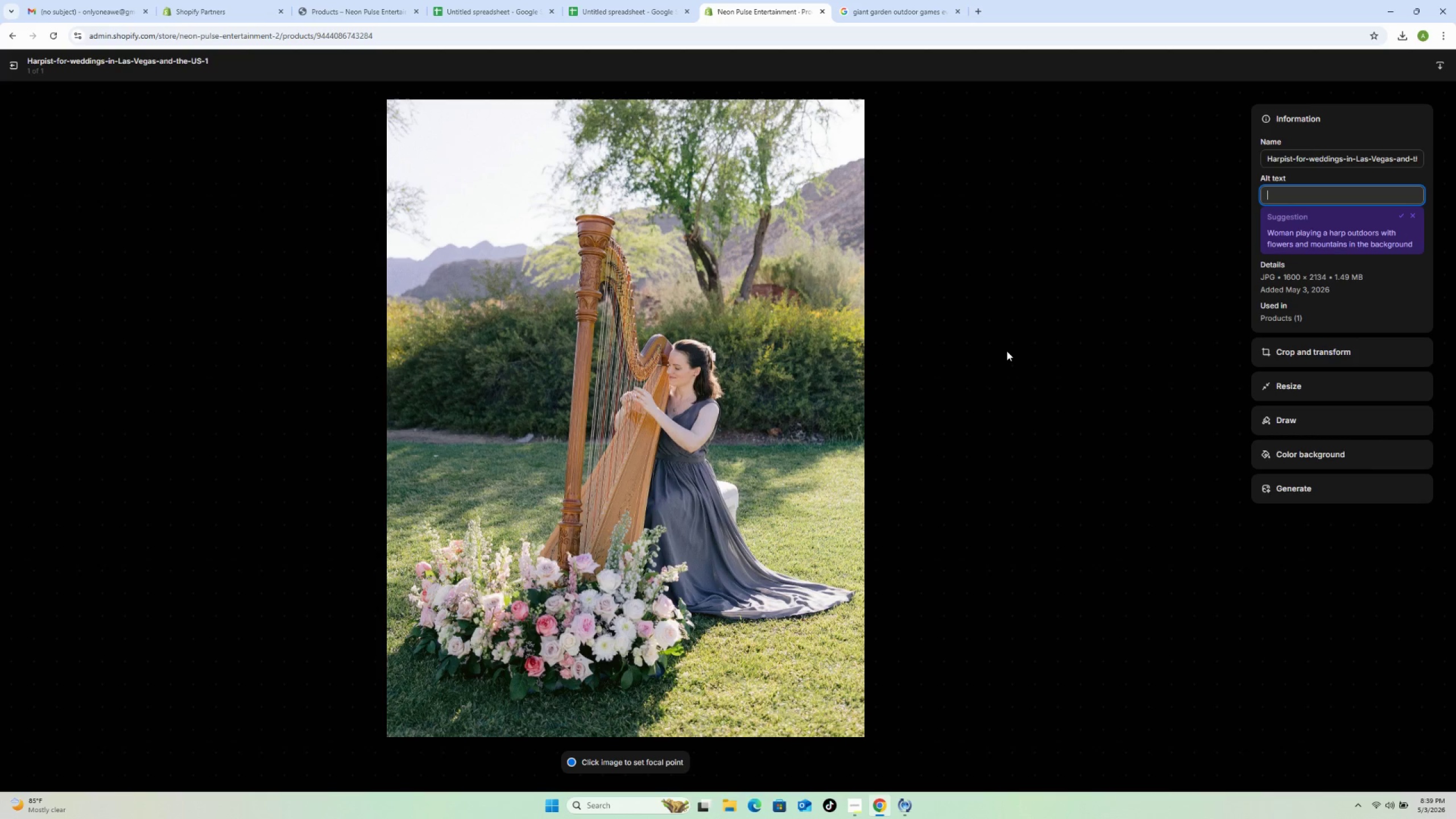 
type(Professional harpist performing )
 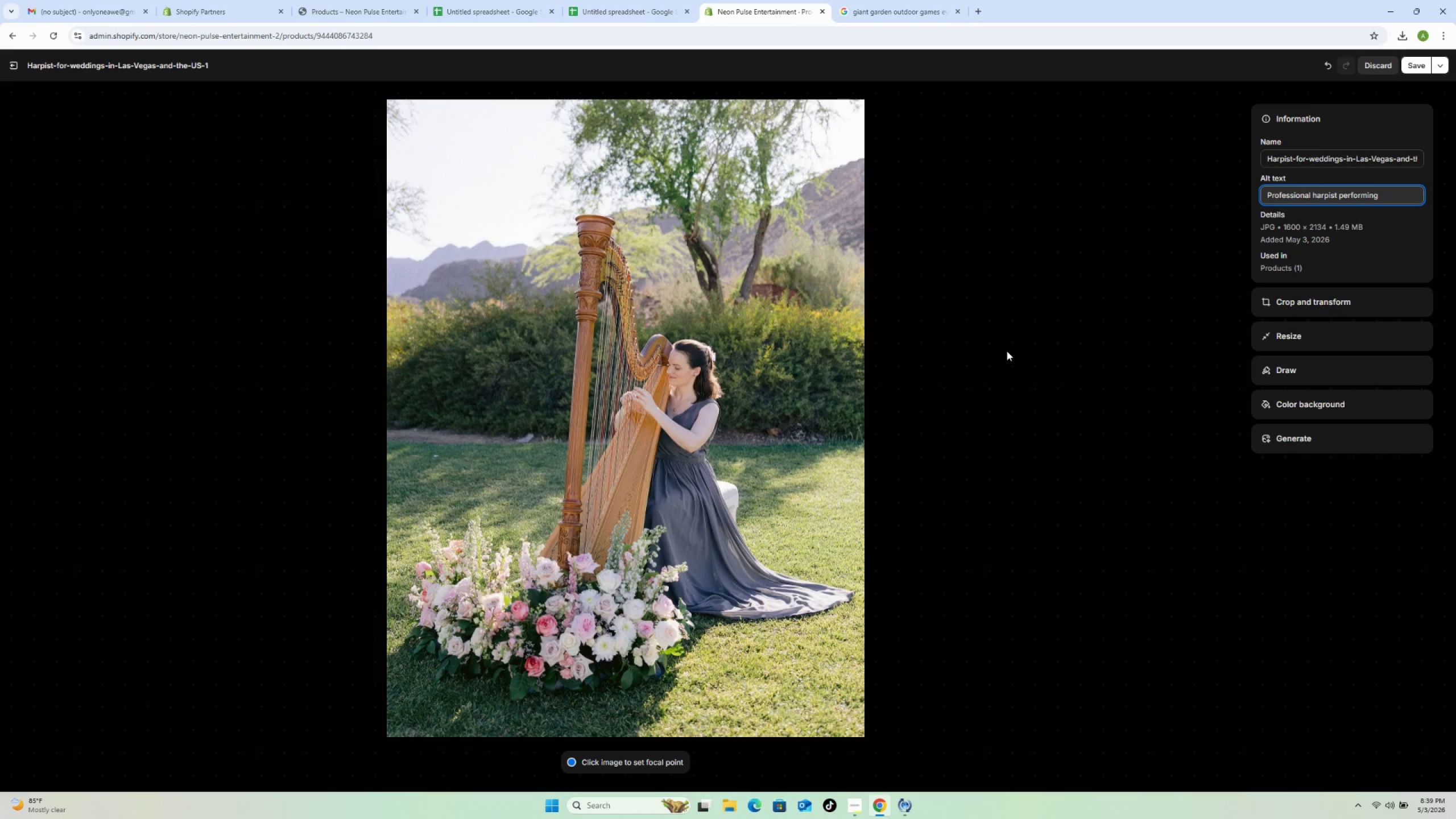 
wait(5.03)
 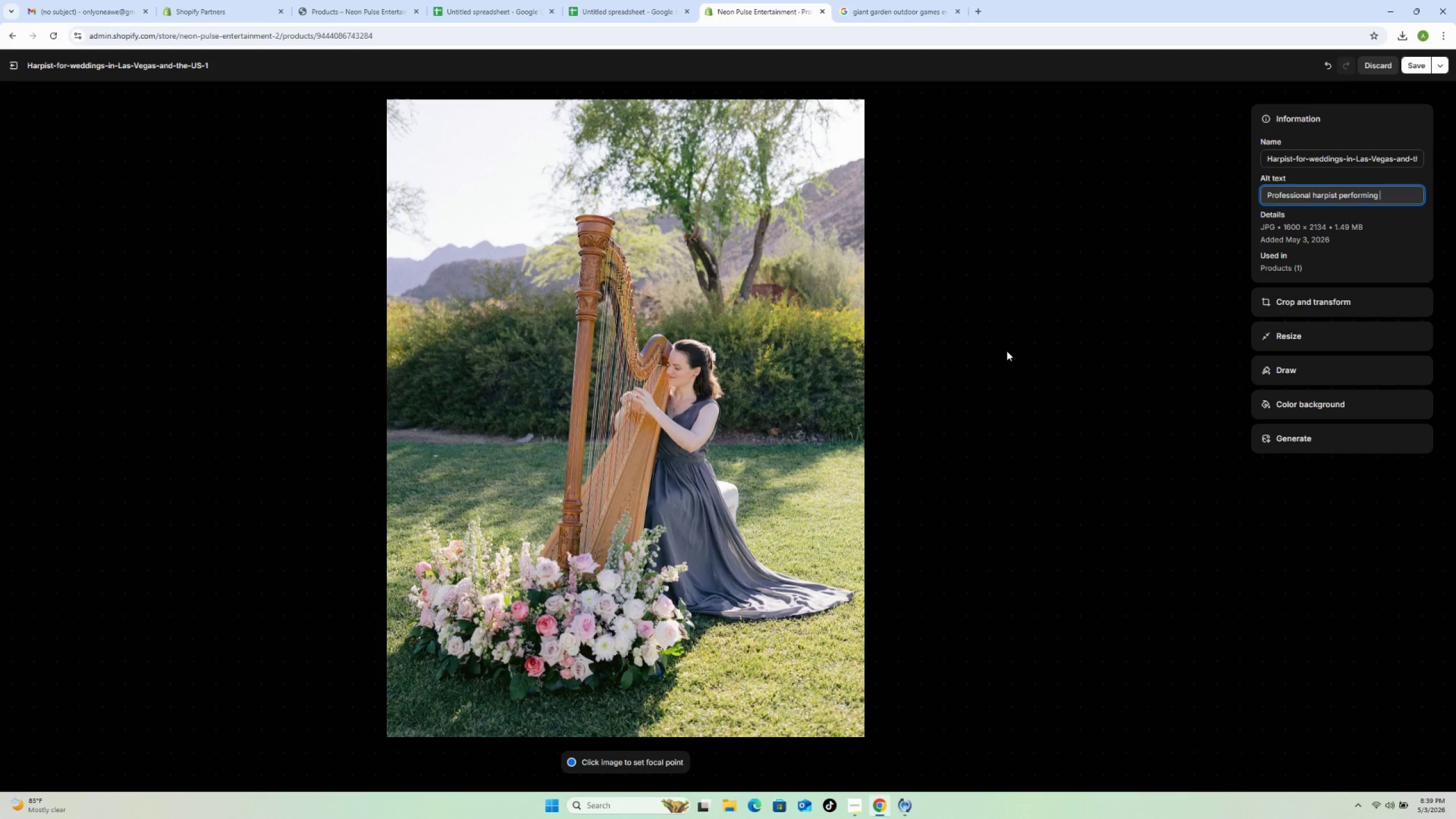 
type(rt)
key(Backspace)
type(efined elegant harp music at upsac)
key(Backspace)
key(Backspace)
type(cale wedding ceremony )
key(Backspace)
 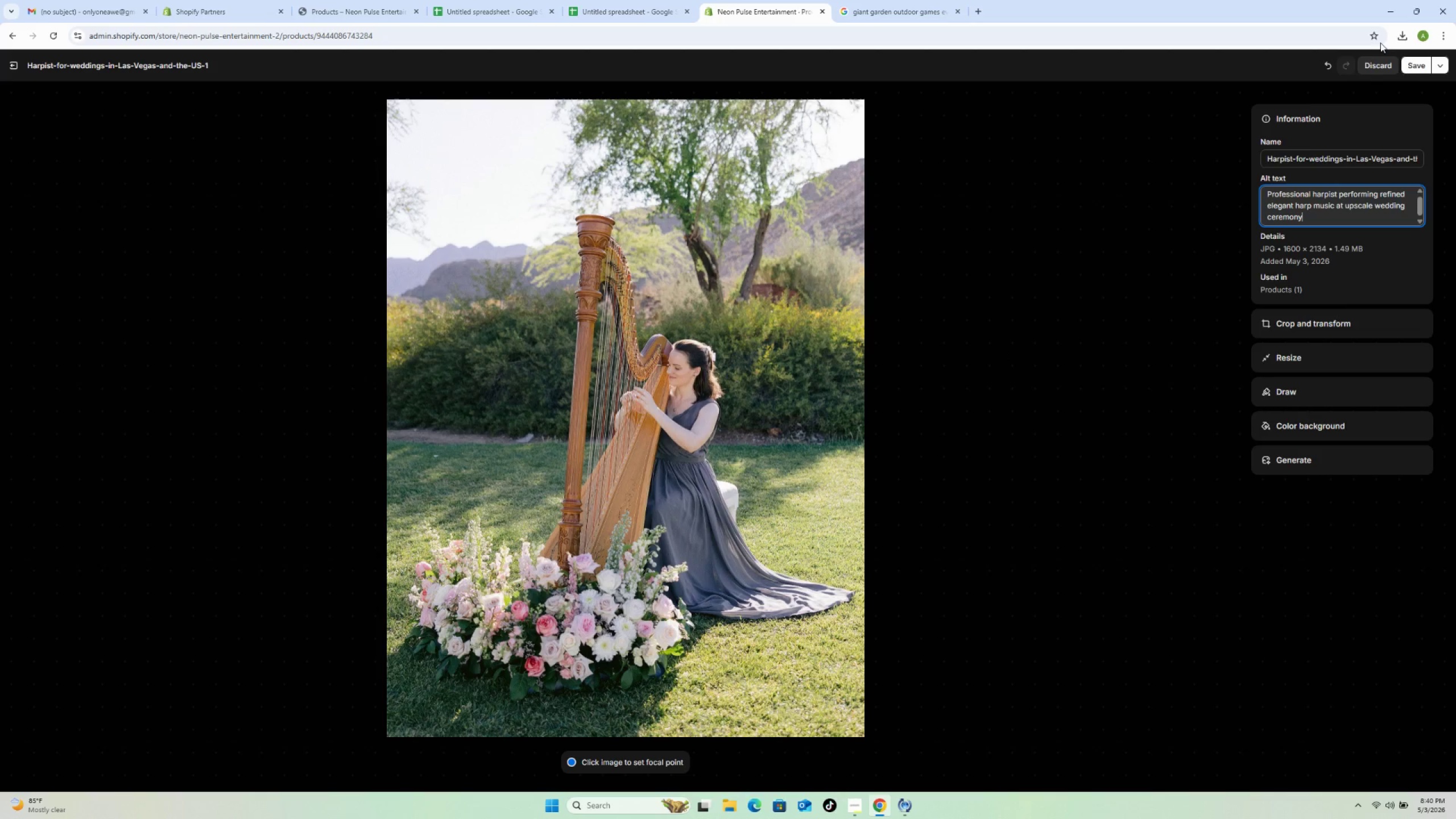 
left_click([1416, 66])
 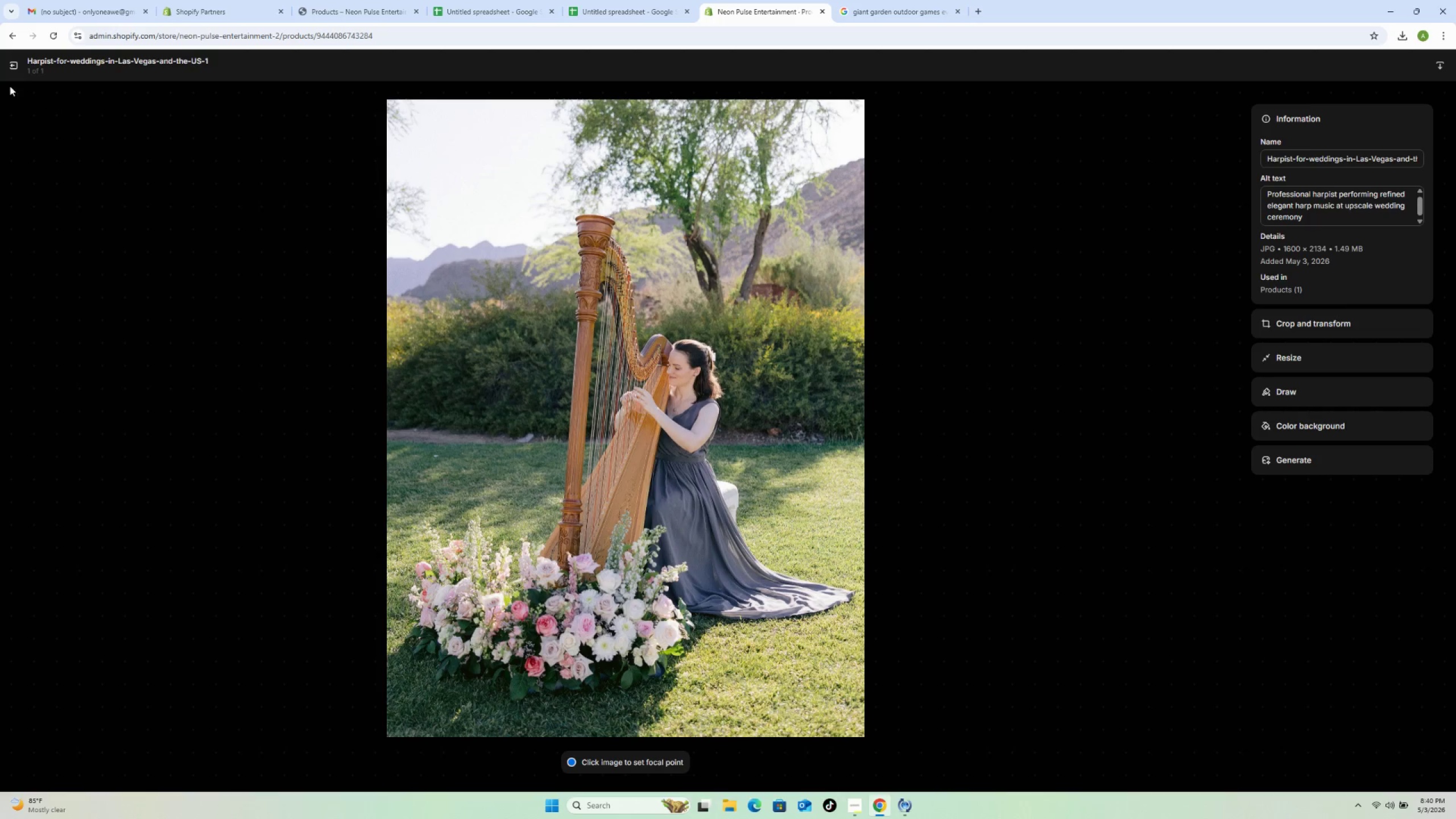 
left_click([11, 65])
 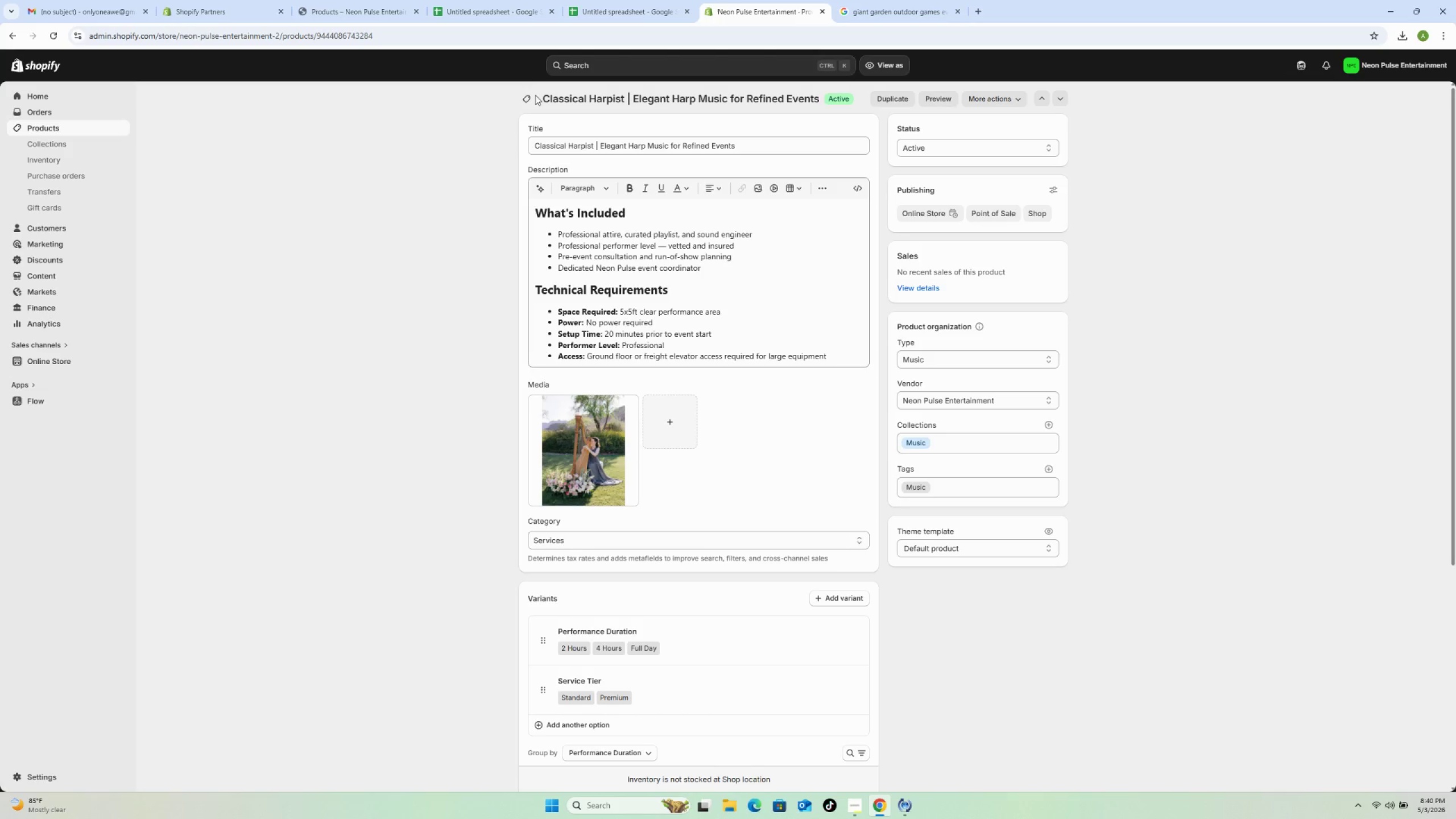 
left_click([530, 97])
 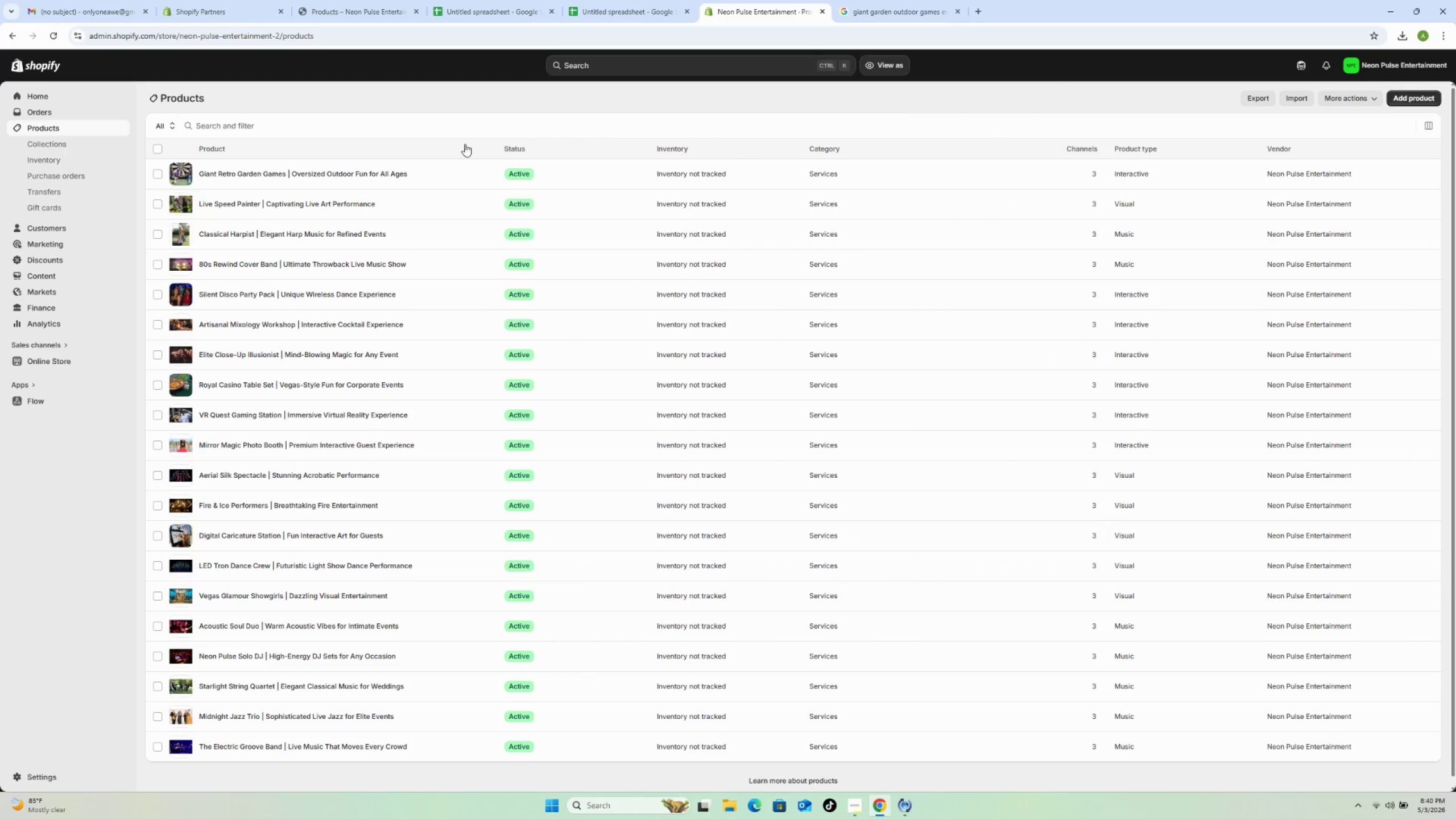 
left_click([439, 205])
 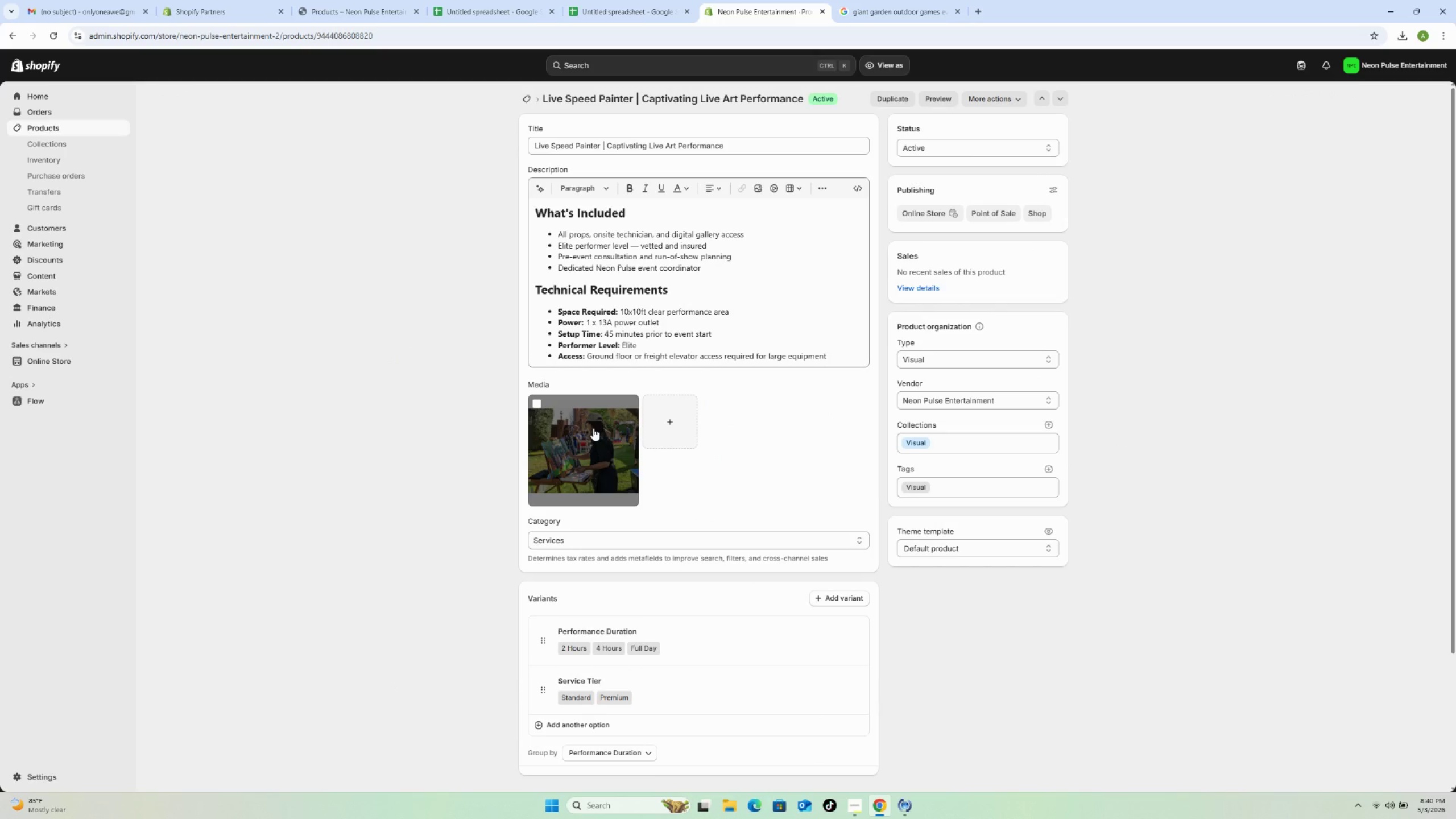 
left_click([593, 428])
 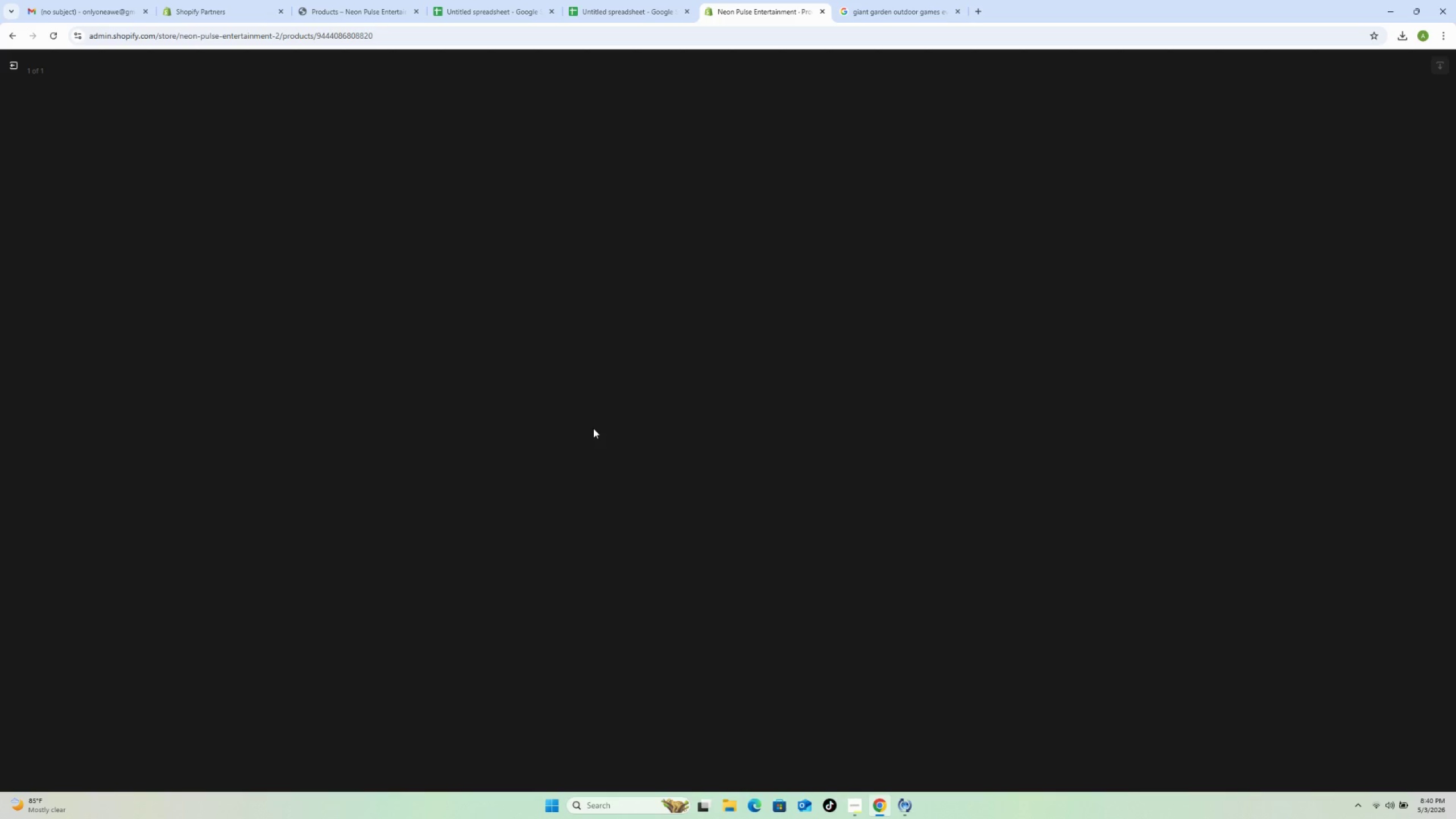 
wait(10.09)
 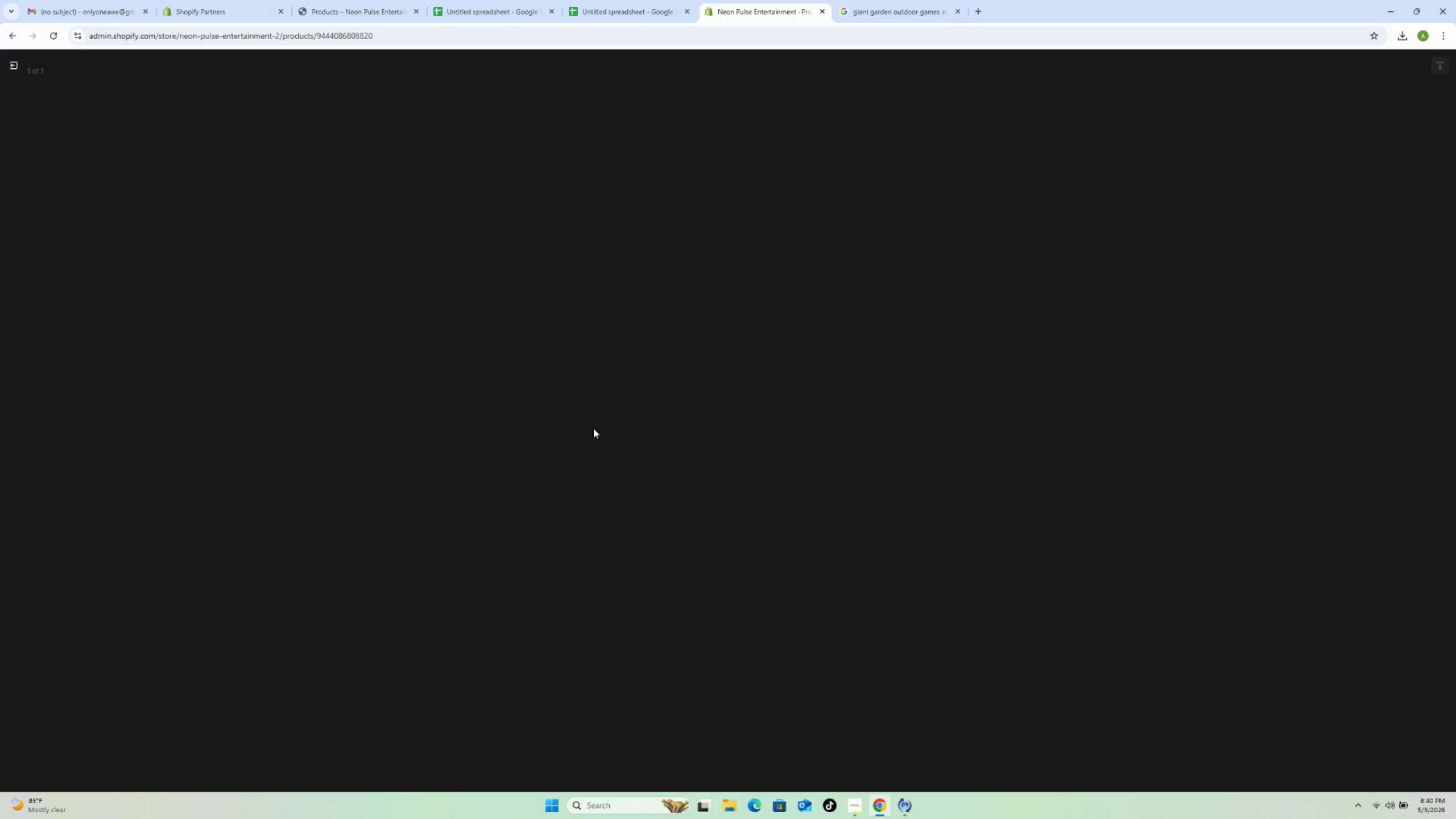 
left_click([1272, 186])
 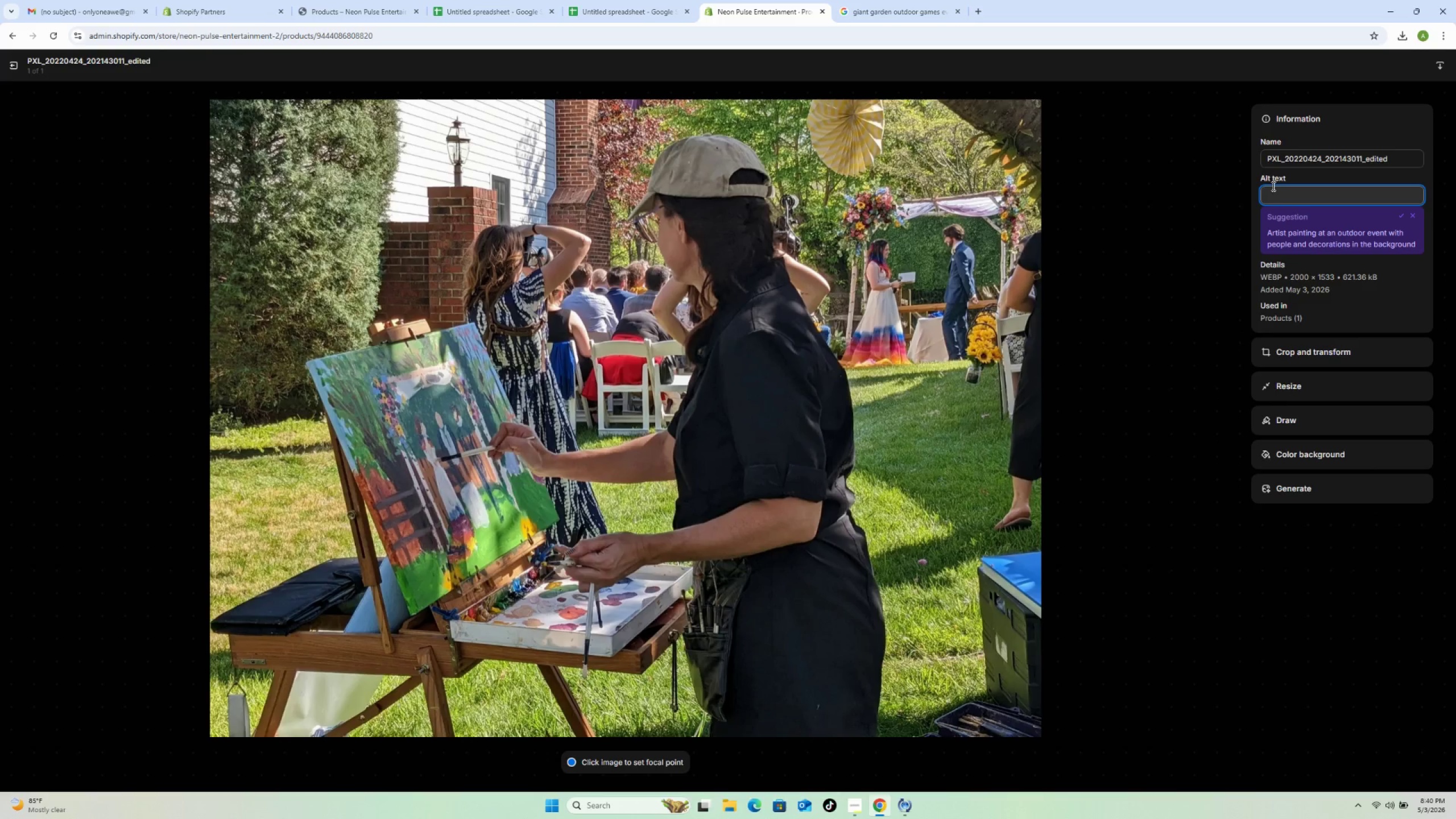 
type(Elite live speed painter creating captivating artwork during corporate event performance )
key(Backspace)
 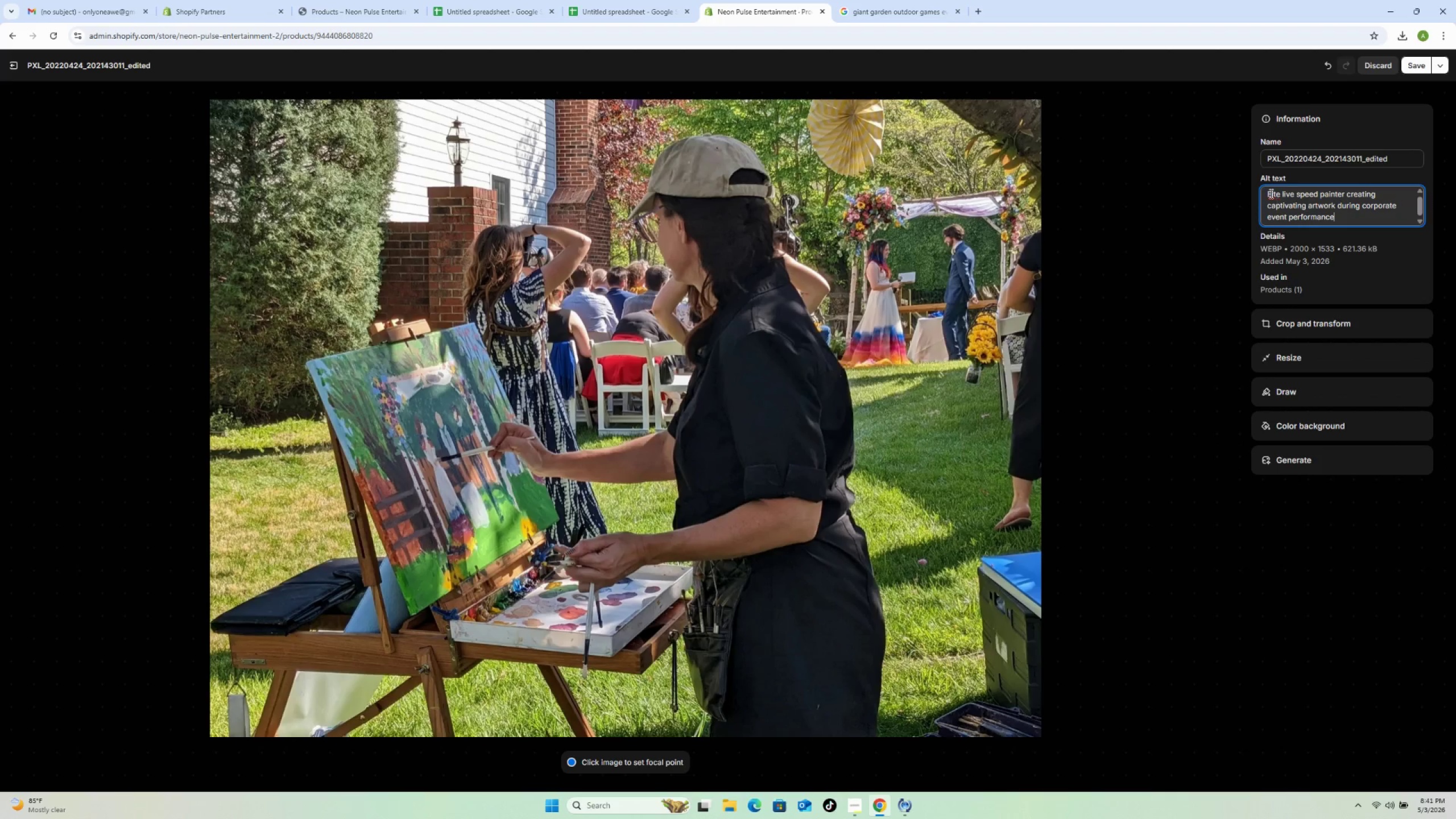 
left_click([1270, 193])
 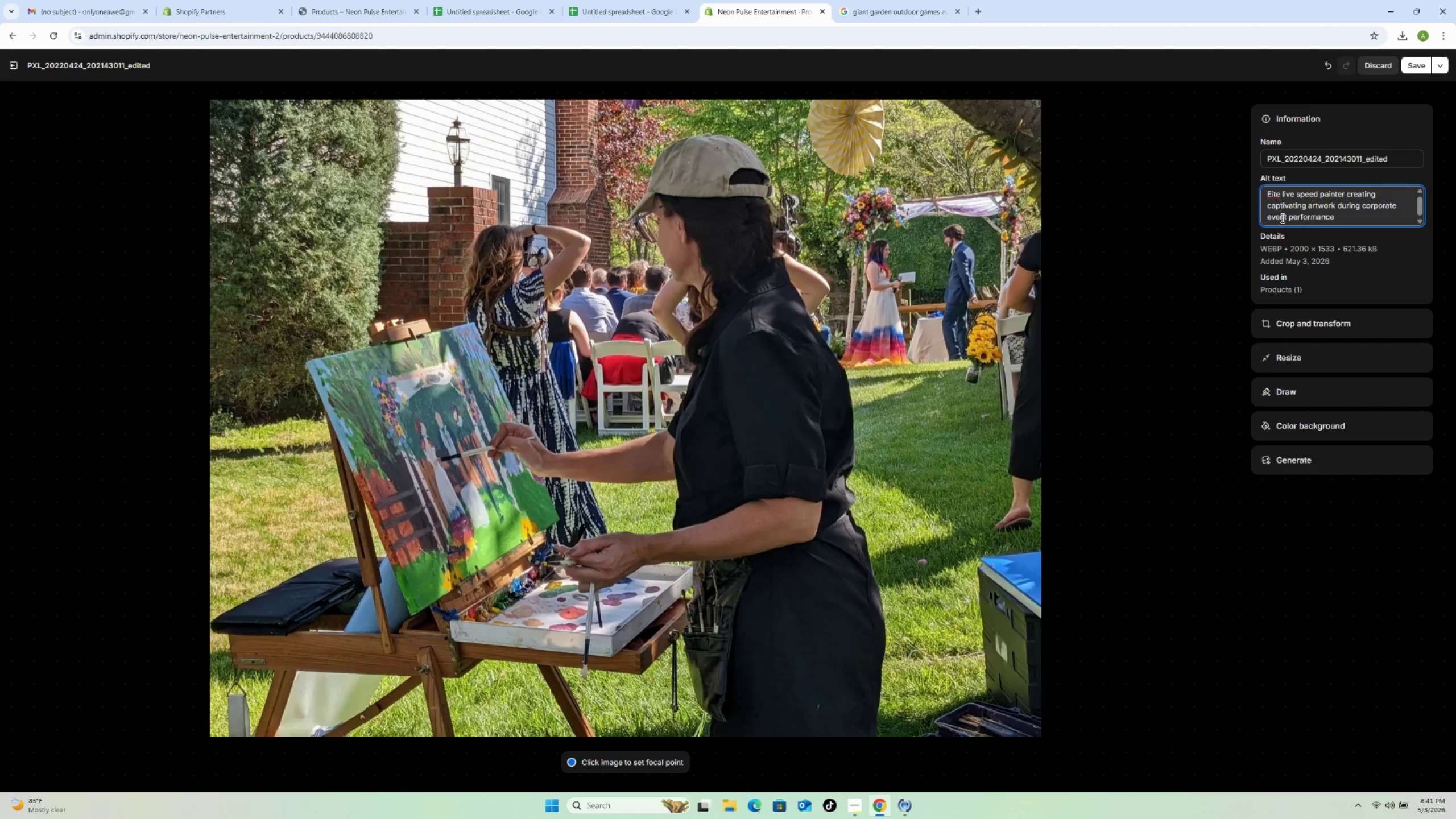 
key(L)
 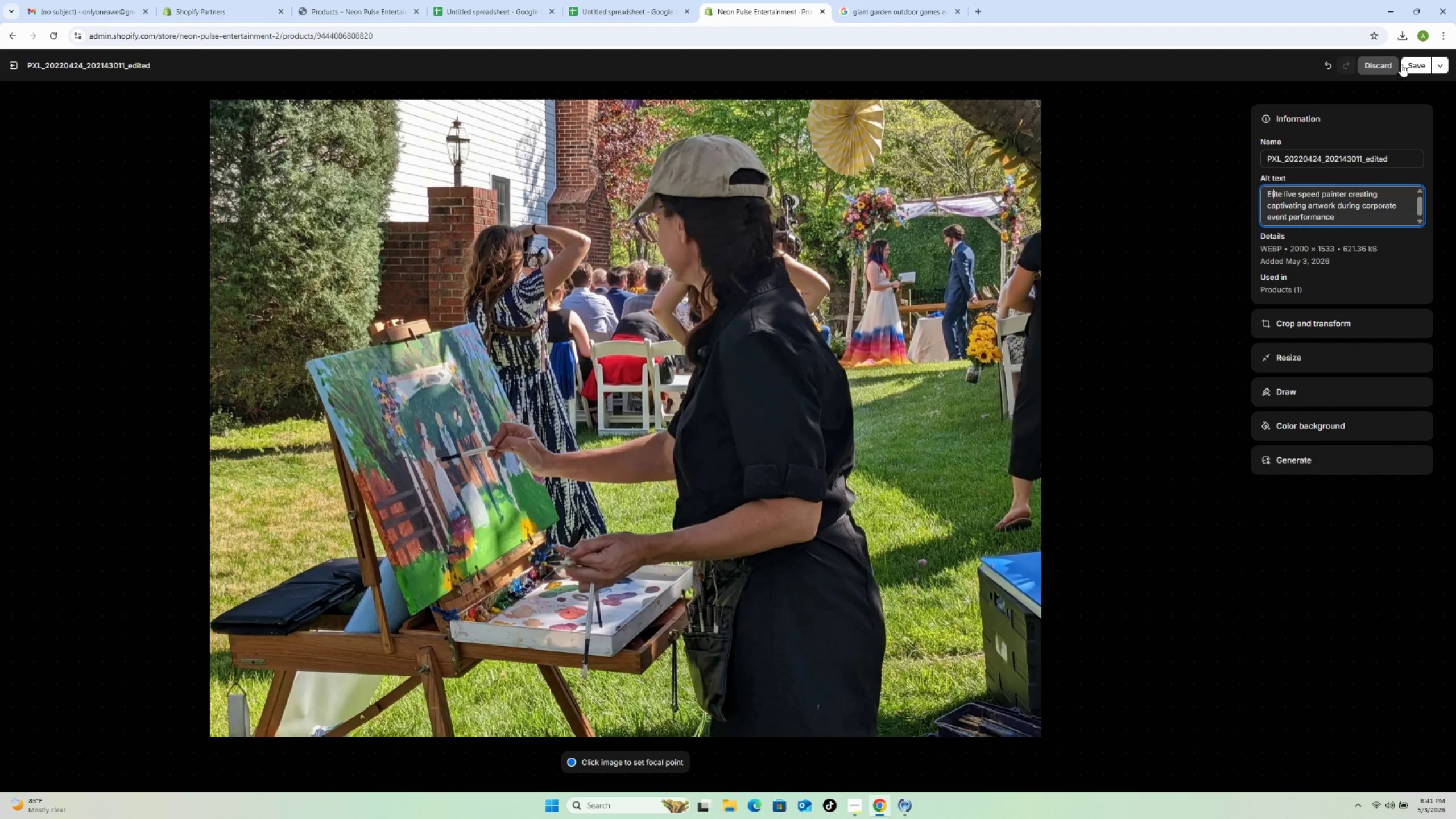 
left_click([1404, 64])
 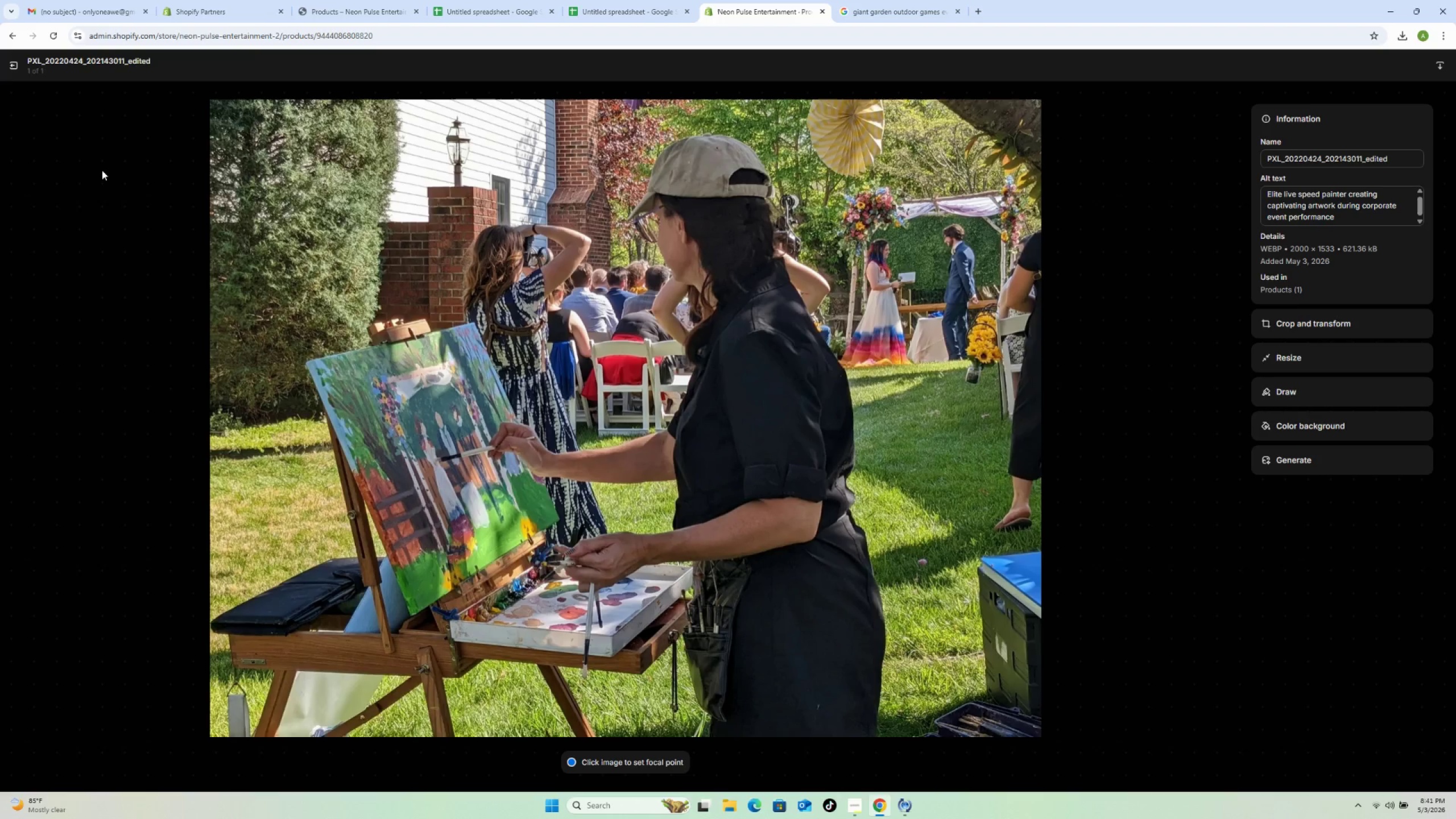 
wait(7.31)
 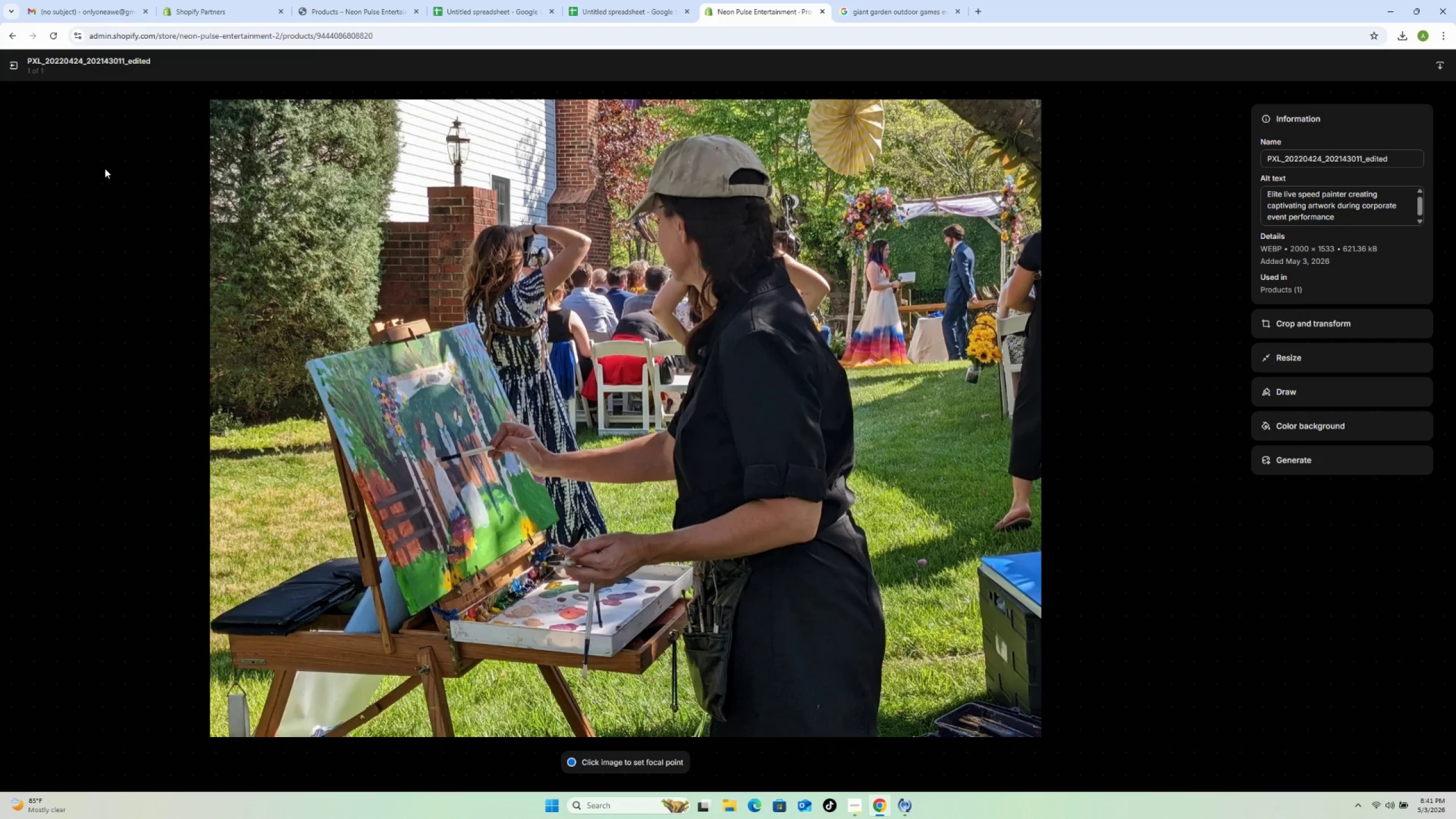 
left_click([15, 64])
 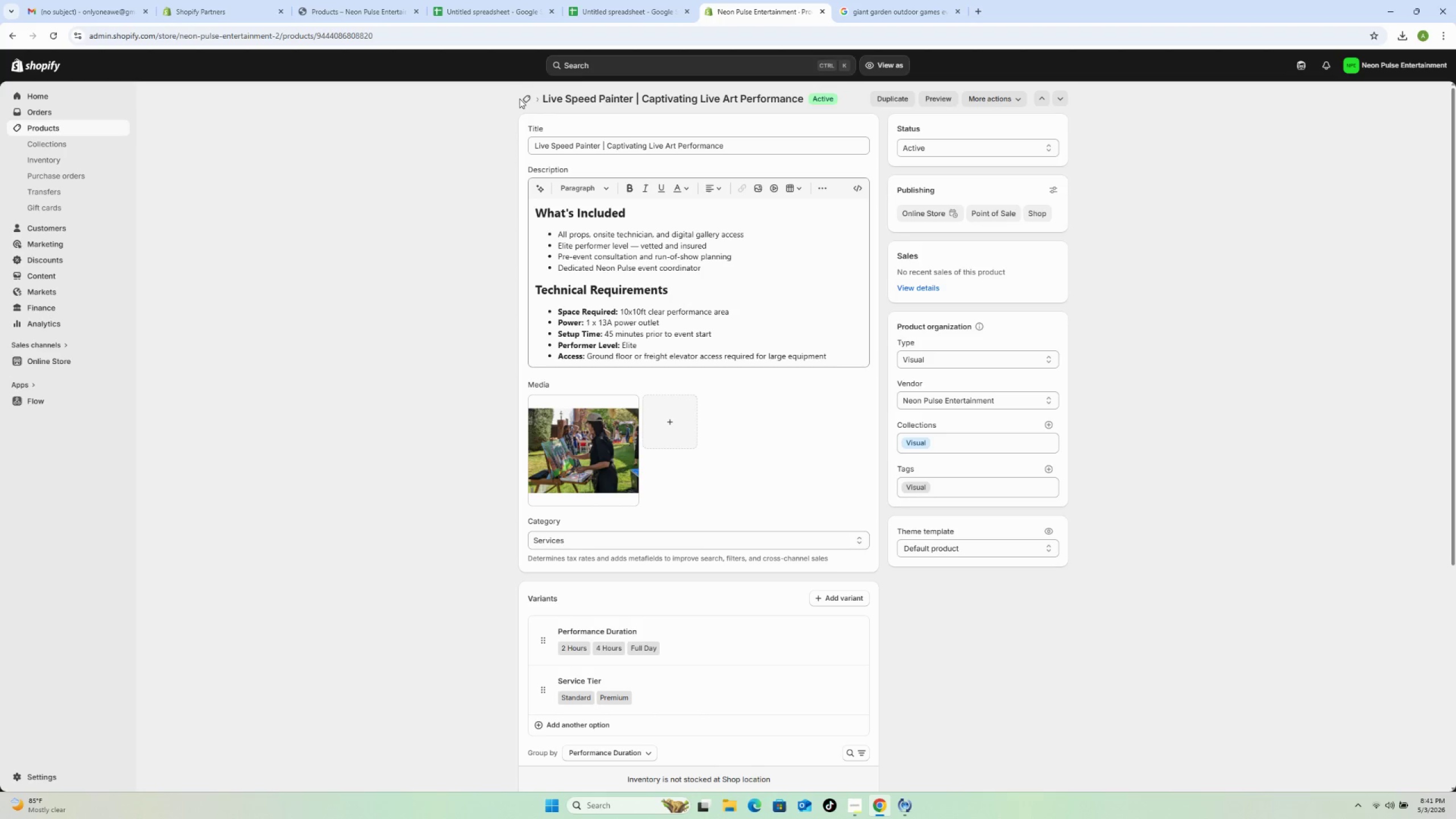 
left_click([522, 96])
 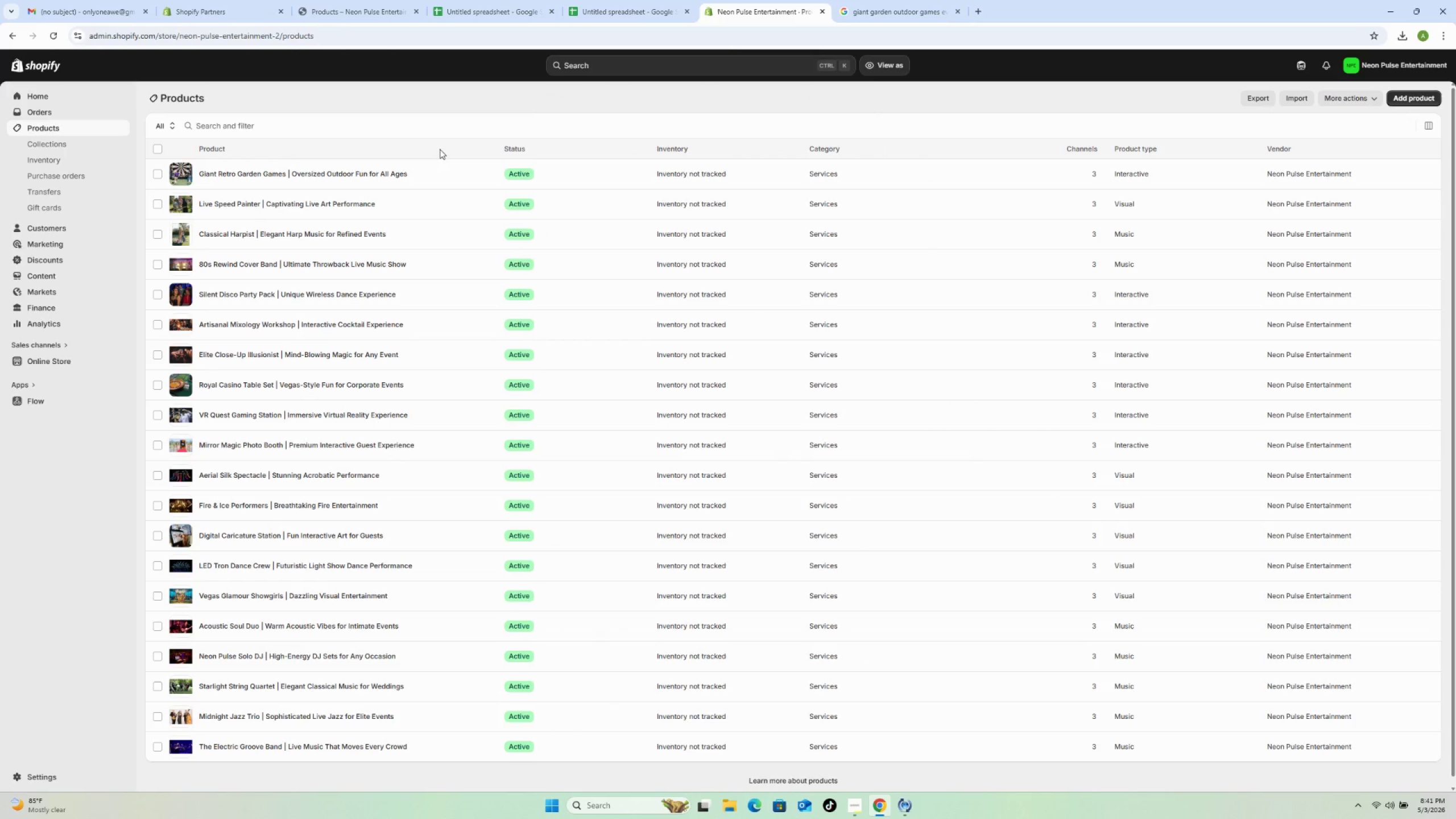 
left_click([440, 175])
 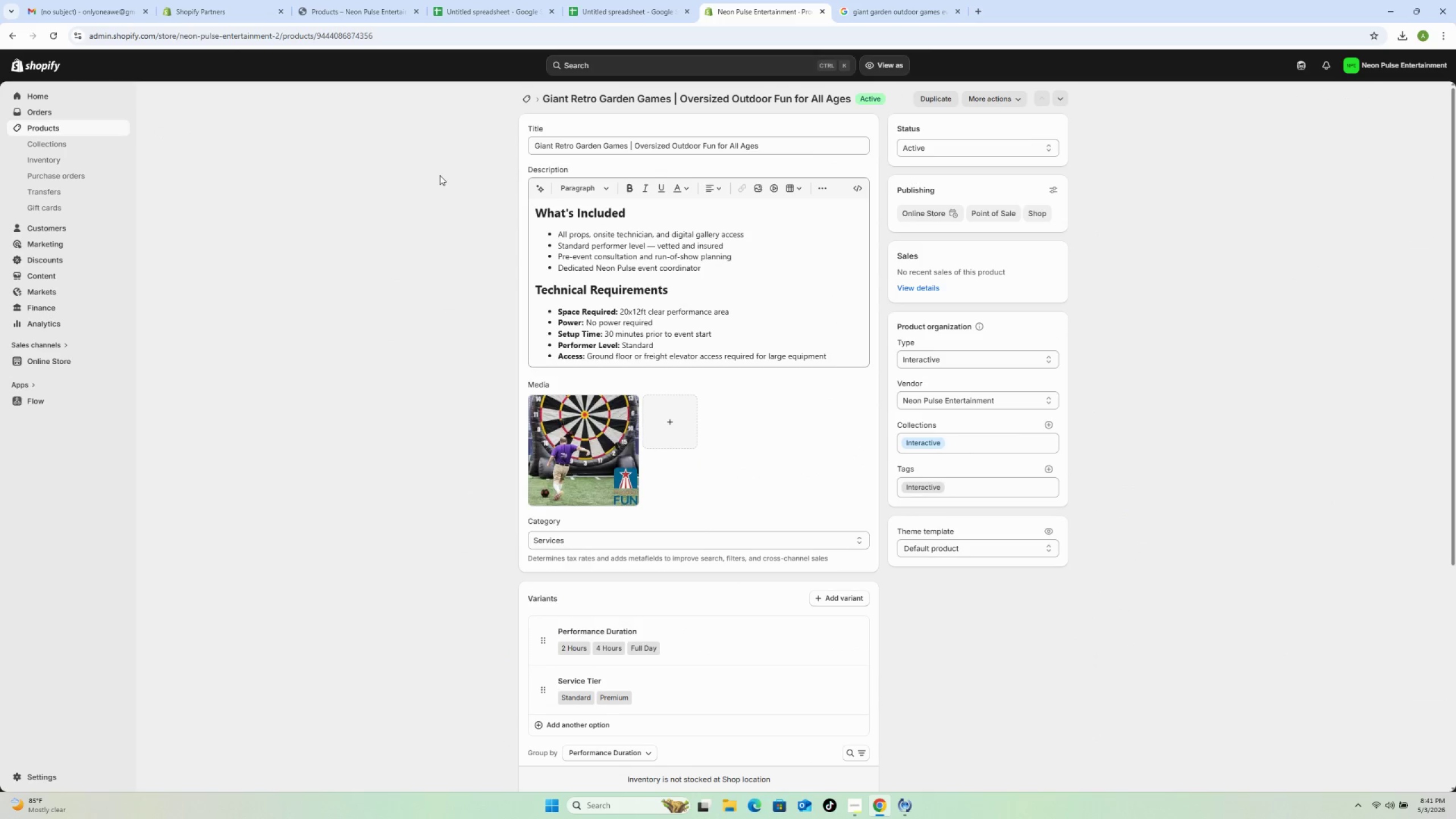 
wait(10.12)
 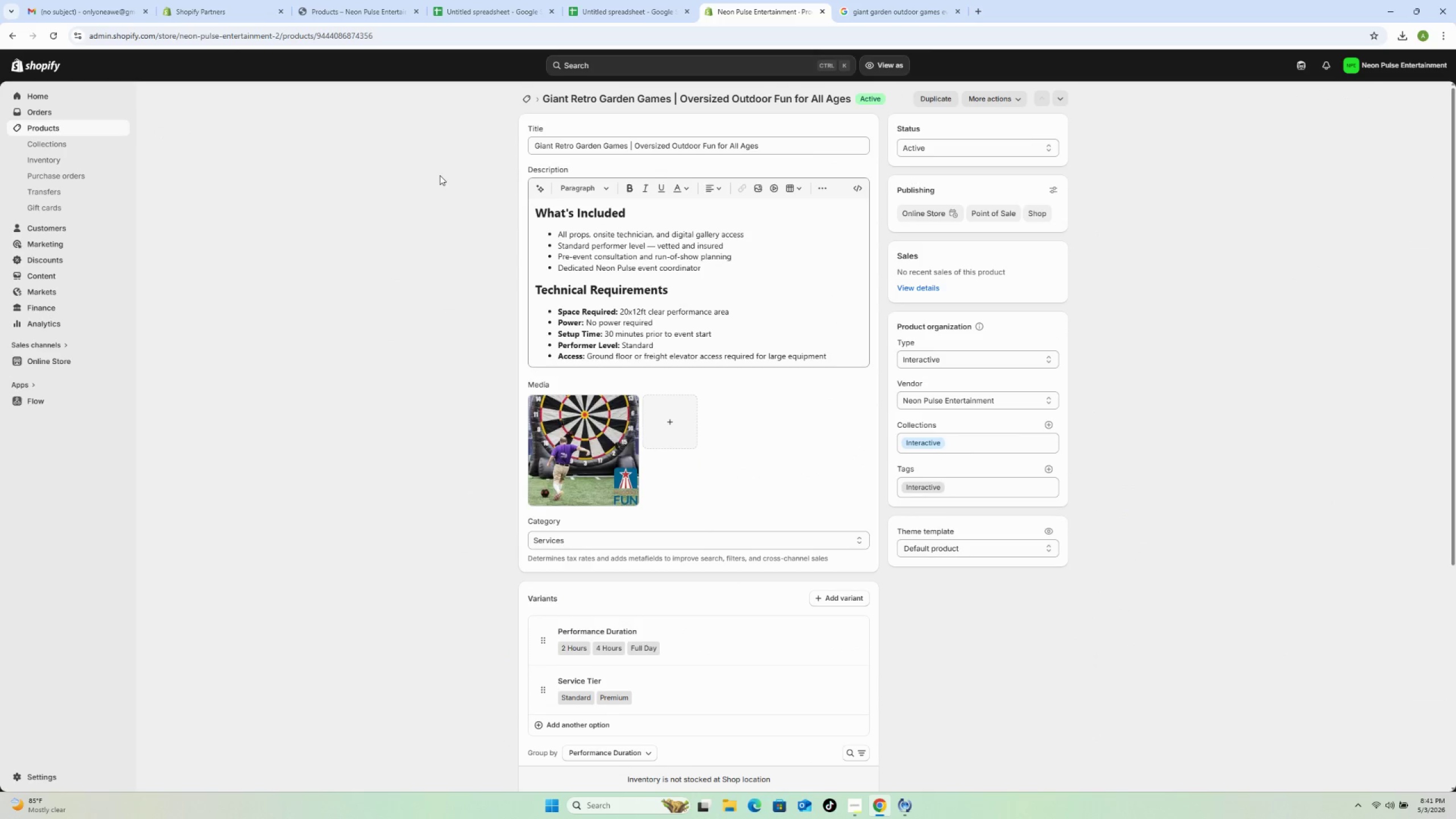 
left_click([573, 458])
 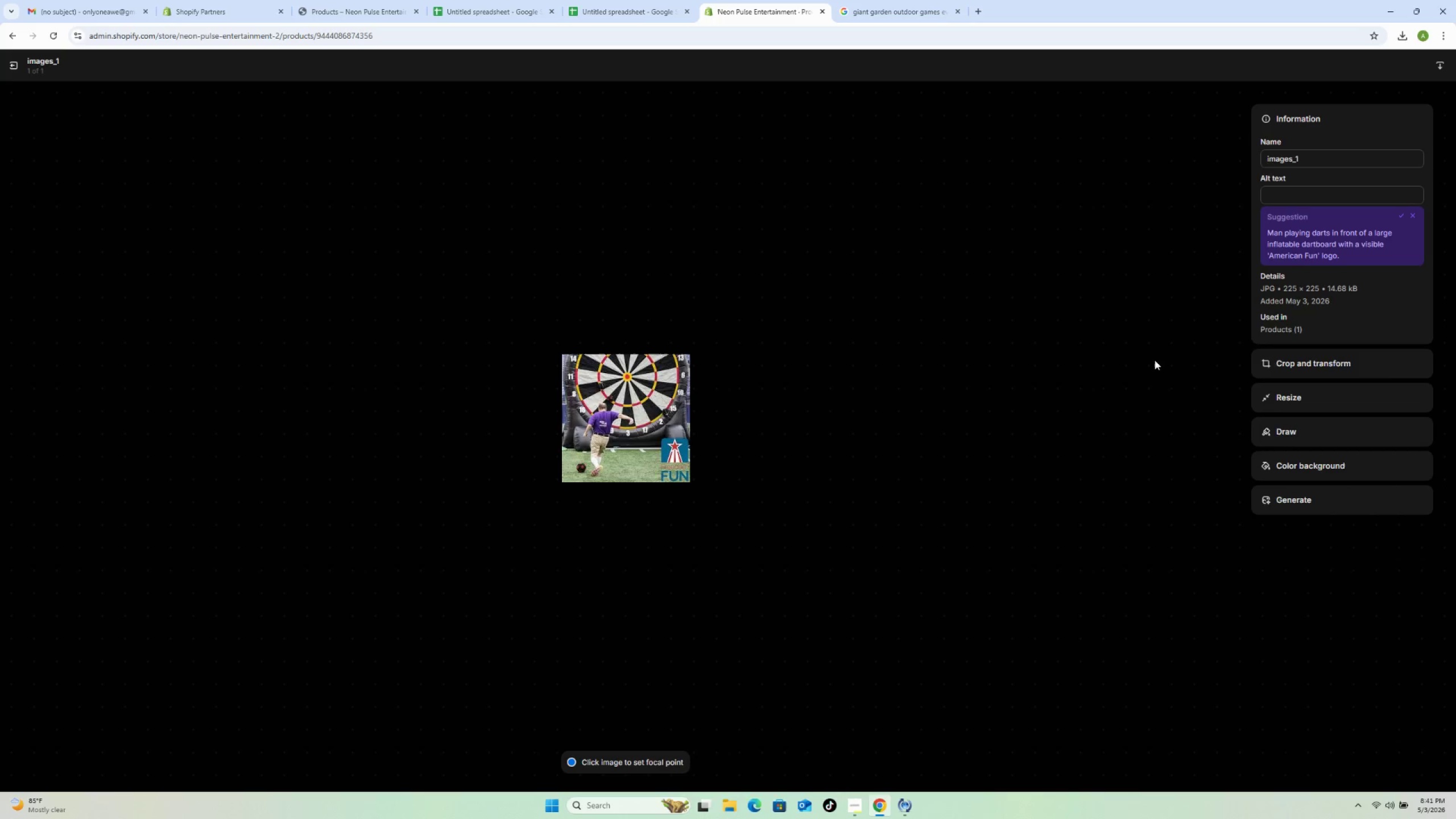 
left_click([1279, 196])
 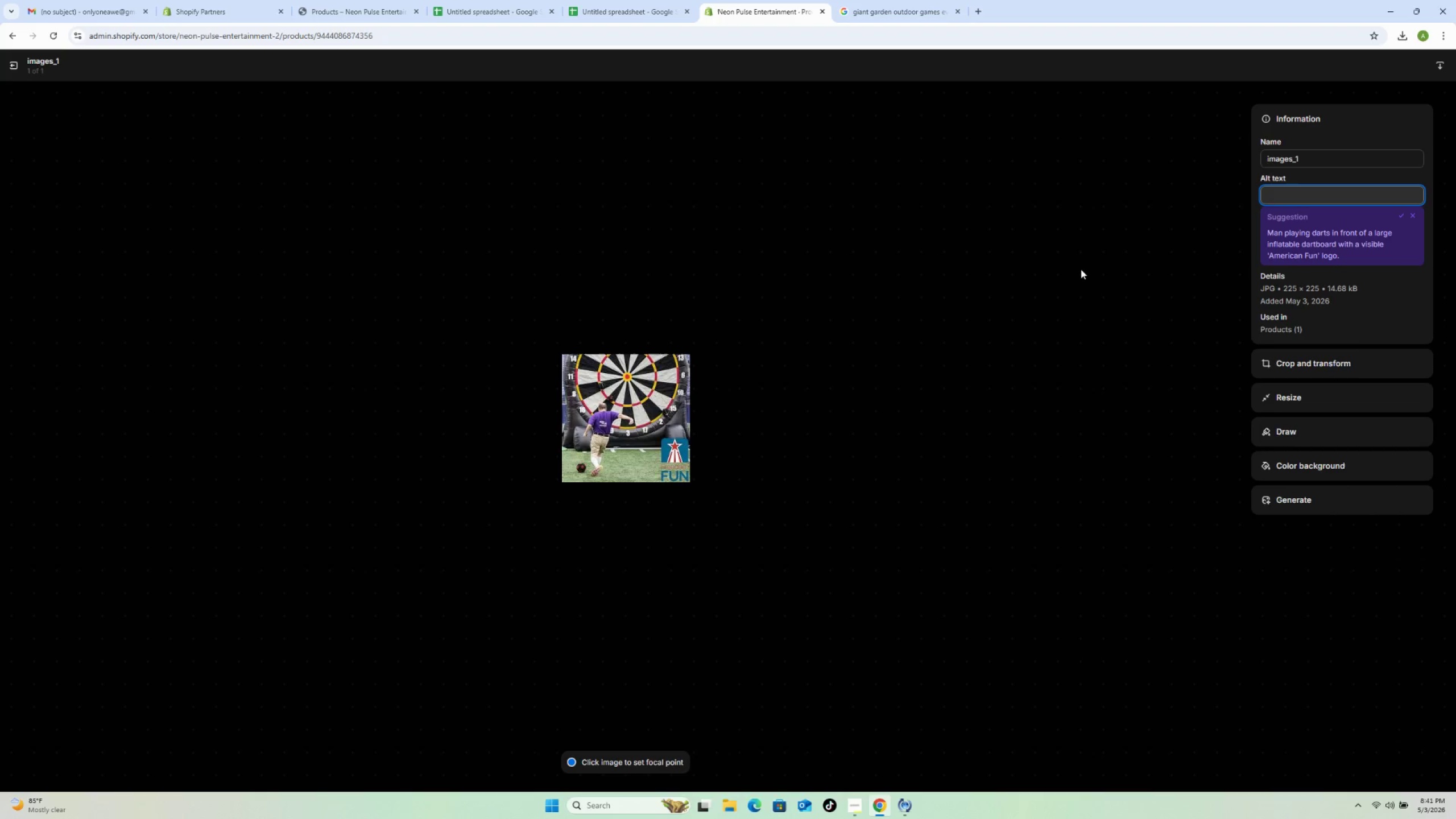 
type(Oversized retro garden games proviv)
key(Backspace)
type(ding fun interactive outdoor )
 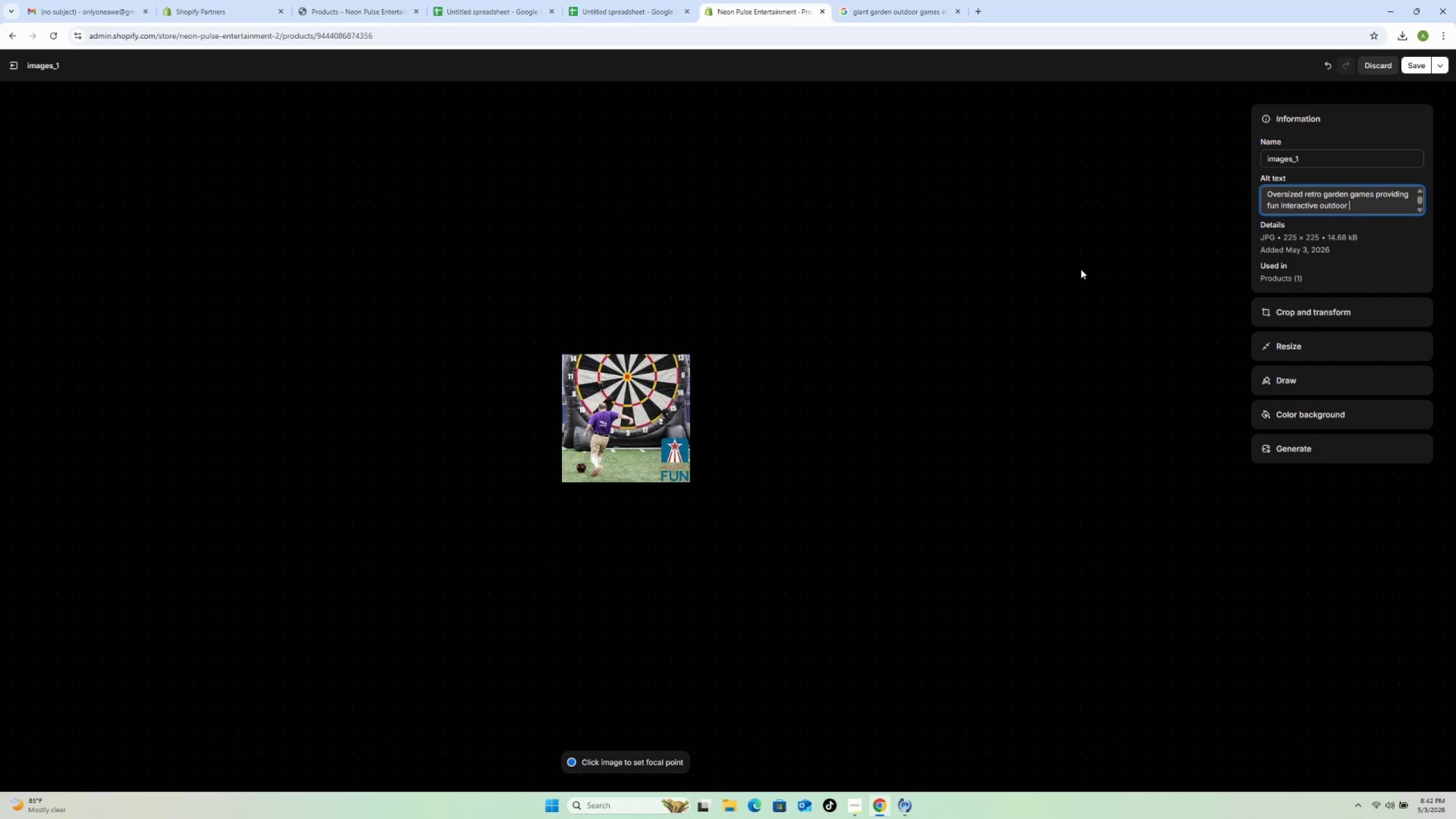 
type(entertainment at corporate event)
 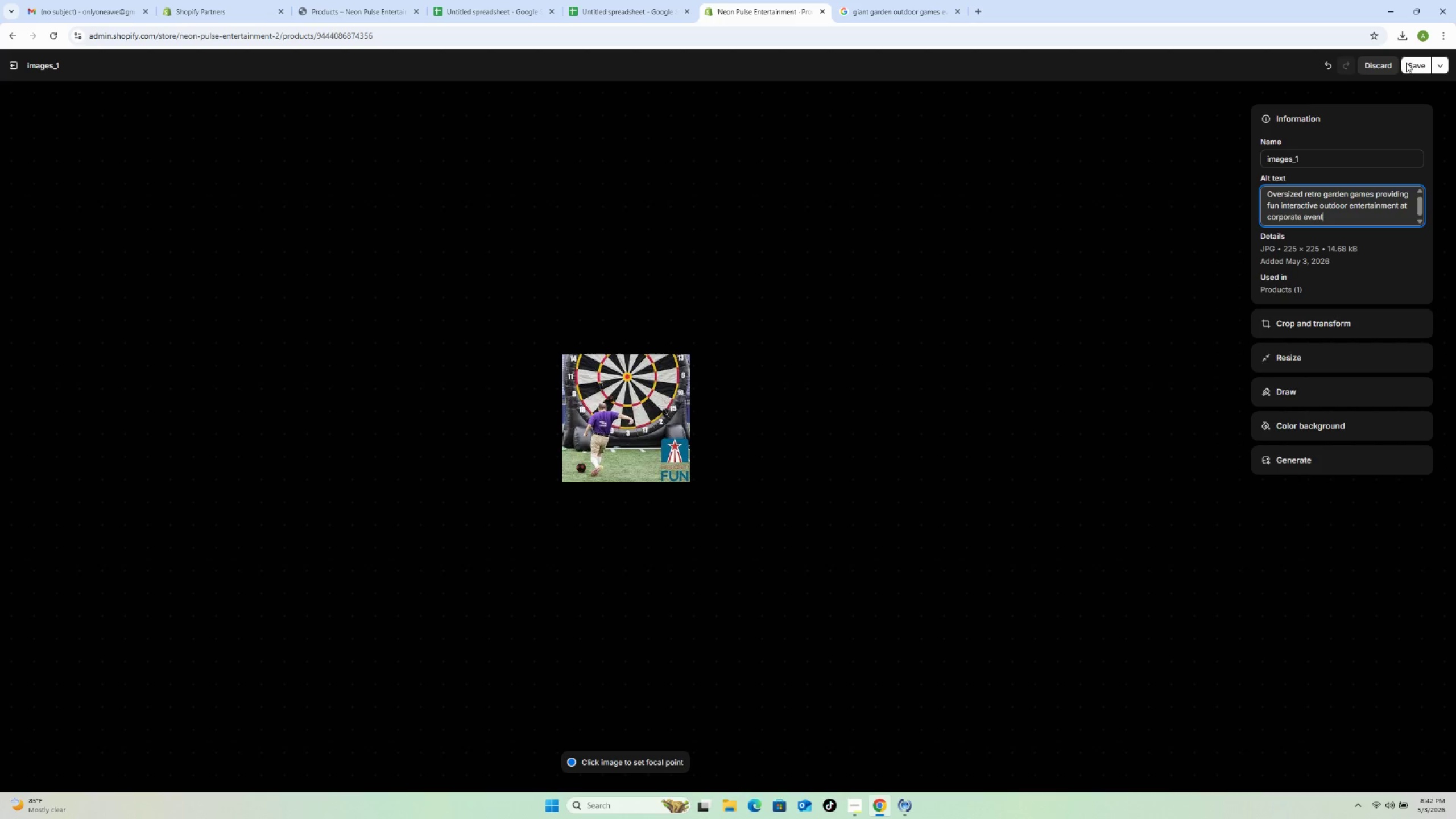 
left_click([1410, 72])
 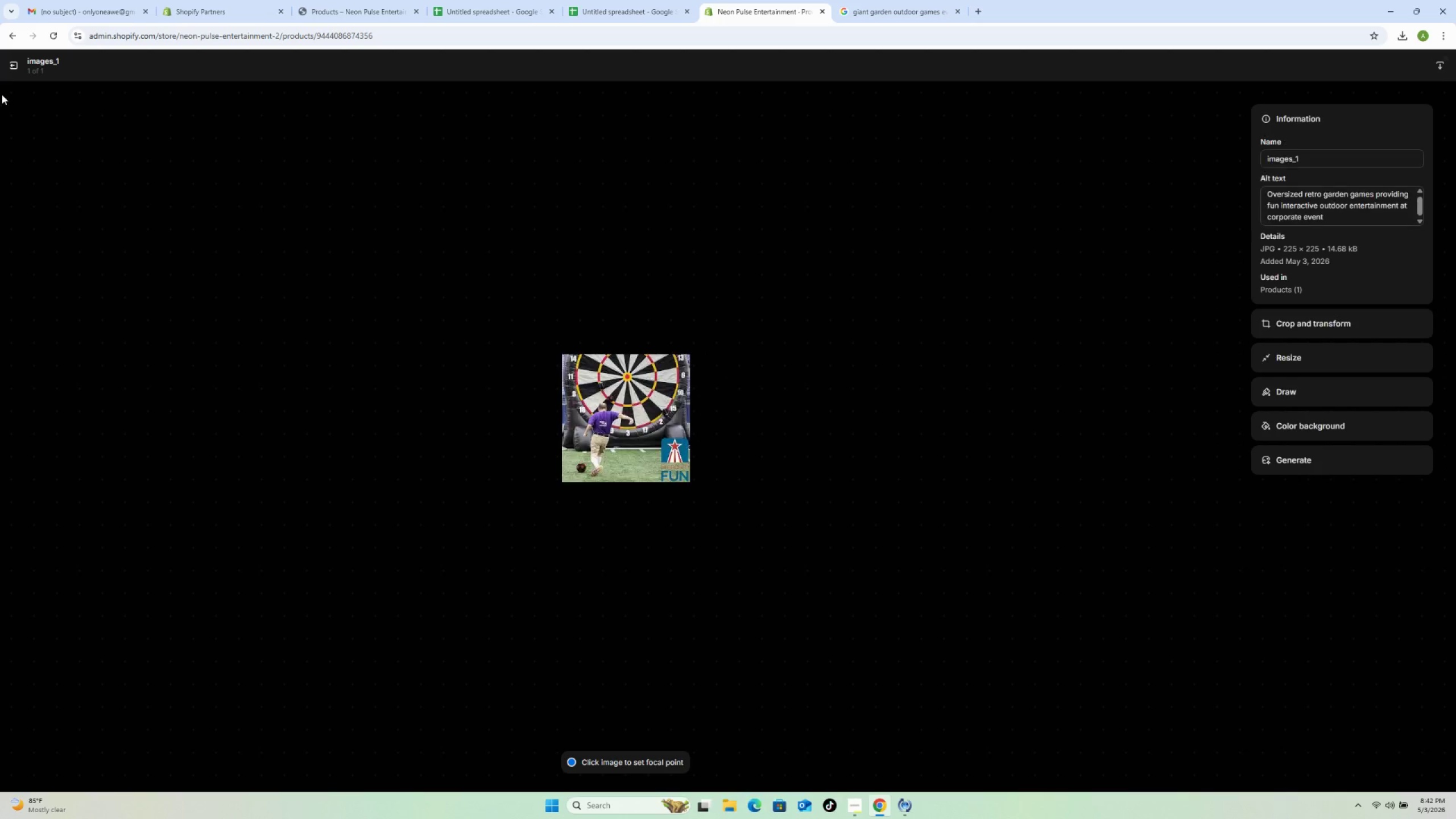 
left_click([11, 69])
 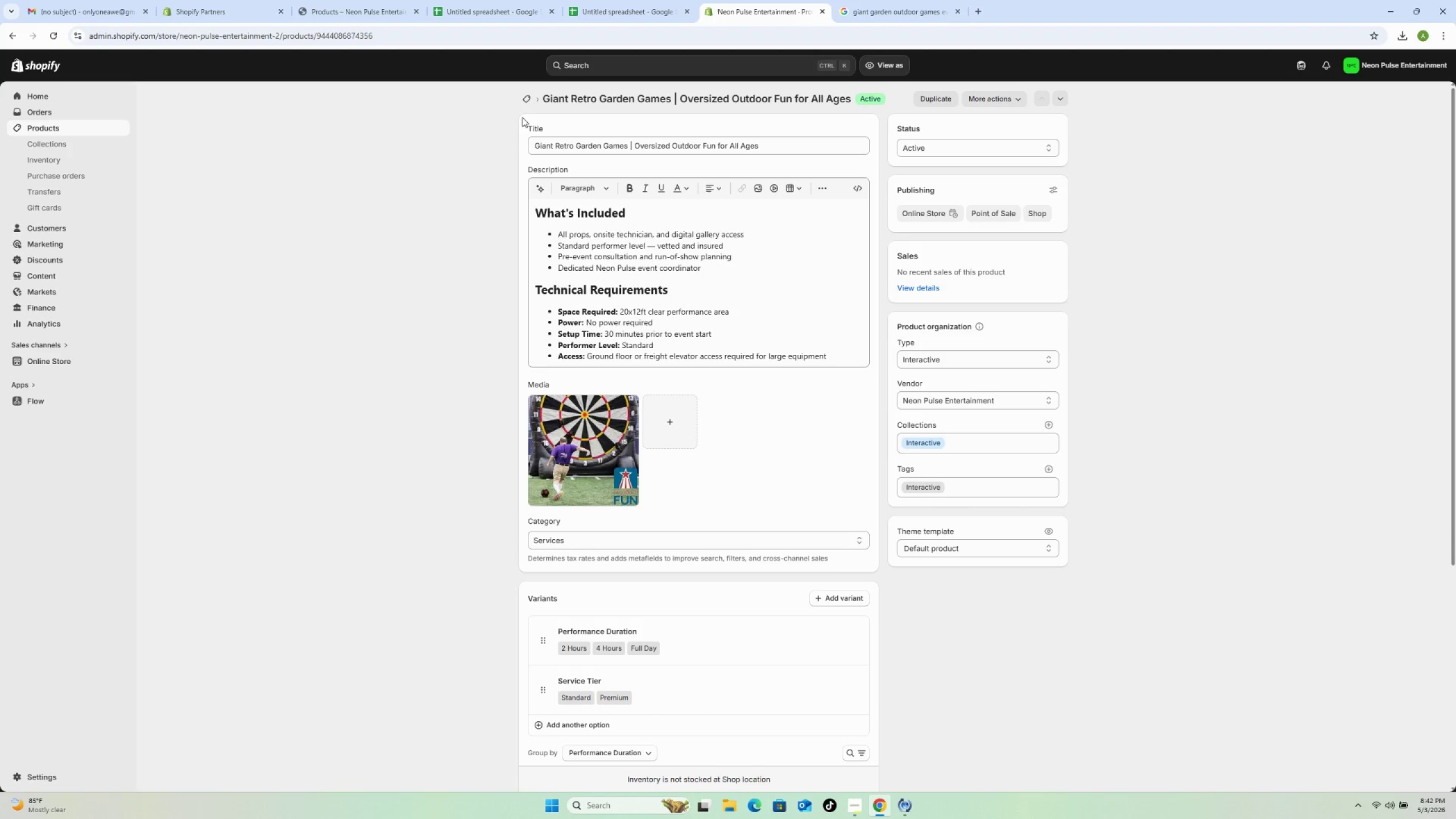 
left_click([524, 100])
 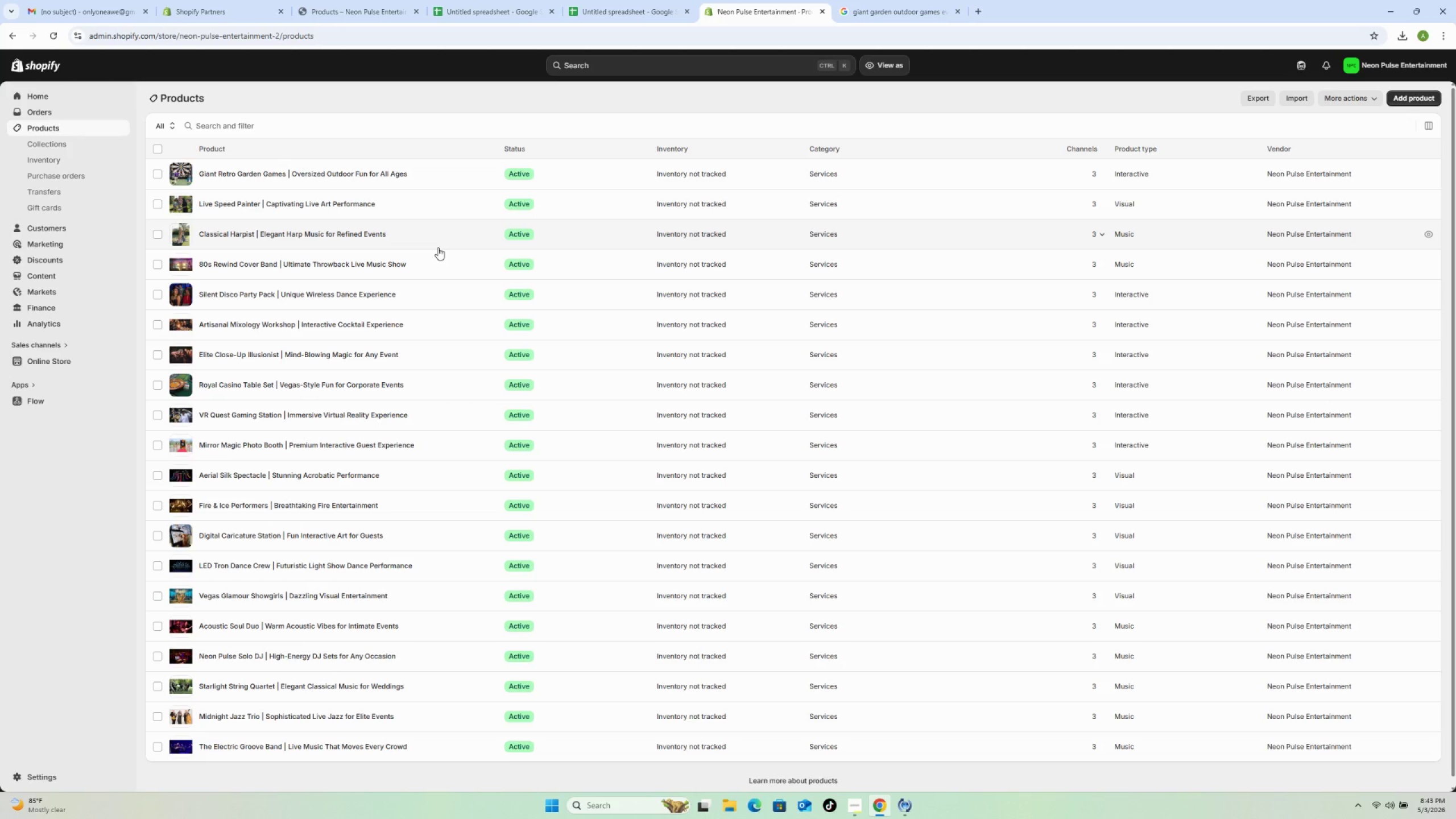 
wait(61.99)
 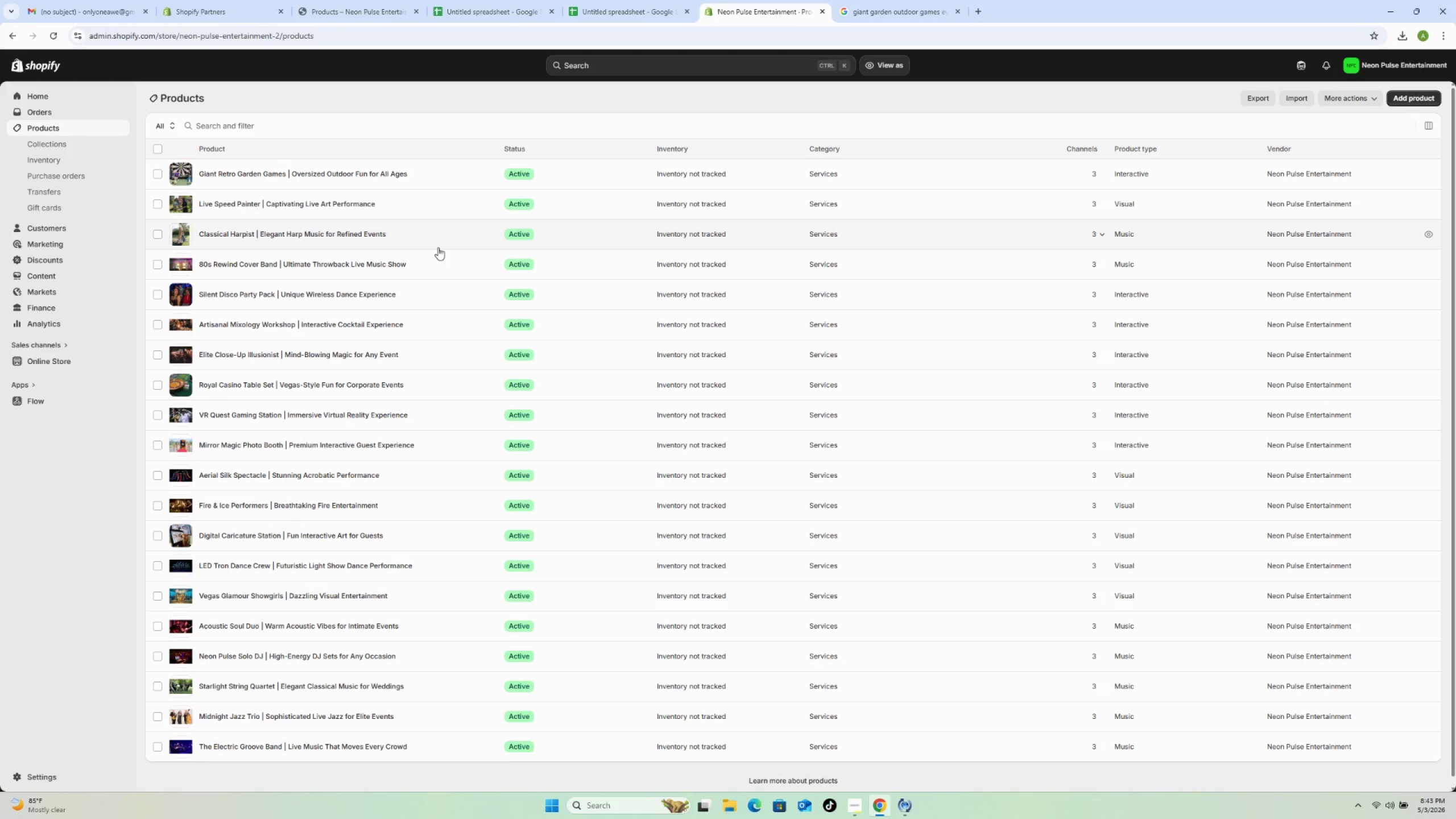 
left_click([433, 743])
 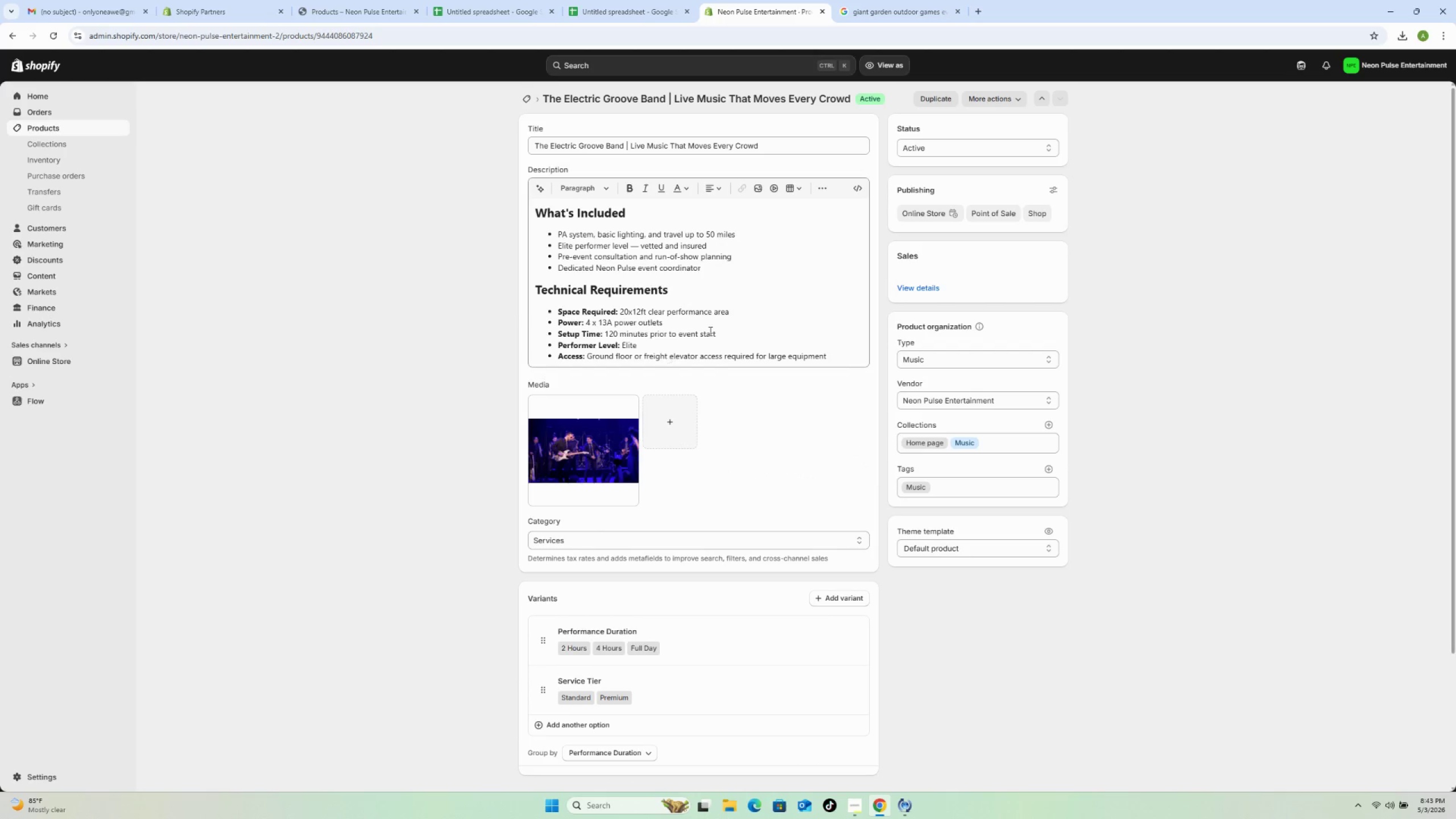 
scroll: coordinate [1018, 551], scroll_direction: down, amount: 9.0
 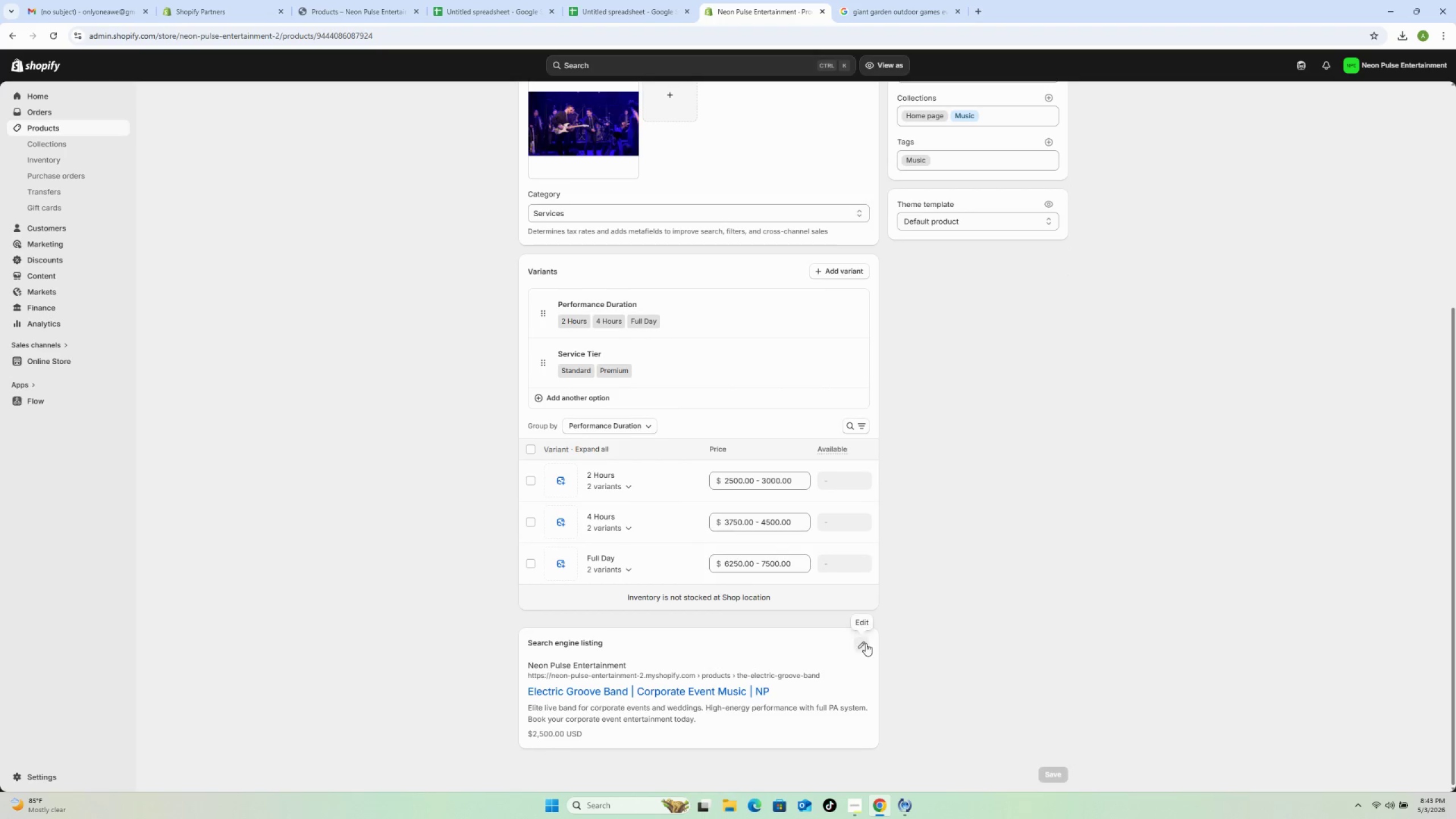 
left_click([866, 643])
 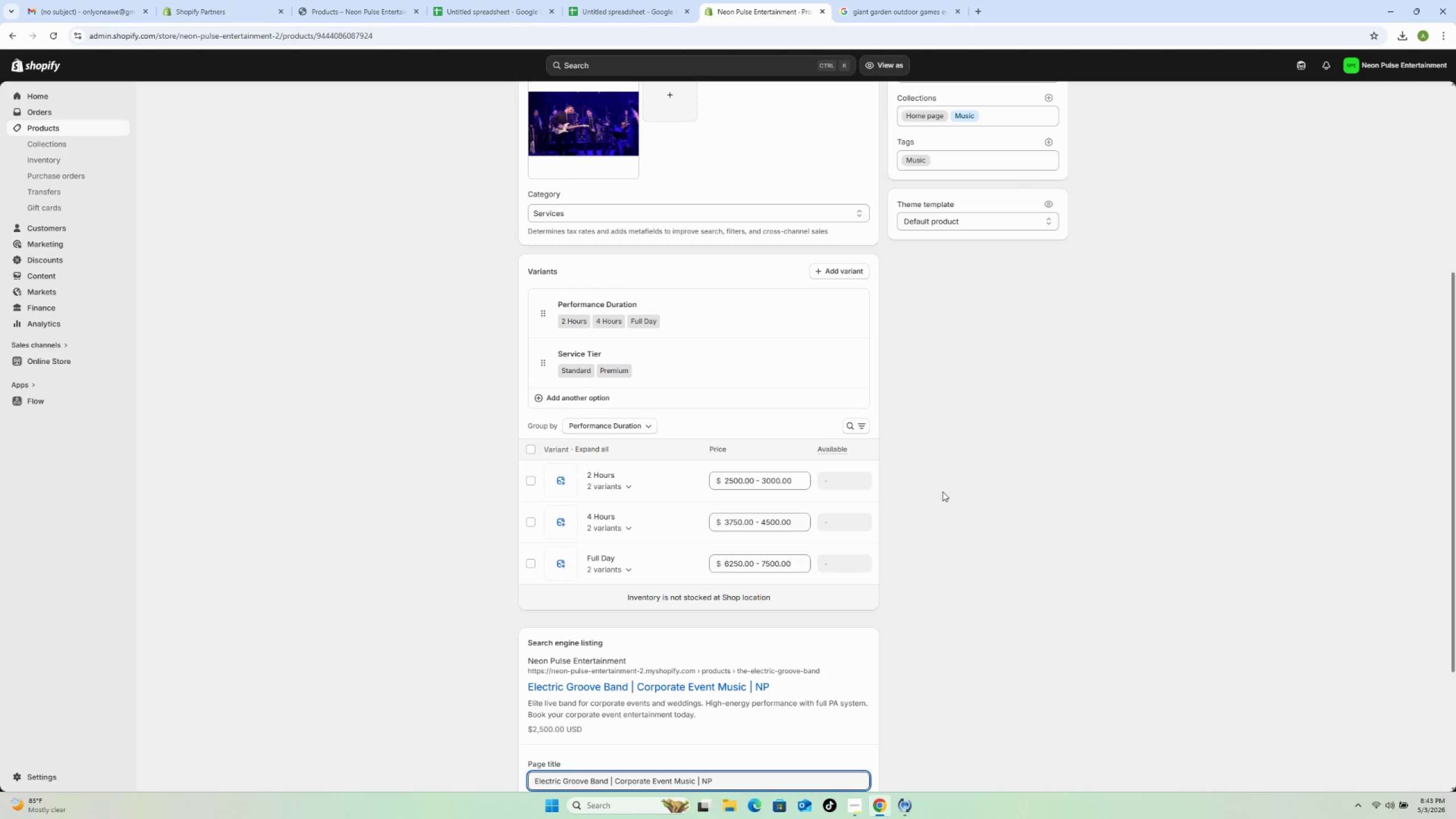 
wait(13.84)
 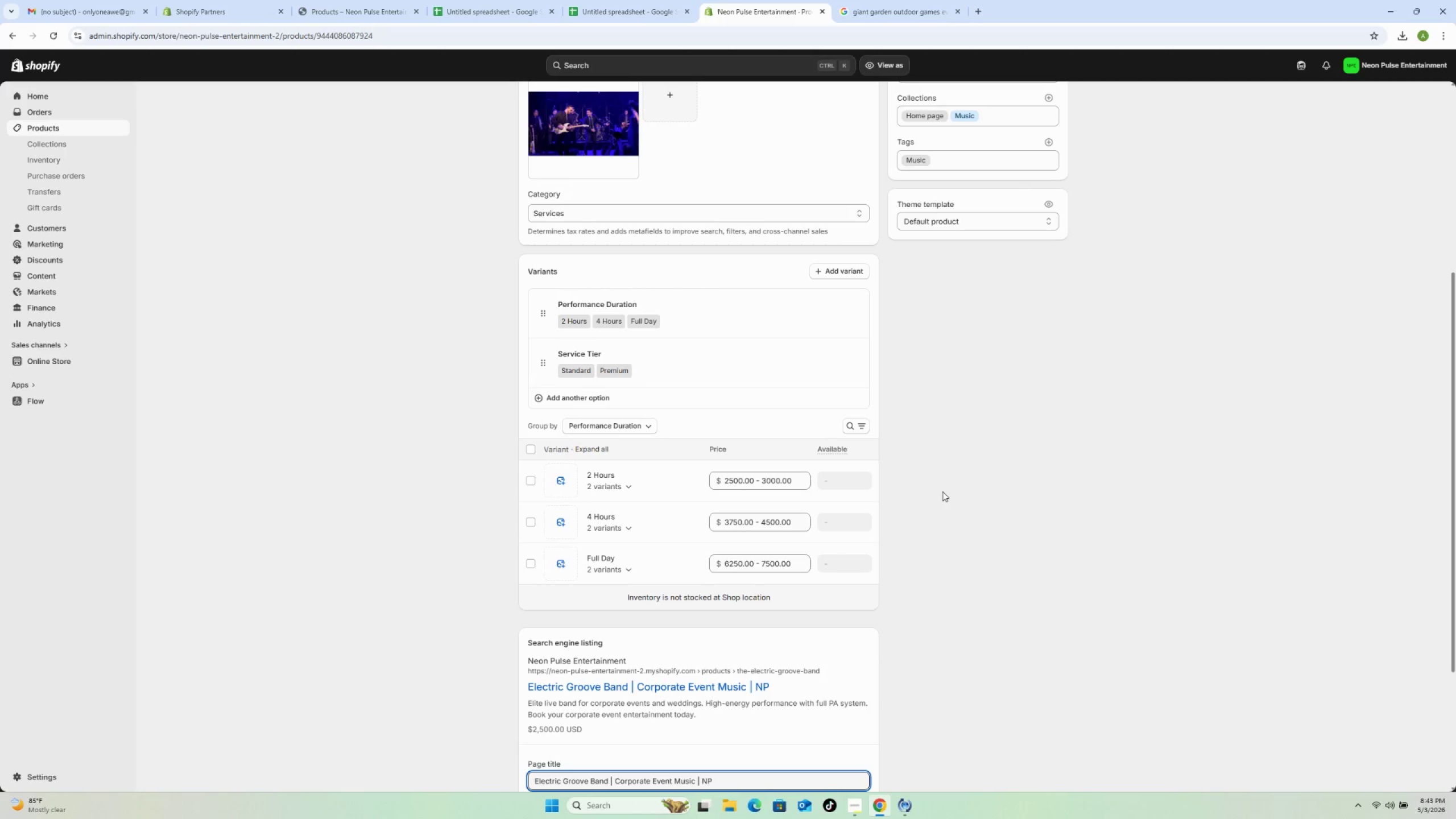 
scroll: coordinate [934, 565], scroll_direction: down, amount: 1.0
 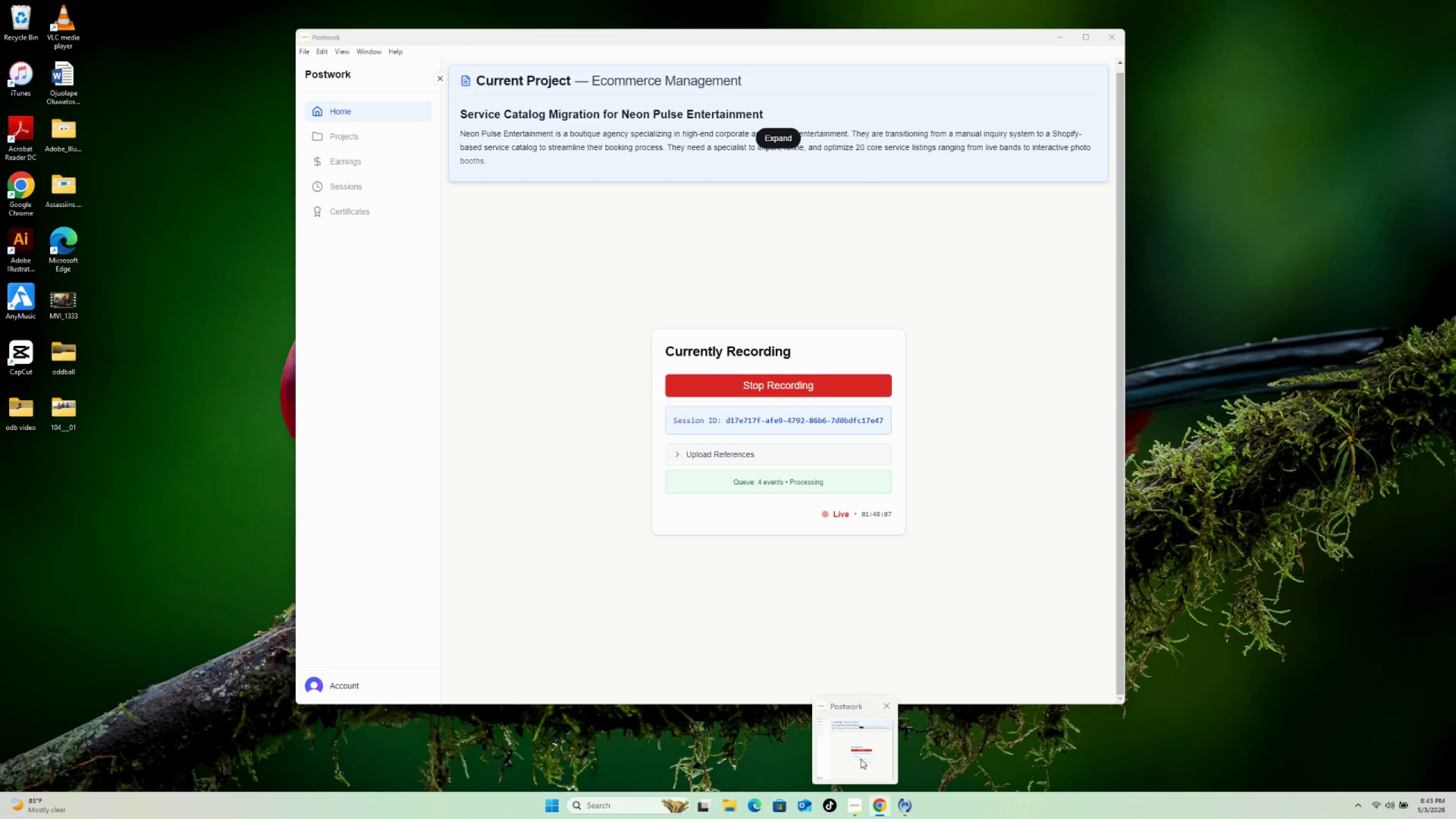 
wait(5.98)
 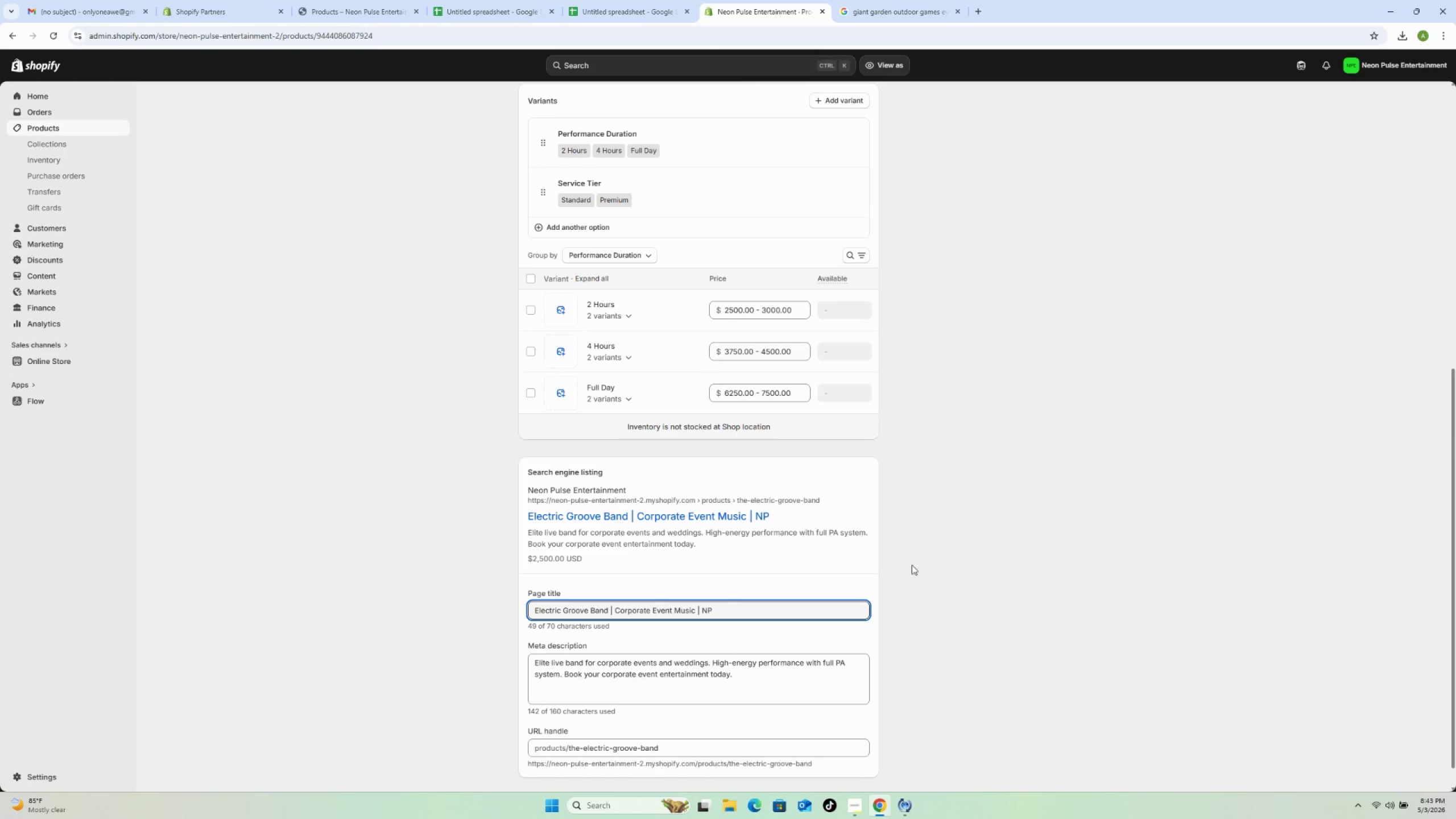 
scroll: coordinate [822, 609], scroll_direction: down, amount: 2.0
 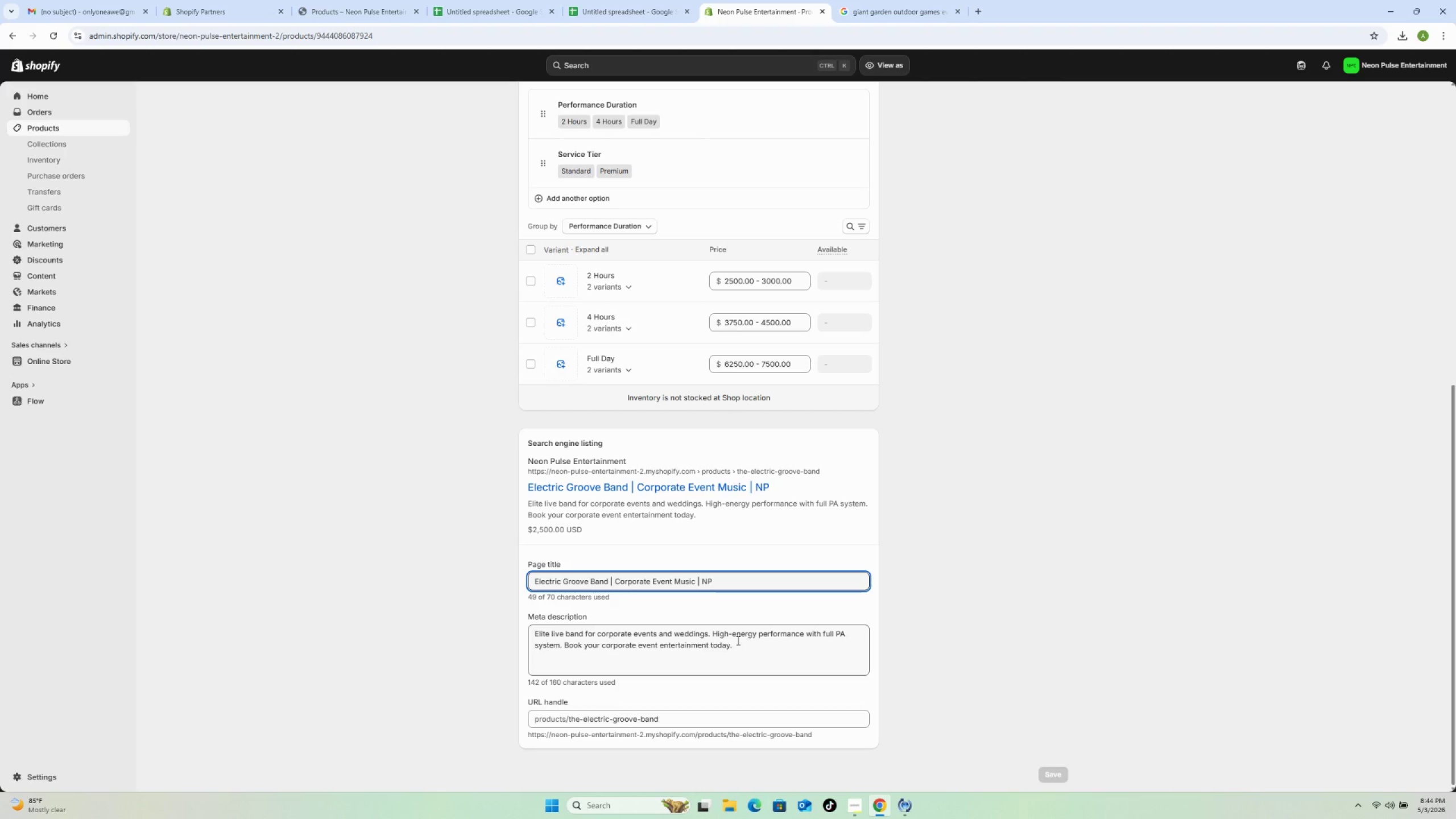 
wait(37.38)
 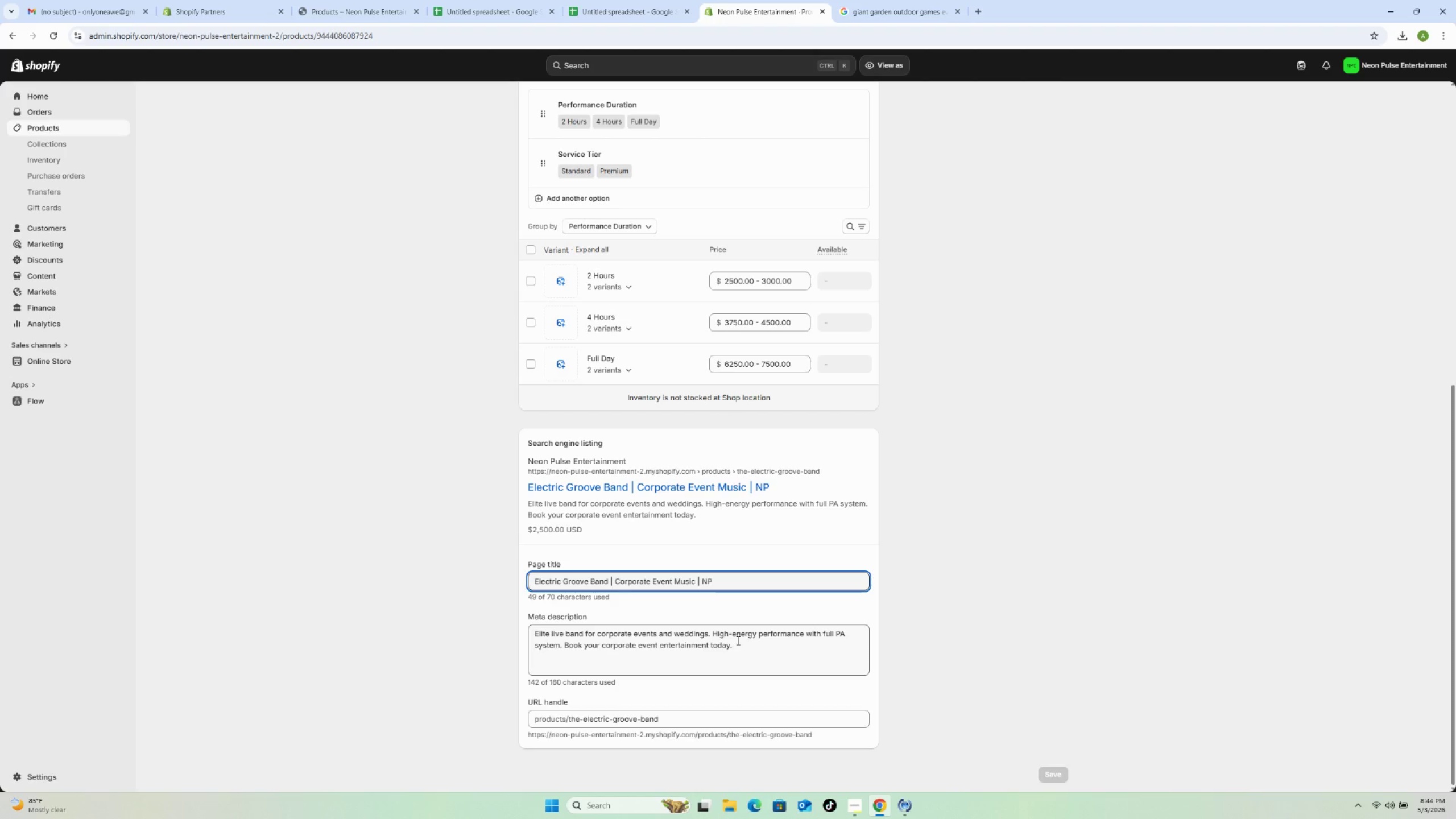 
left_click([737, 640])
 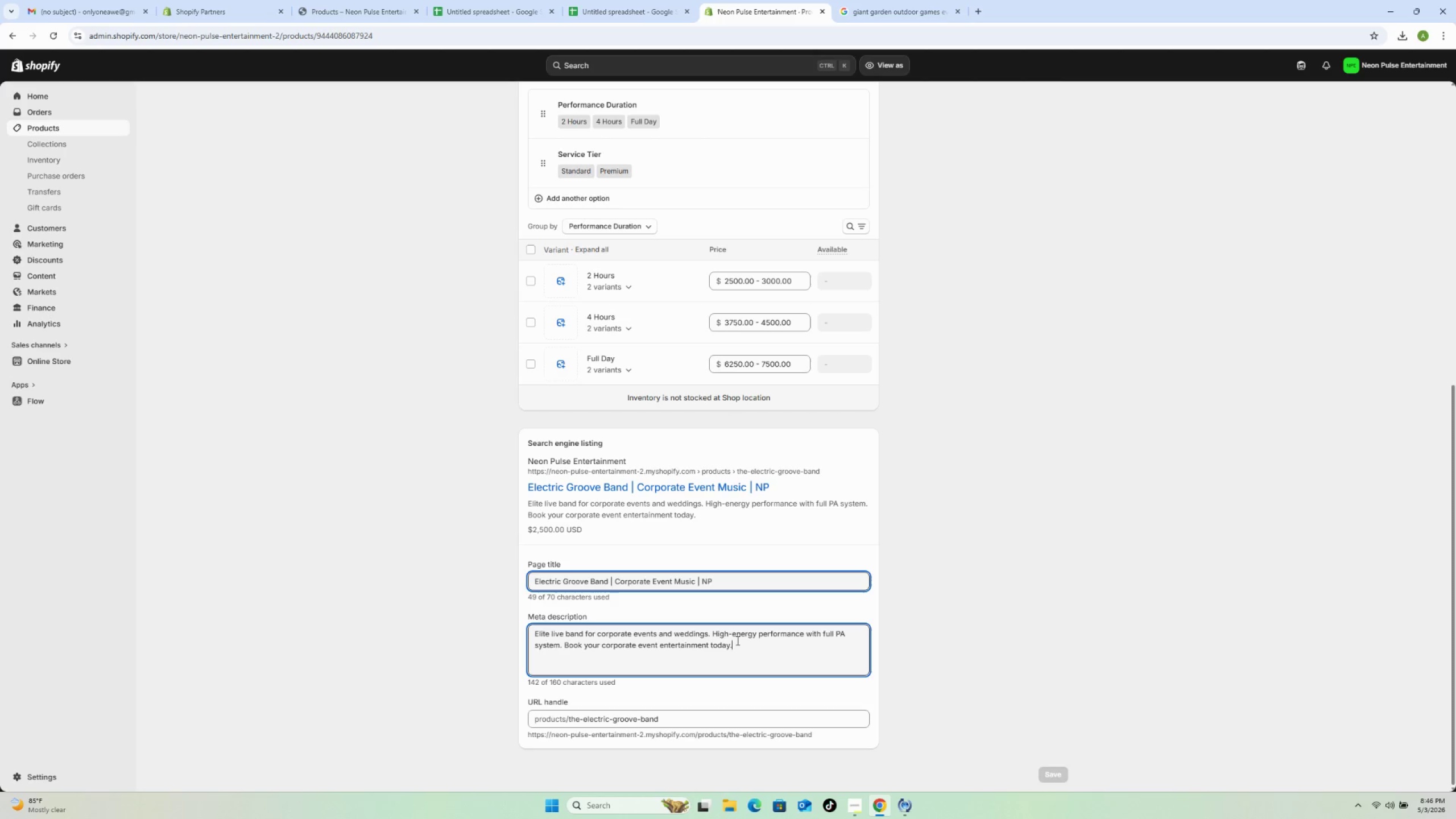 
wait(100.75)
 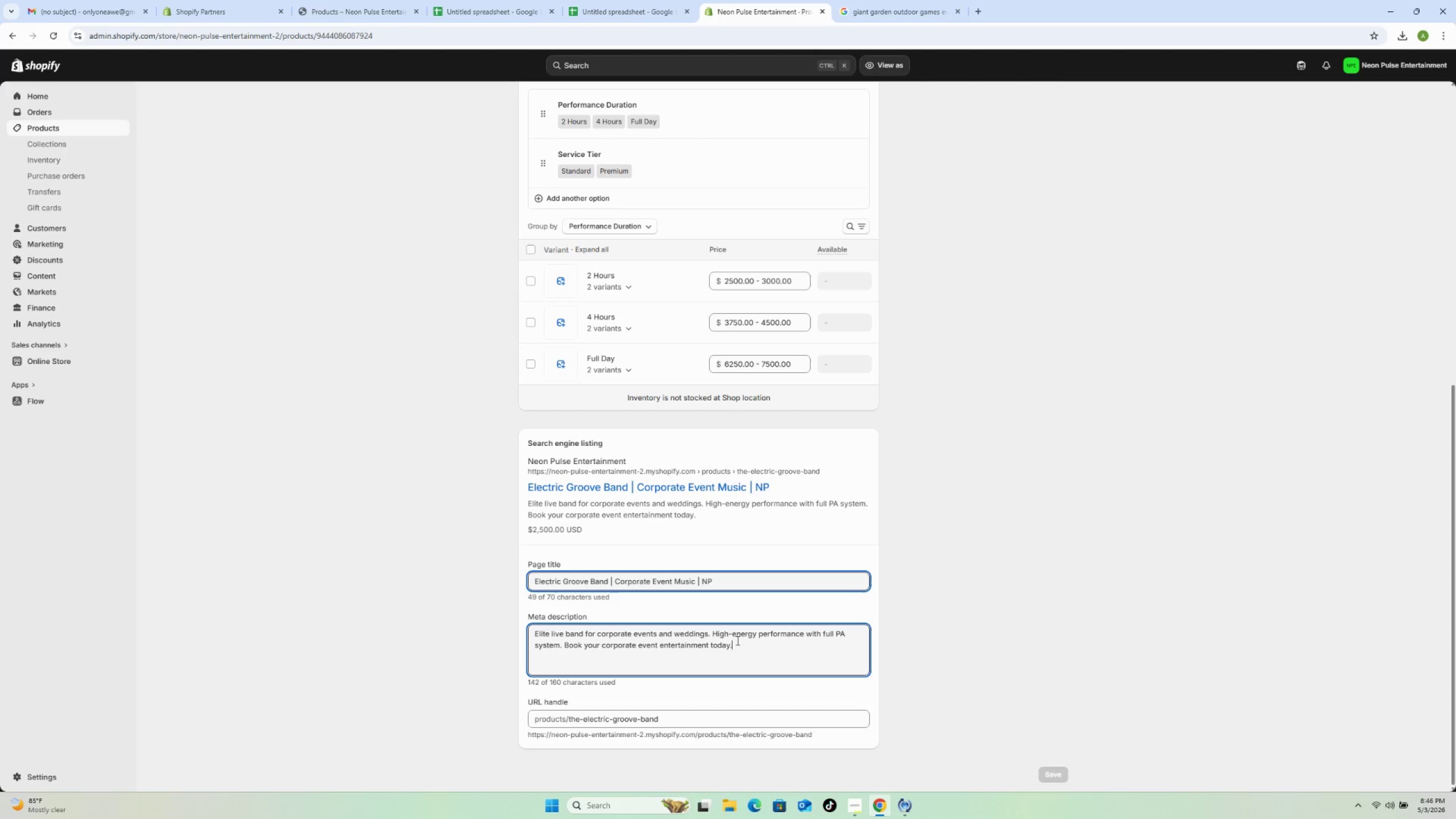 
type( Guarantee )
key(Backspace)
key(Backspace)
key(Backspace)
key(Backspace)
key(Backspace)
key(Backspace)
key(Backspace)
key(Backspace)
key(Backspace)
key(Backspace)
 